 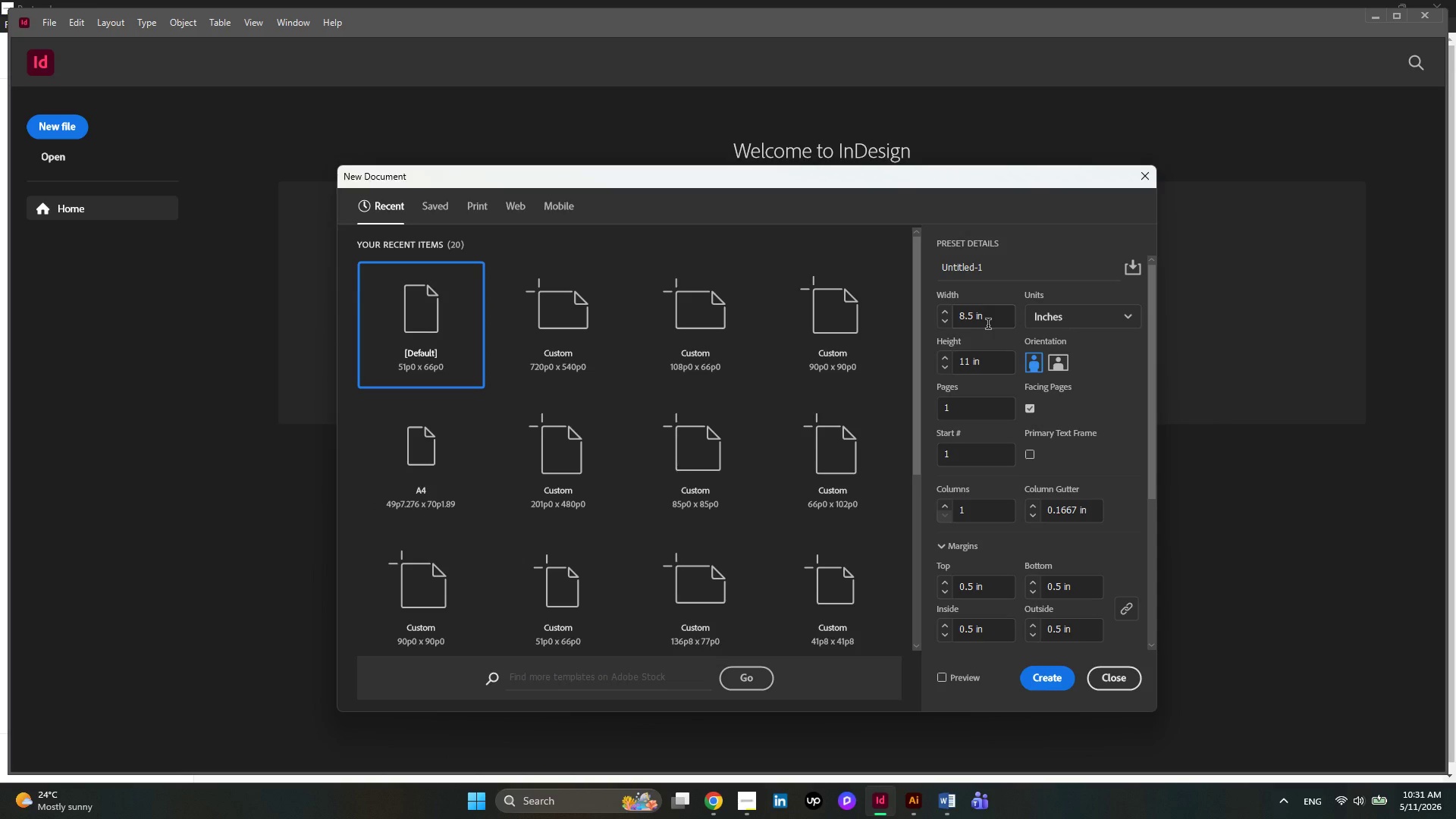 
left_click_drag(start_coordinate=[971, 319], to_coordinate=[940, 313])
 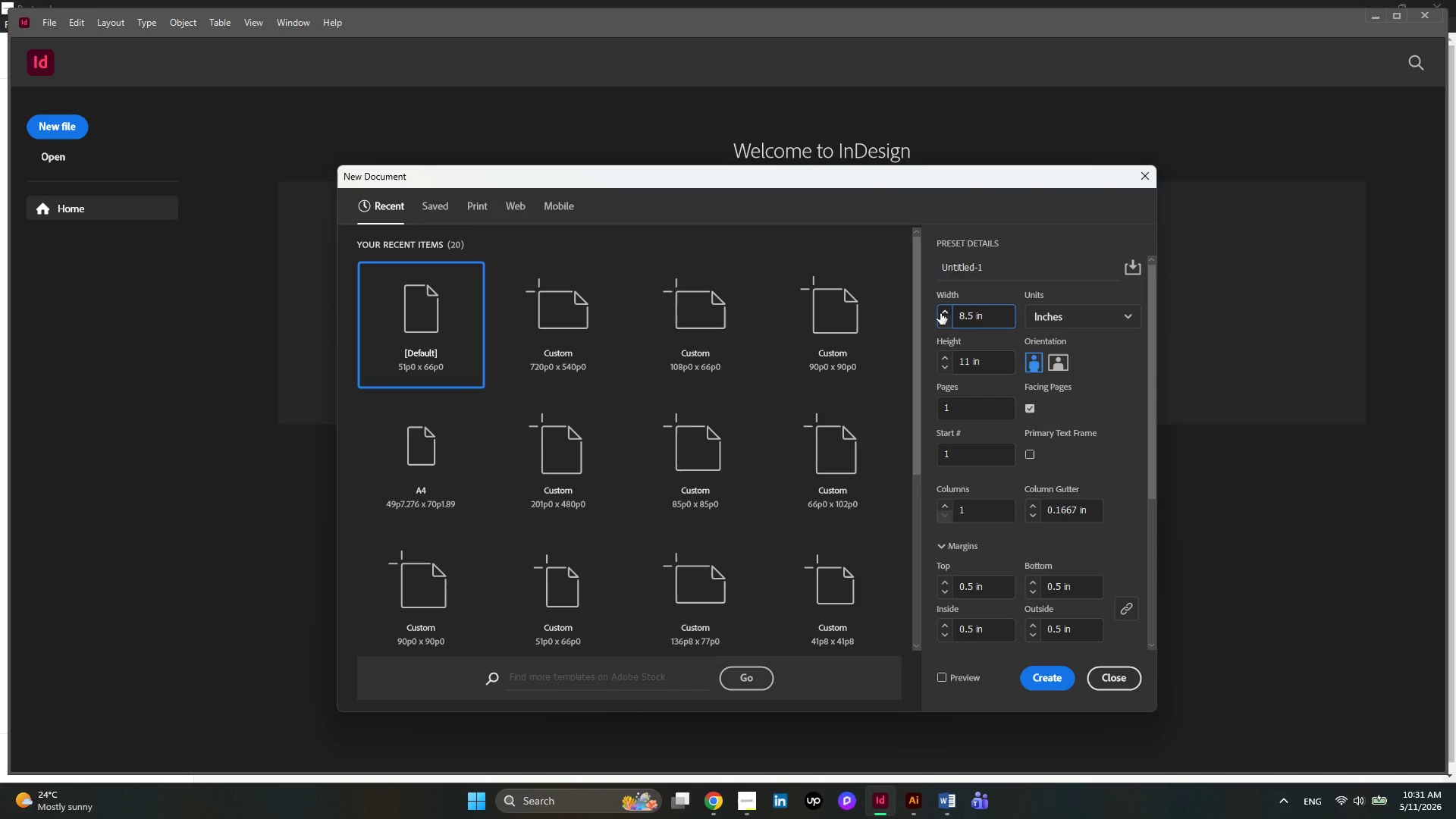 
key(Numpad1)
 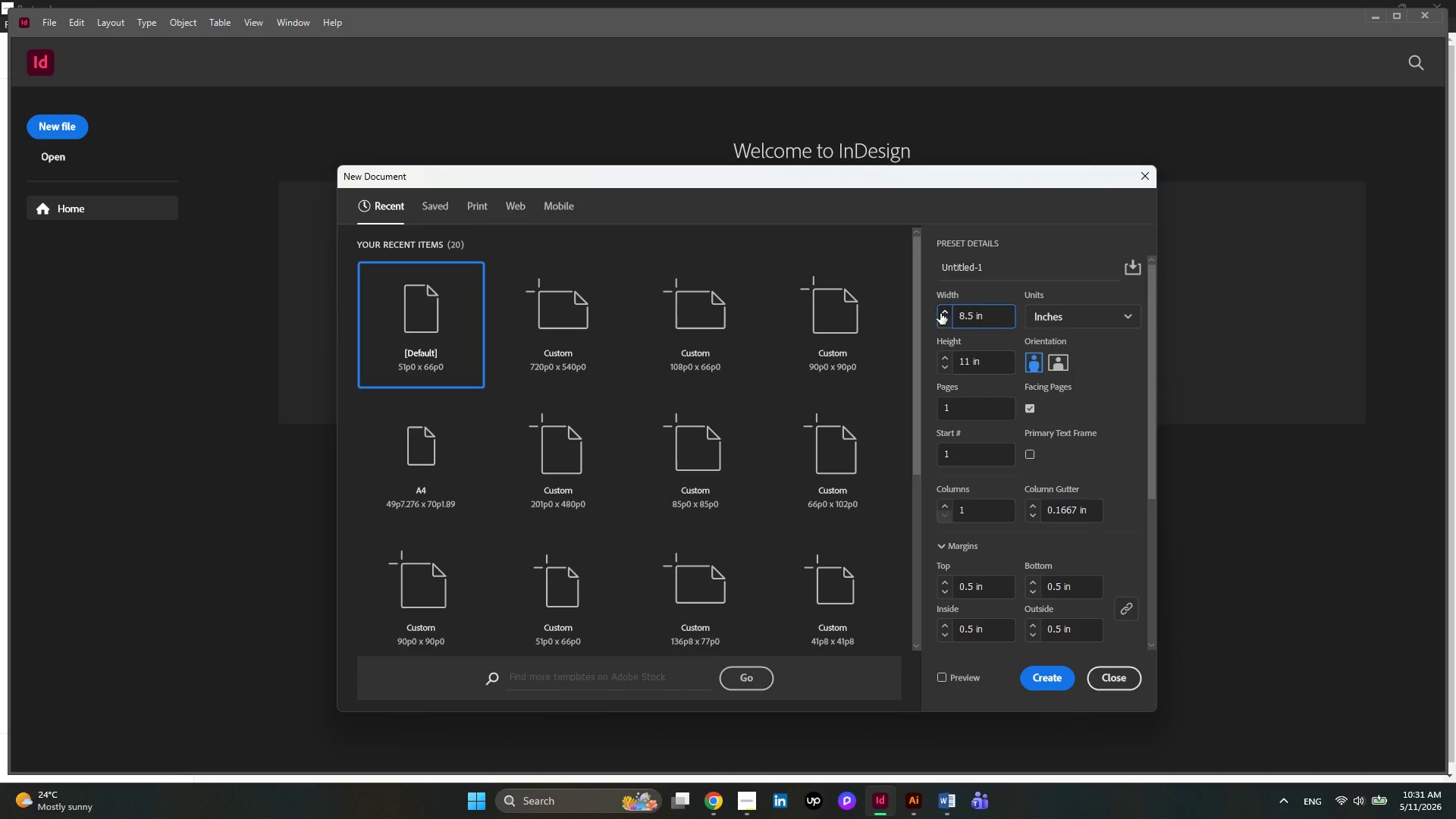 
key(Numpad6)
 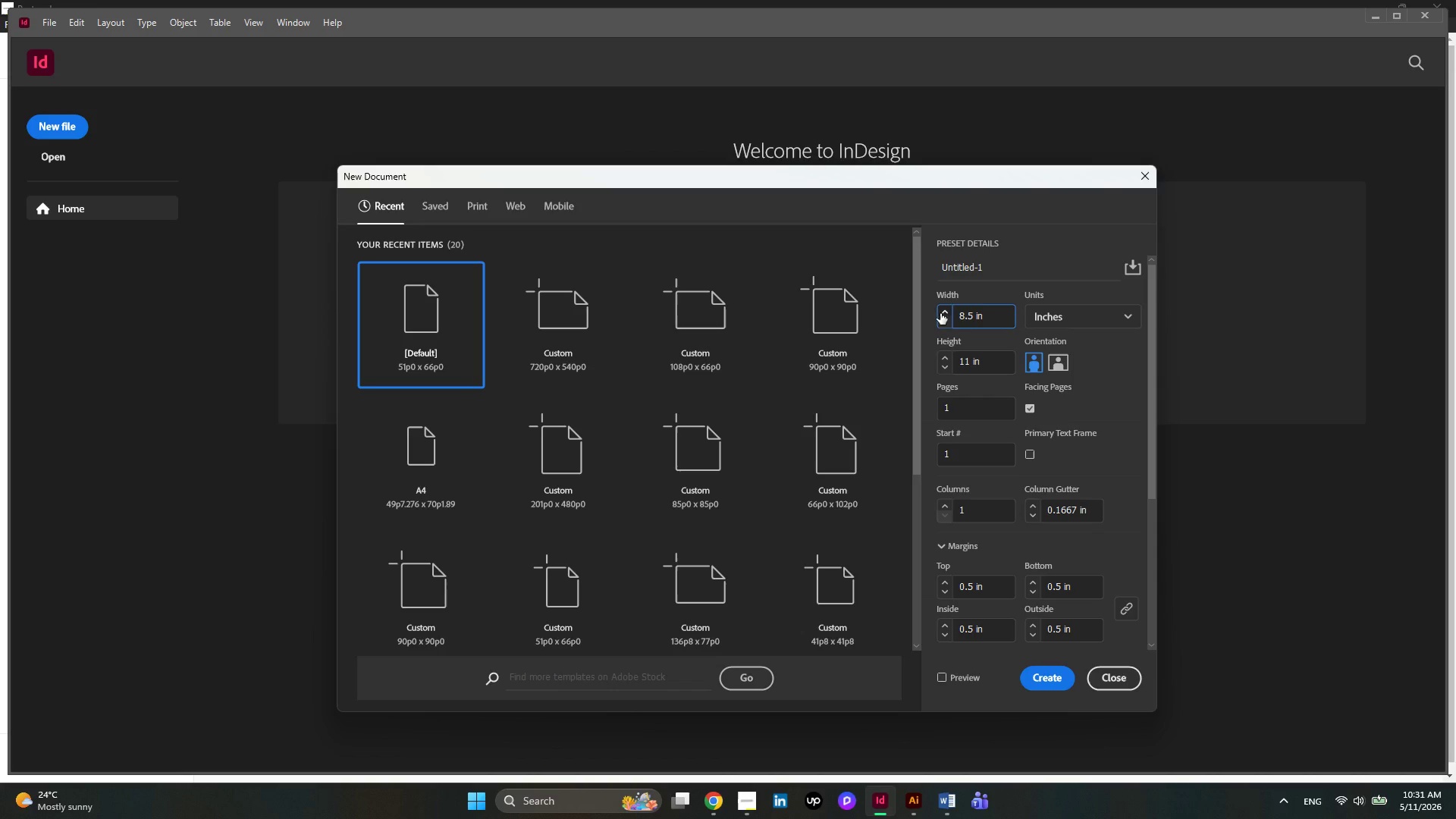 
key(NumpadDecimal)
 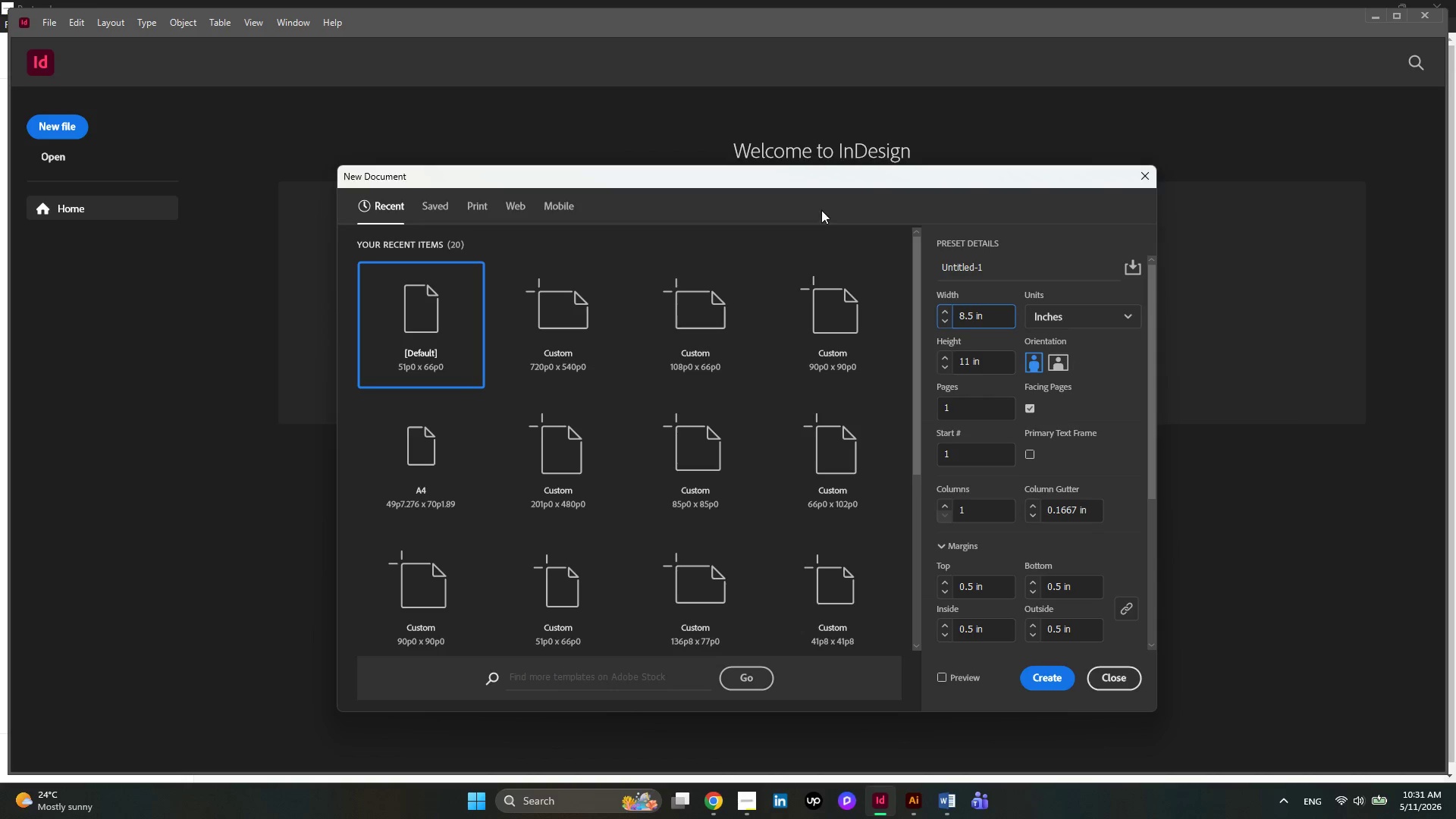 
left_click([968, 313])
 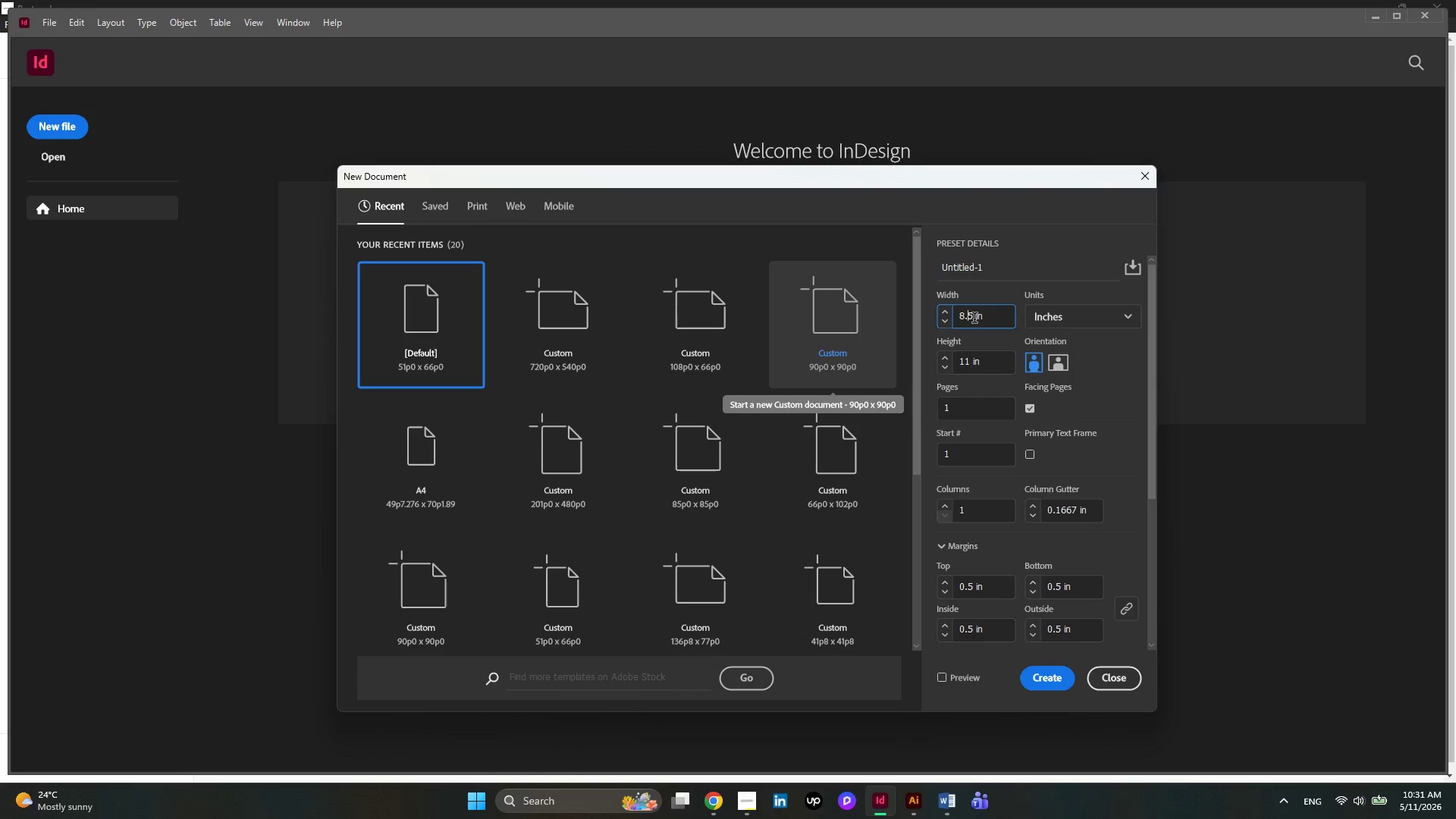 
left_click_drag(start_coordinate=[974, 319], to_coordinate=[959, 321])
 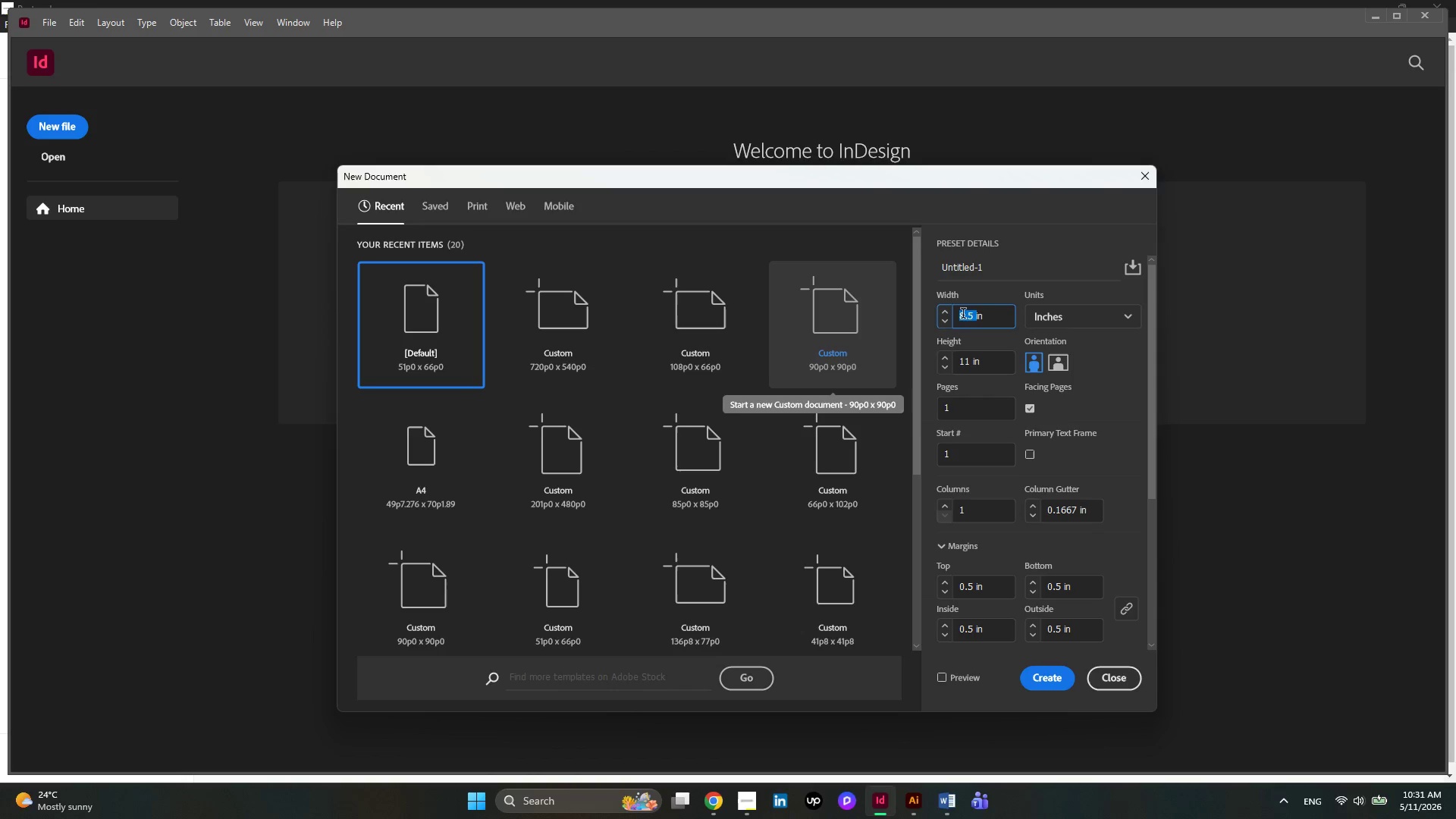 
key(Numpad1)
 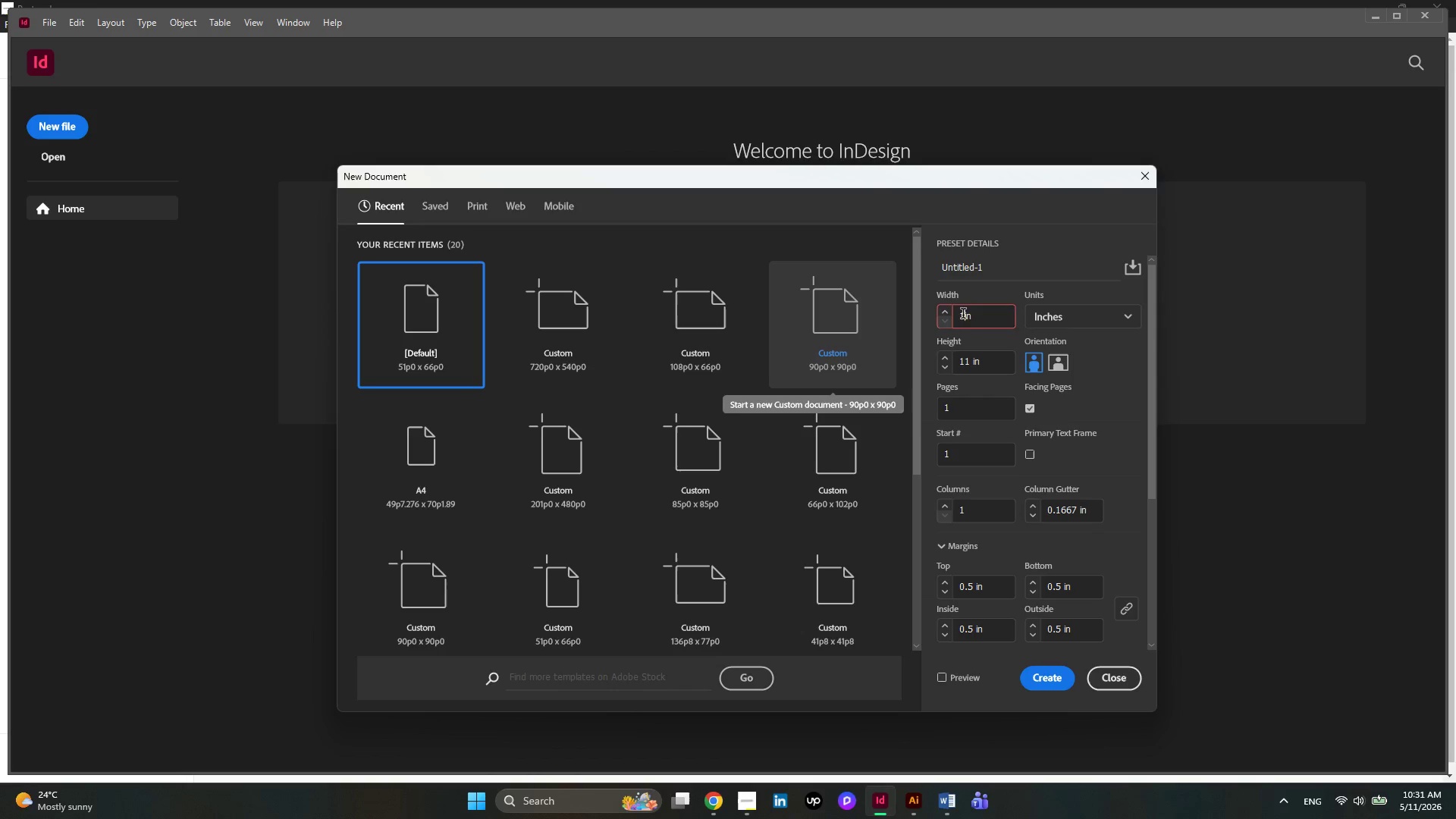 
key(Numpad6)
 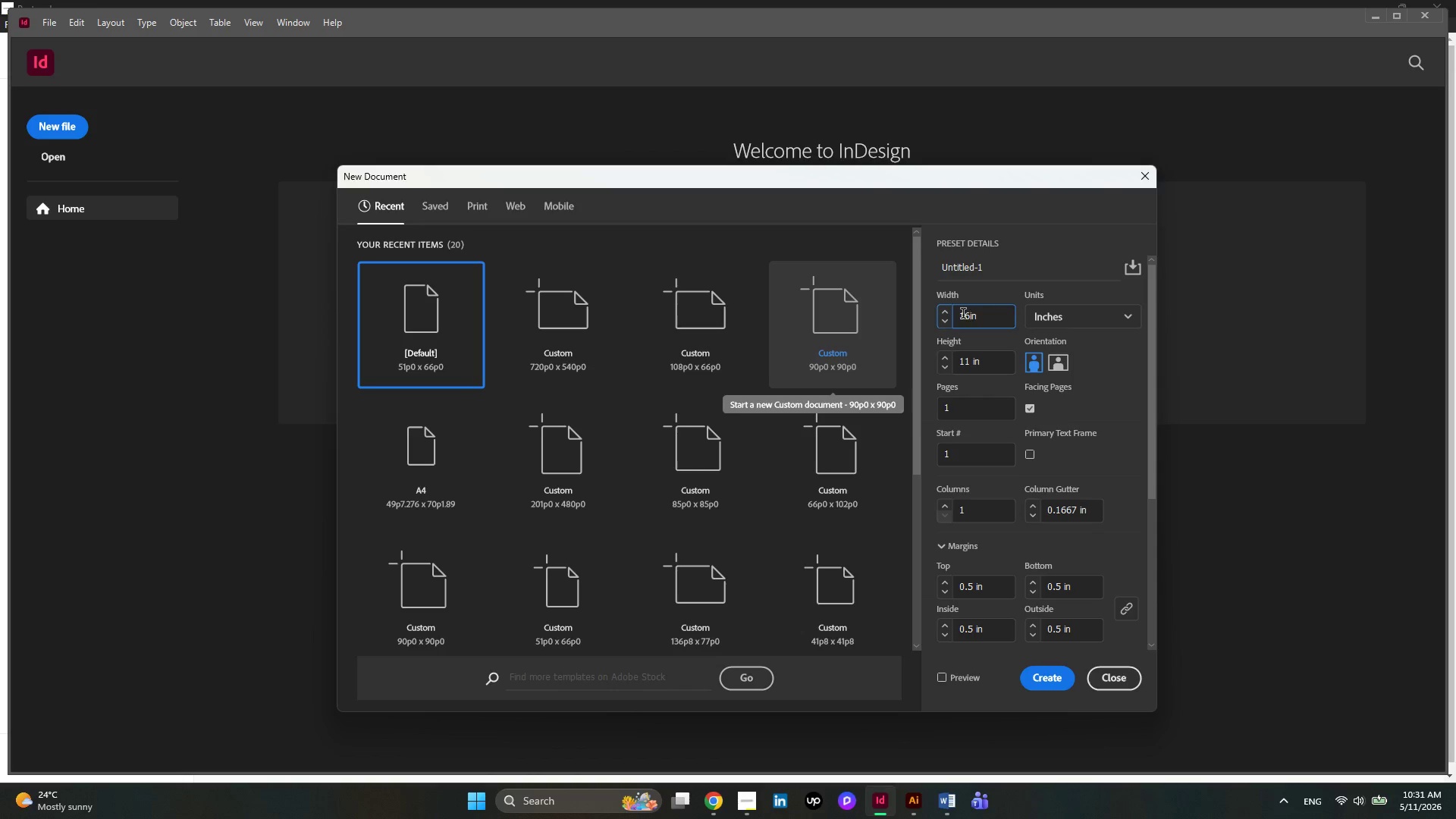 
key(NumpadDecimal)
 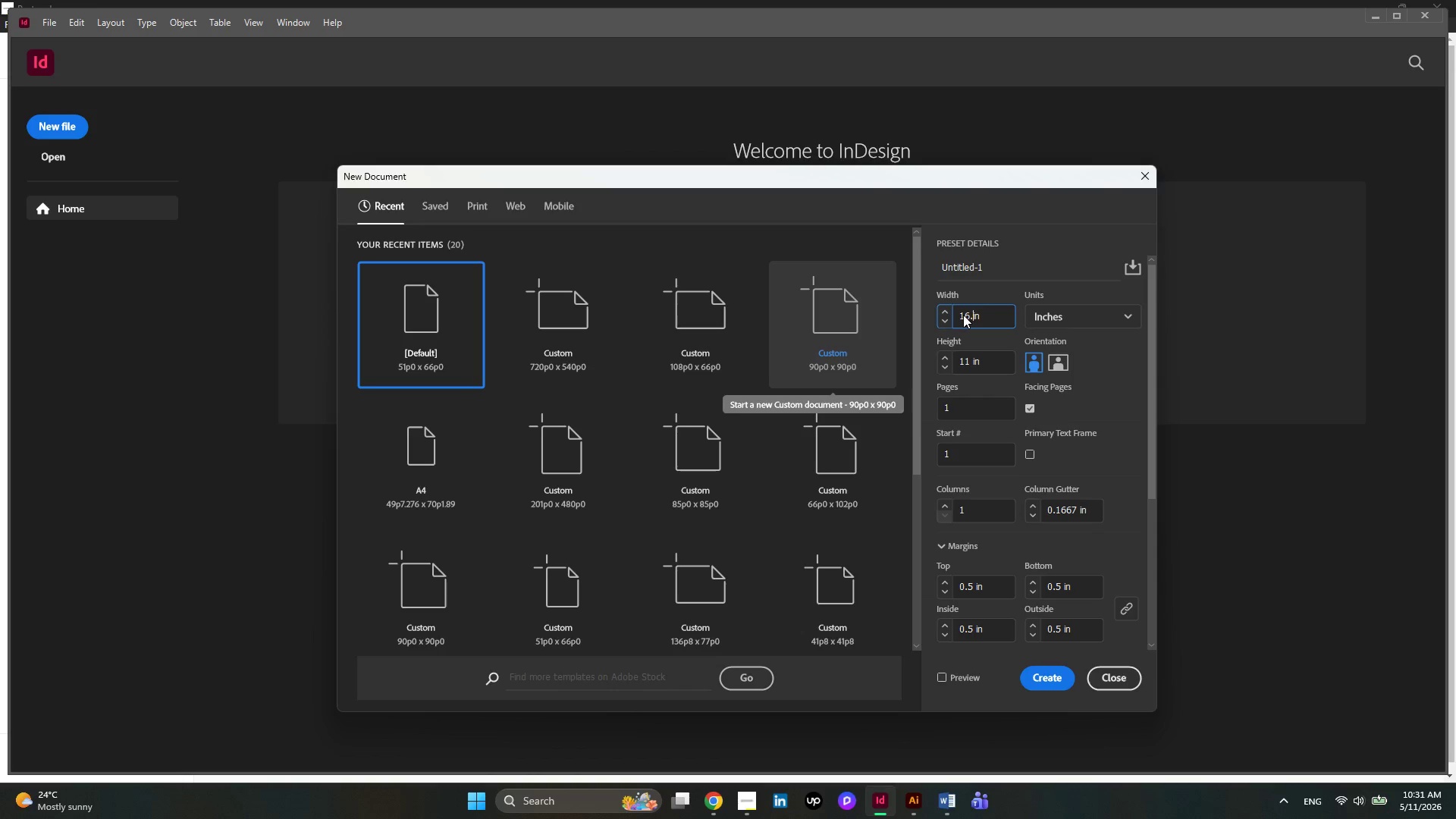 
key(Numpad5)
 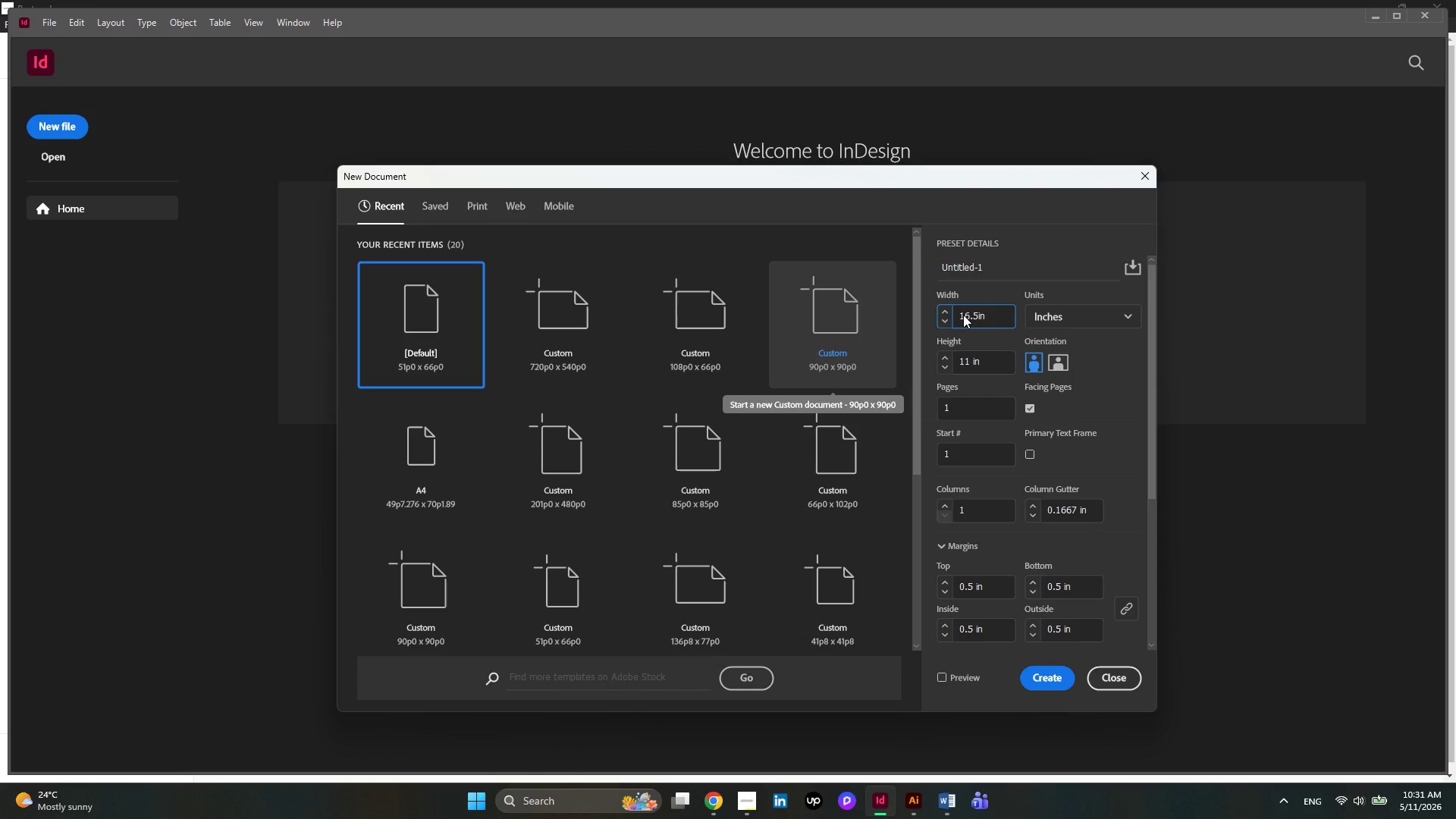 
key(Space)
 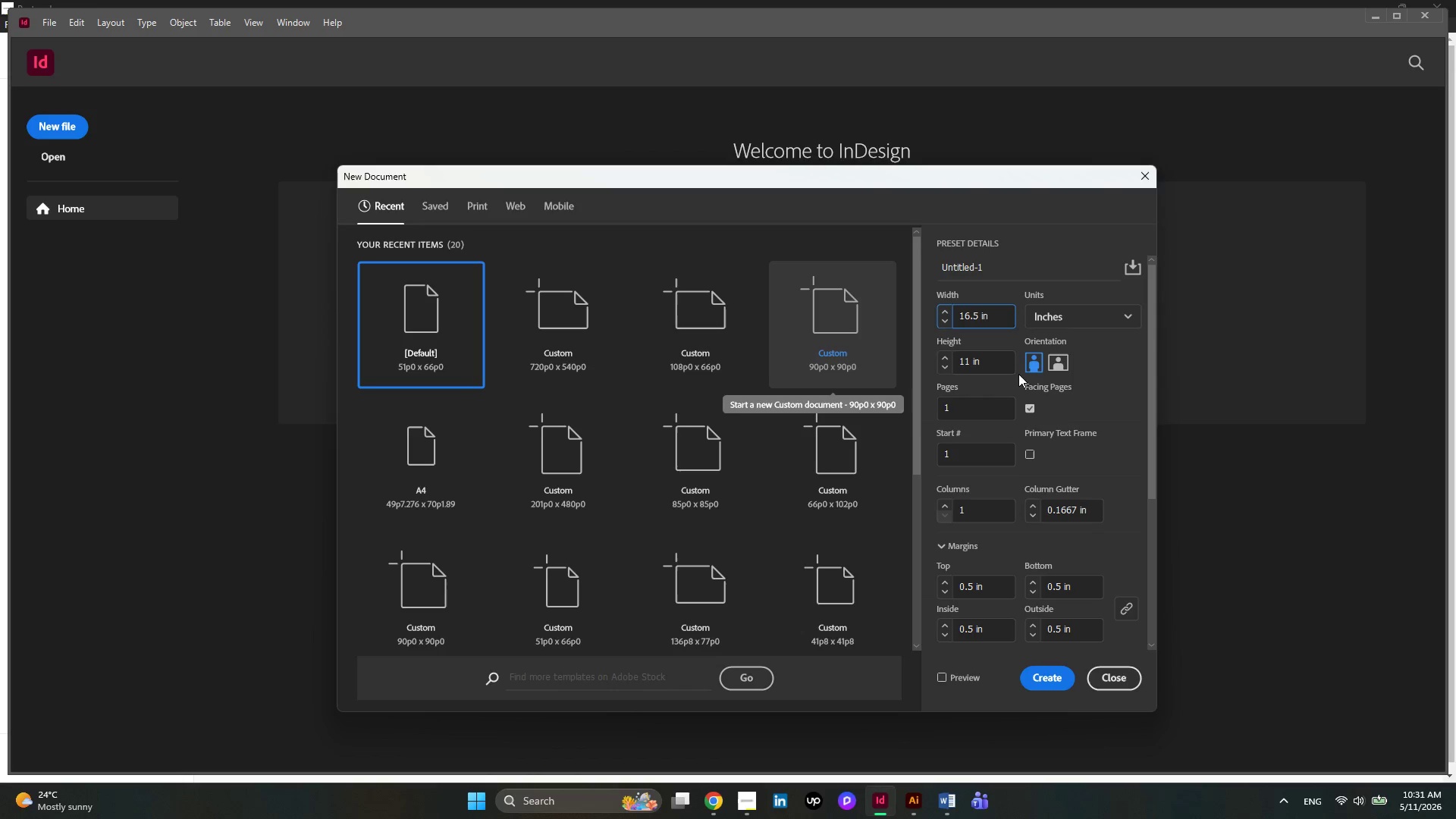 
double_click([983, 358])
 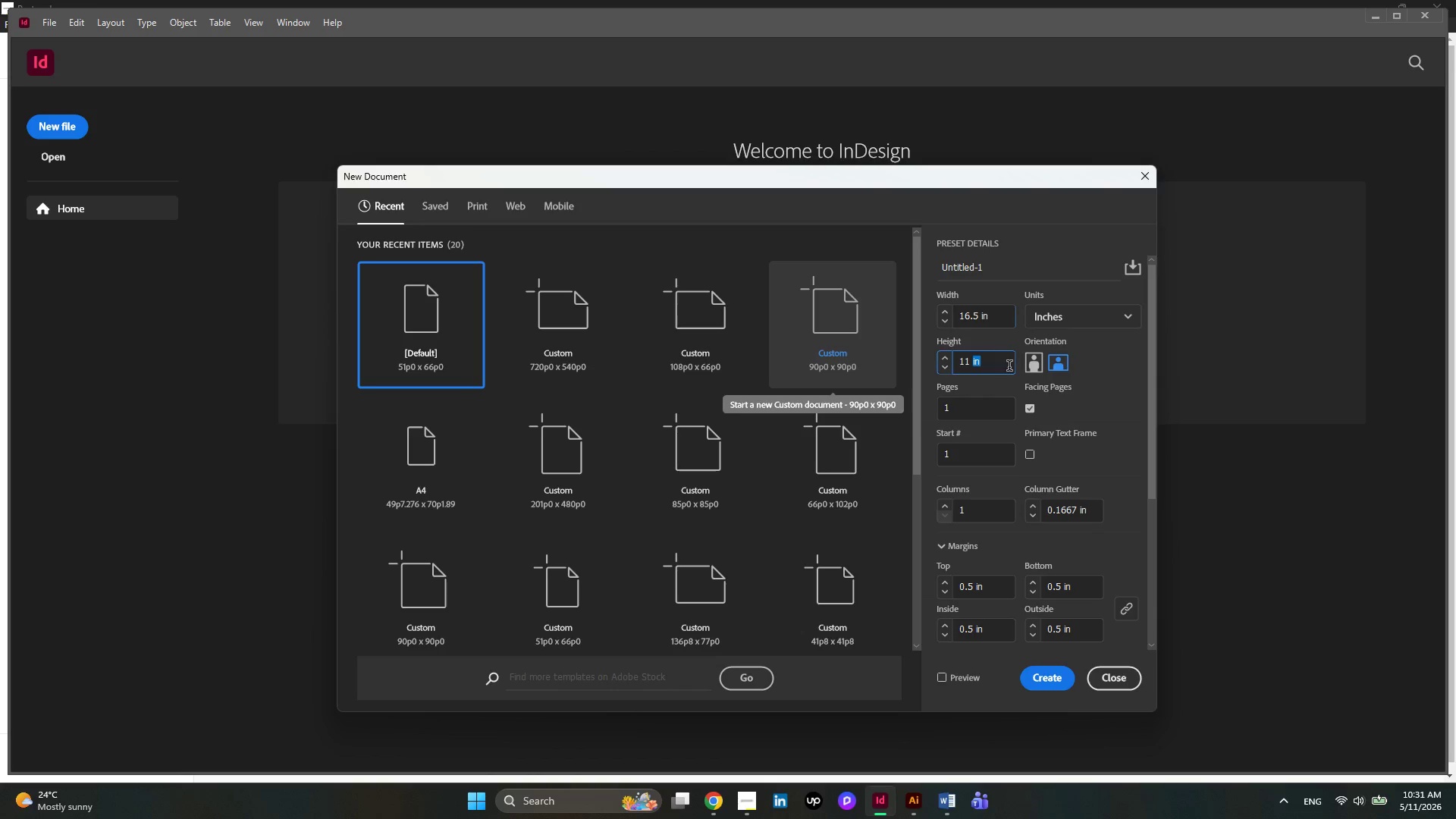 
left_click([1009, 367])
 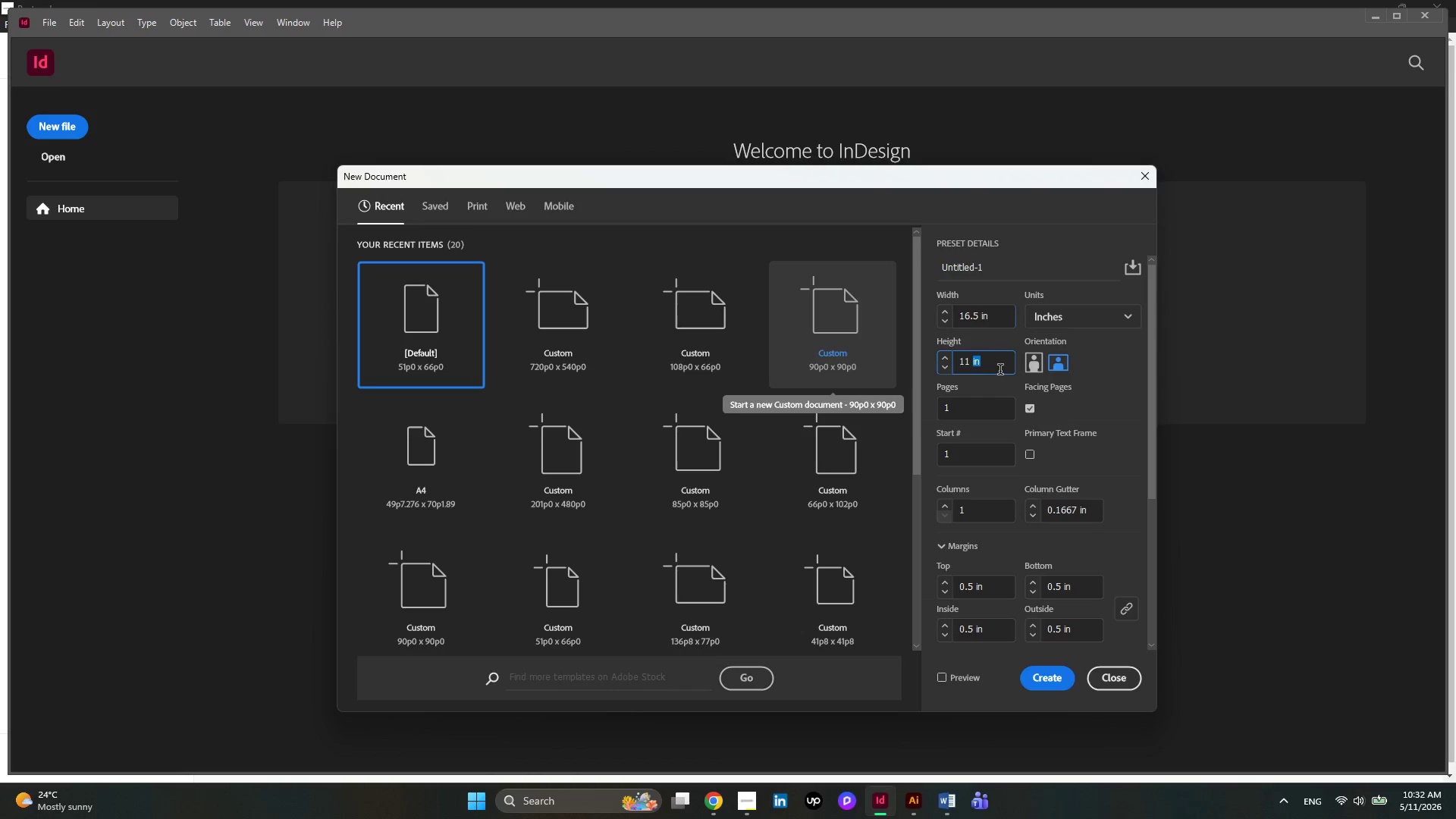 
left_click_drag(start_coordinate=[1000, 369], to_coordinate=[929, 370])
 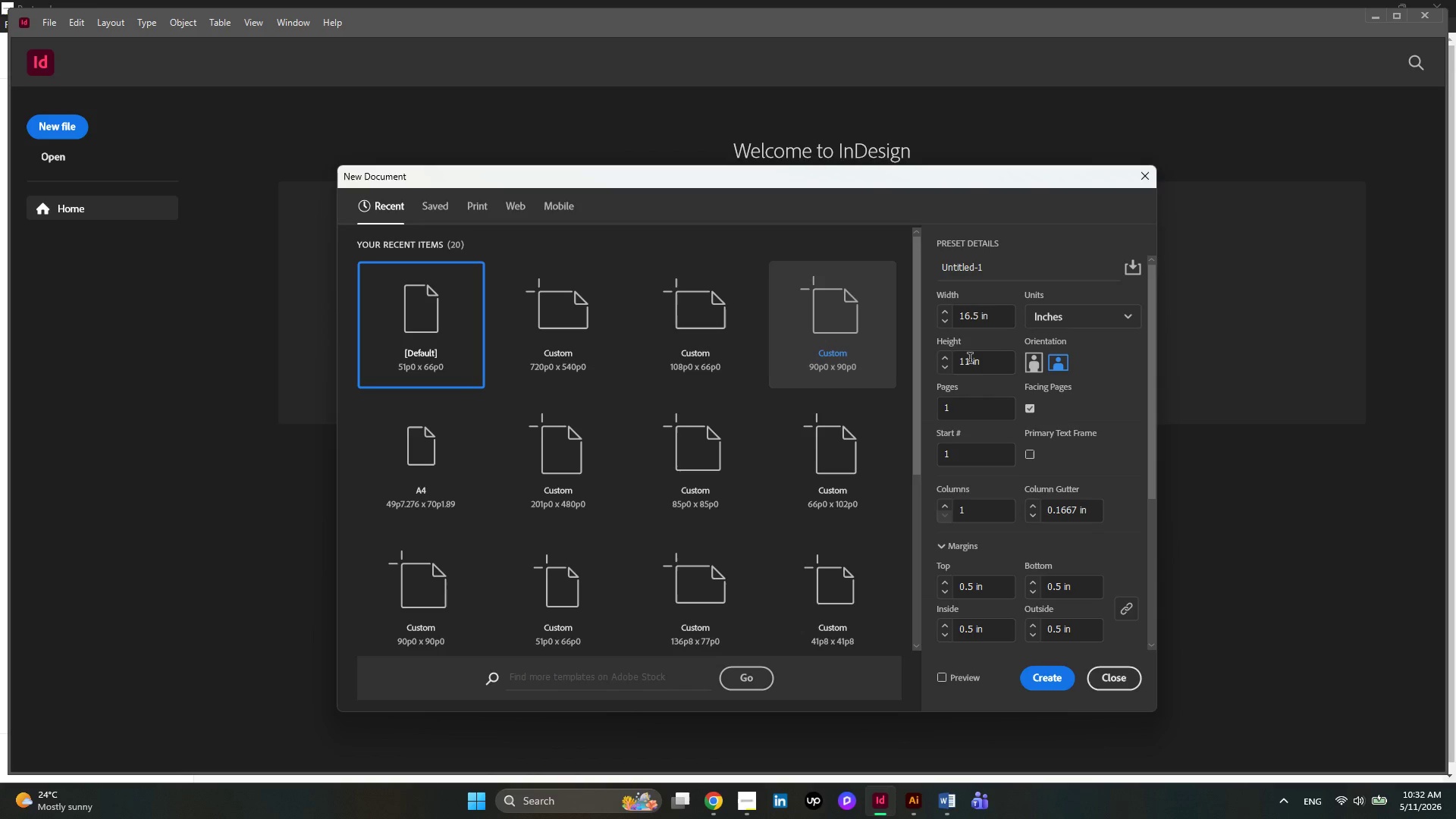 
left_click([970, 359])
 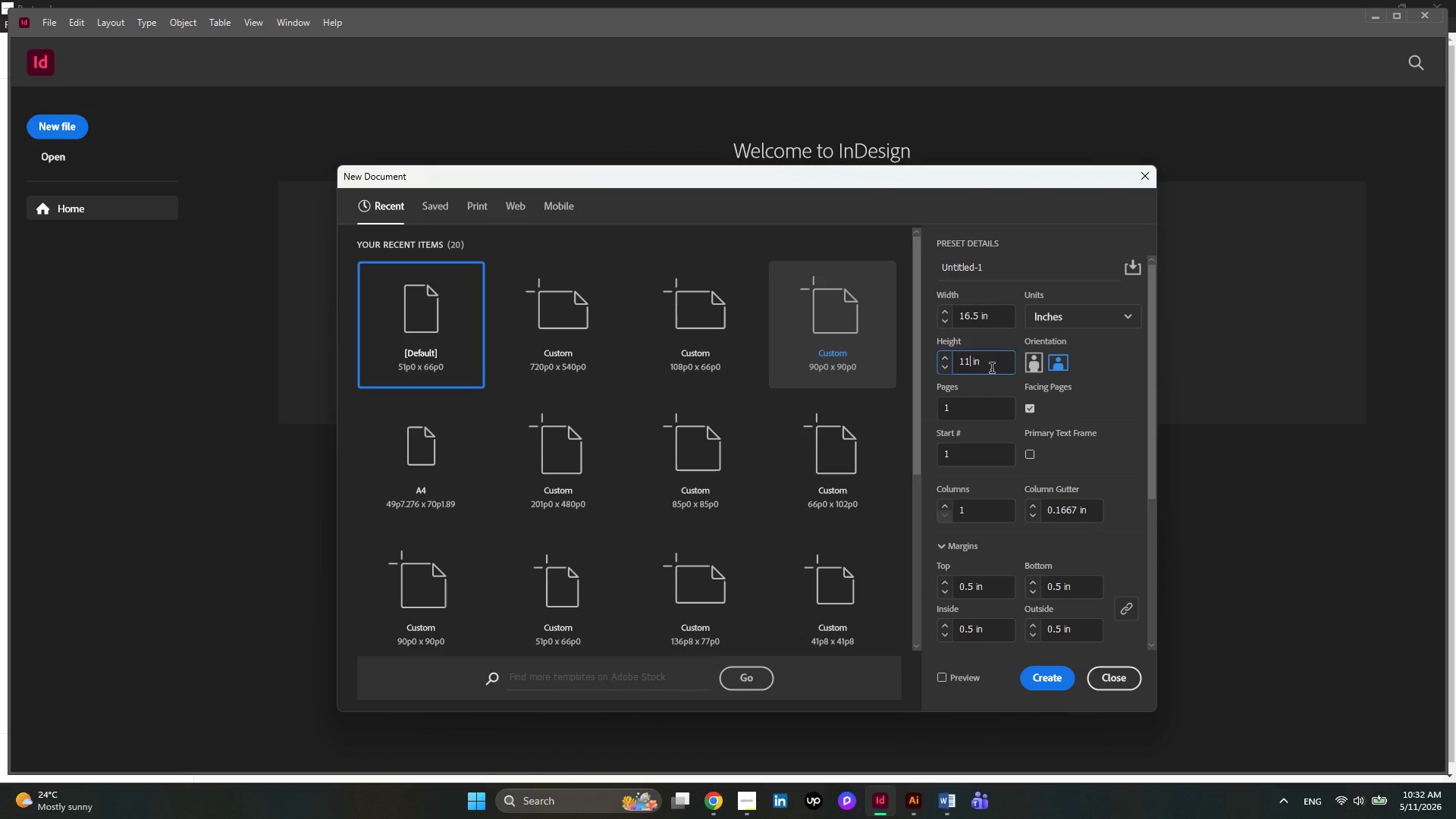 
left_click_drag(start_coordinate=[991, 364], to_coordinate=[952, 362])
 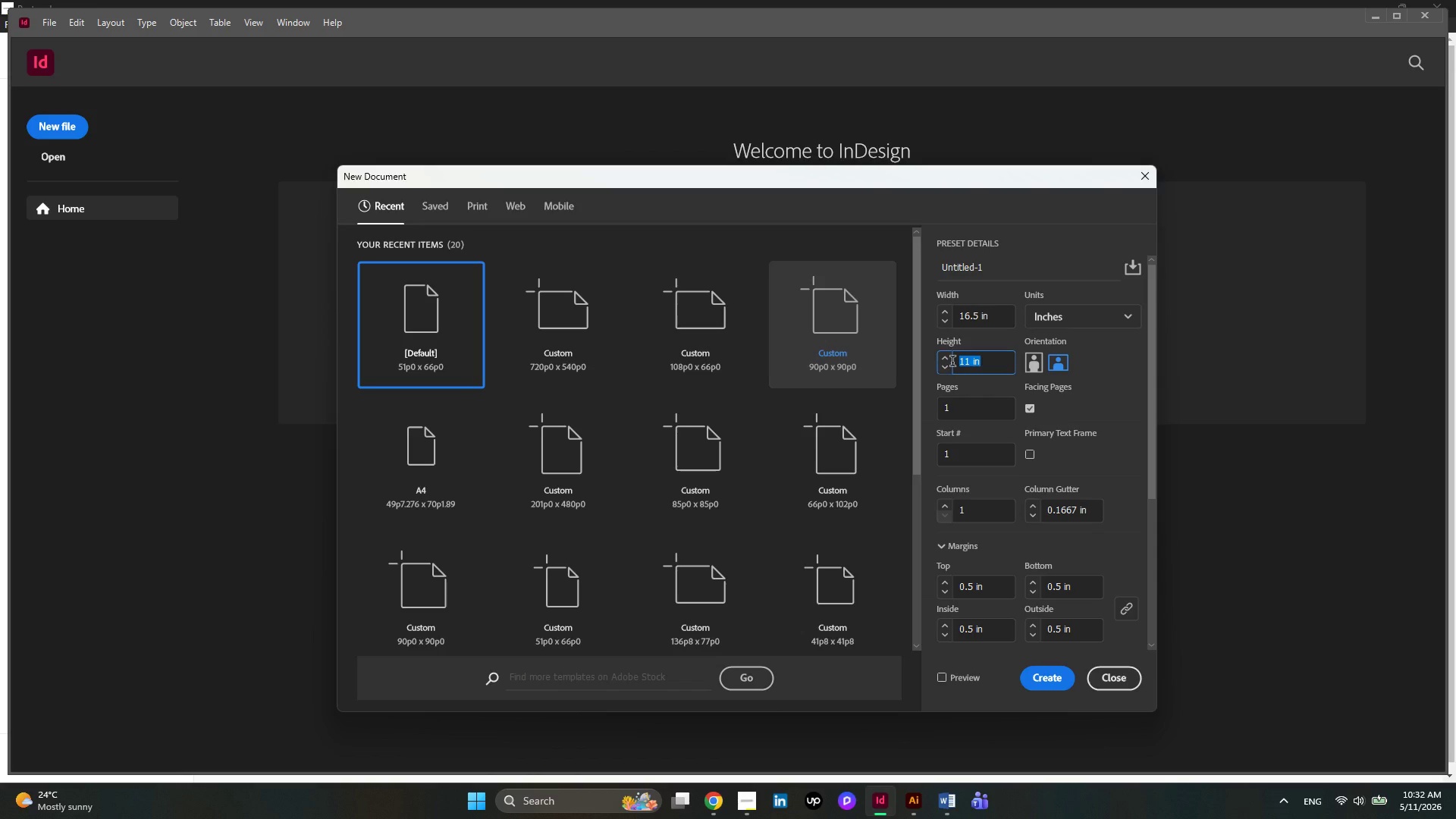 
key(Numpad8)
 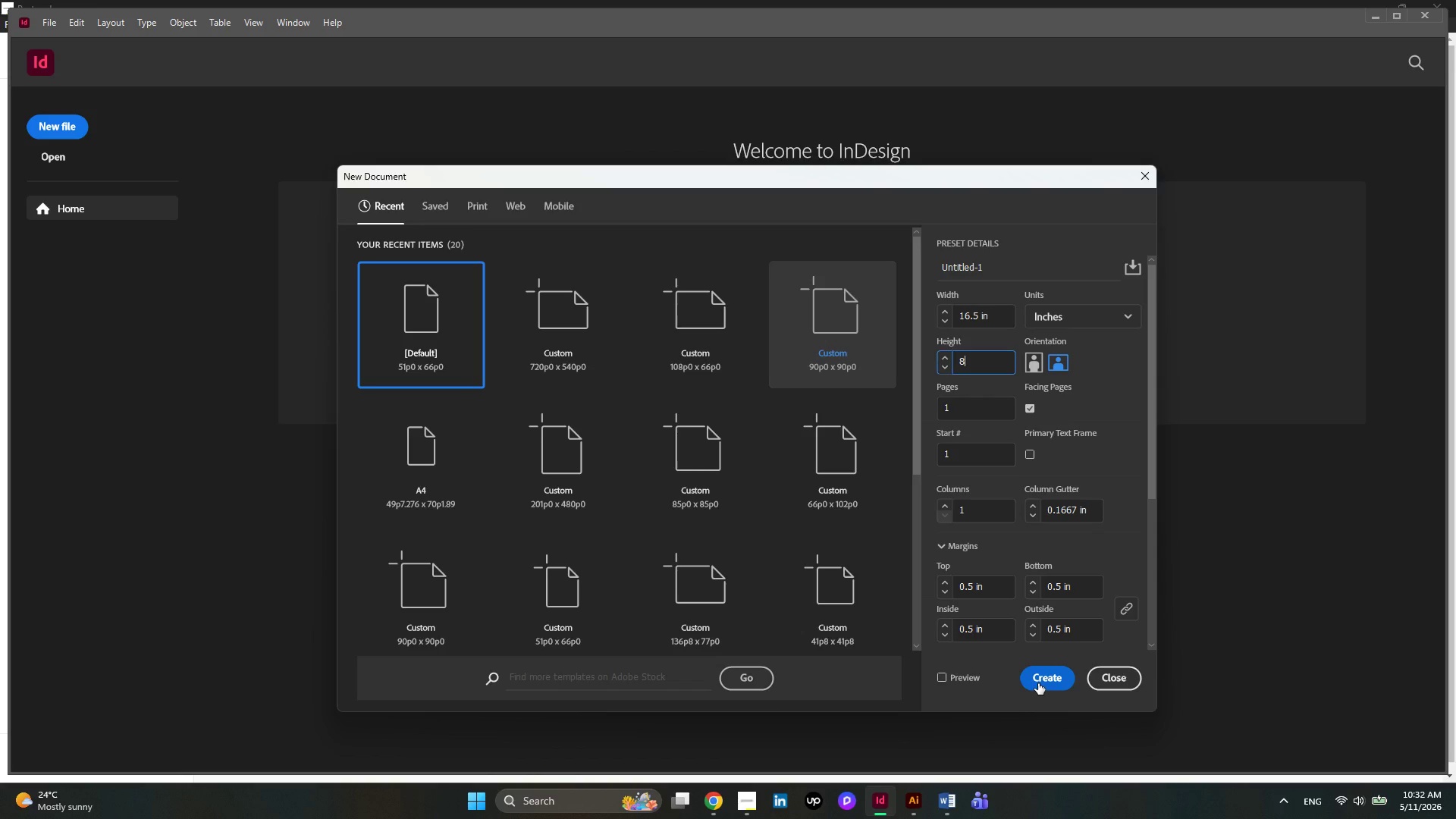 
left_click([1038, 683])
 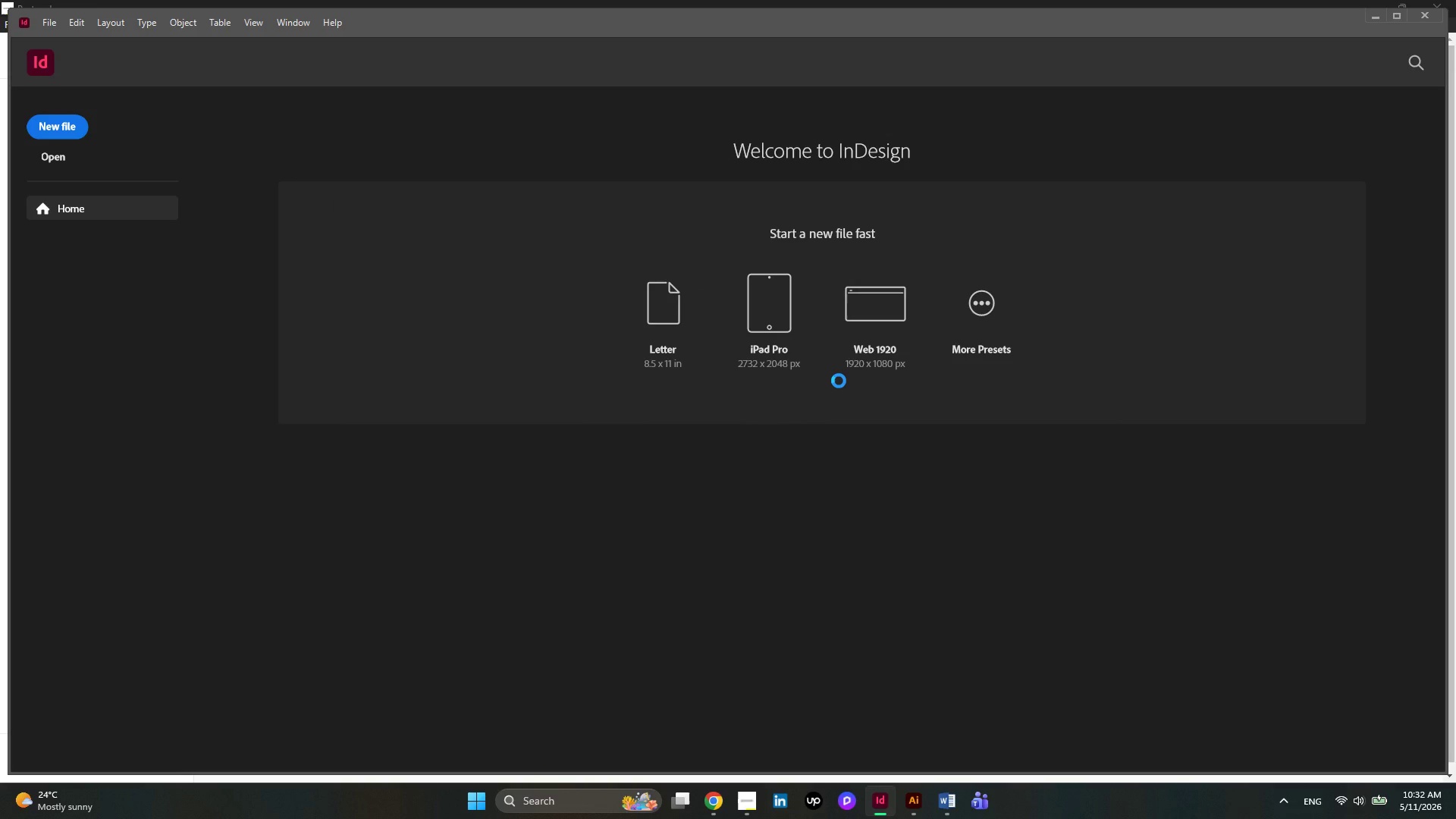 
wait(8.3)
 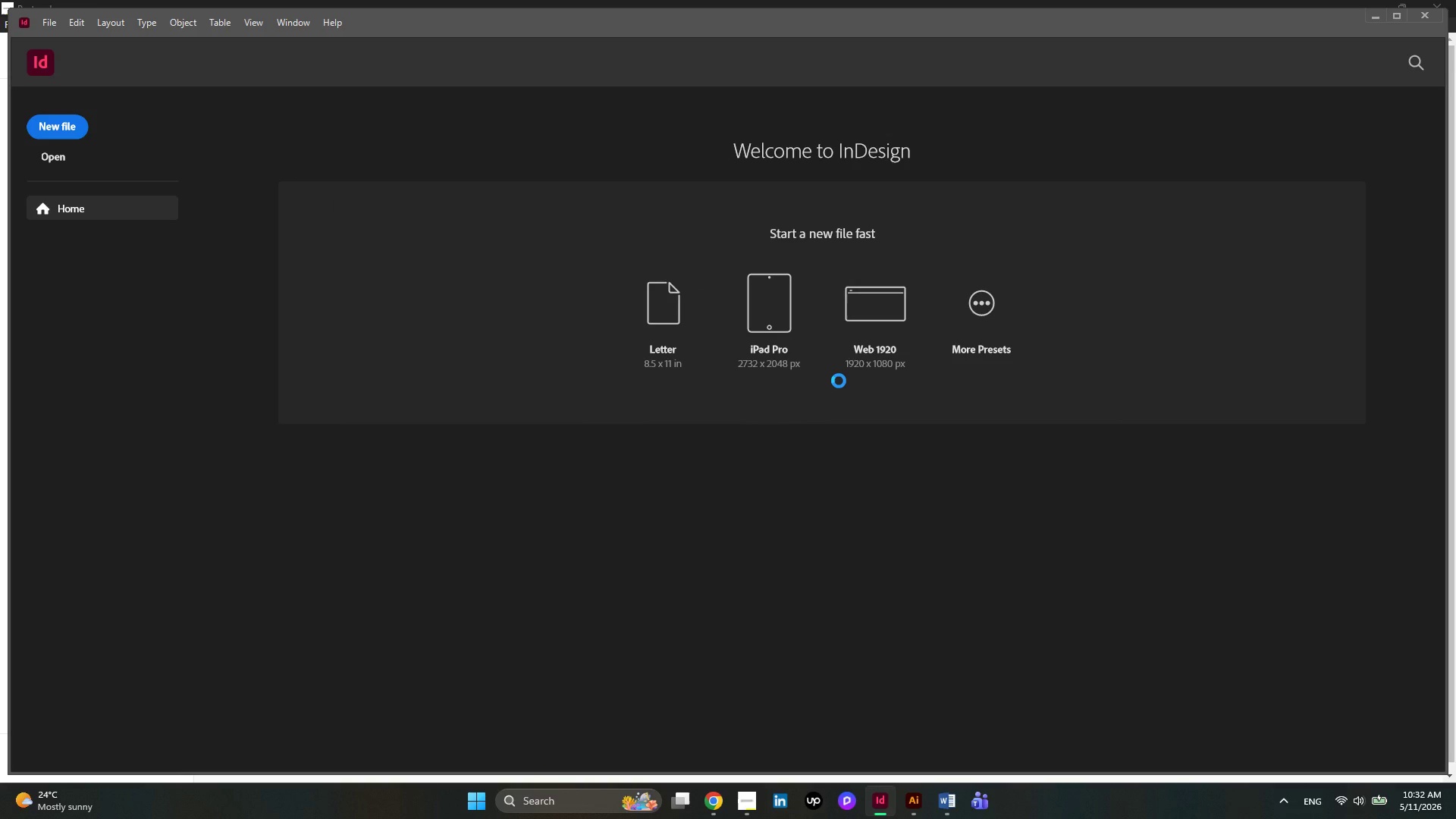 
scroll: coordinate [839, 381], scroll_direction: up, amount: 1.0
 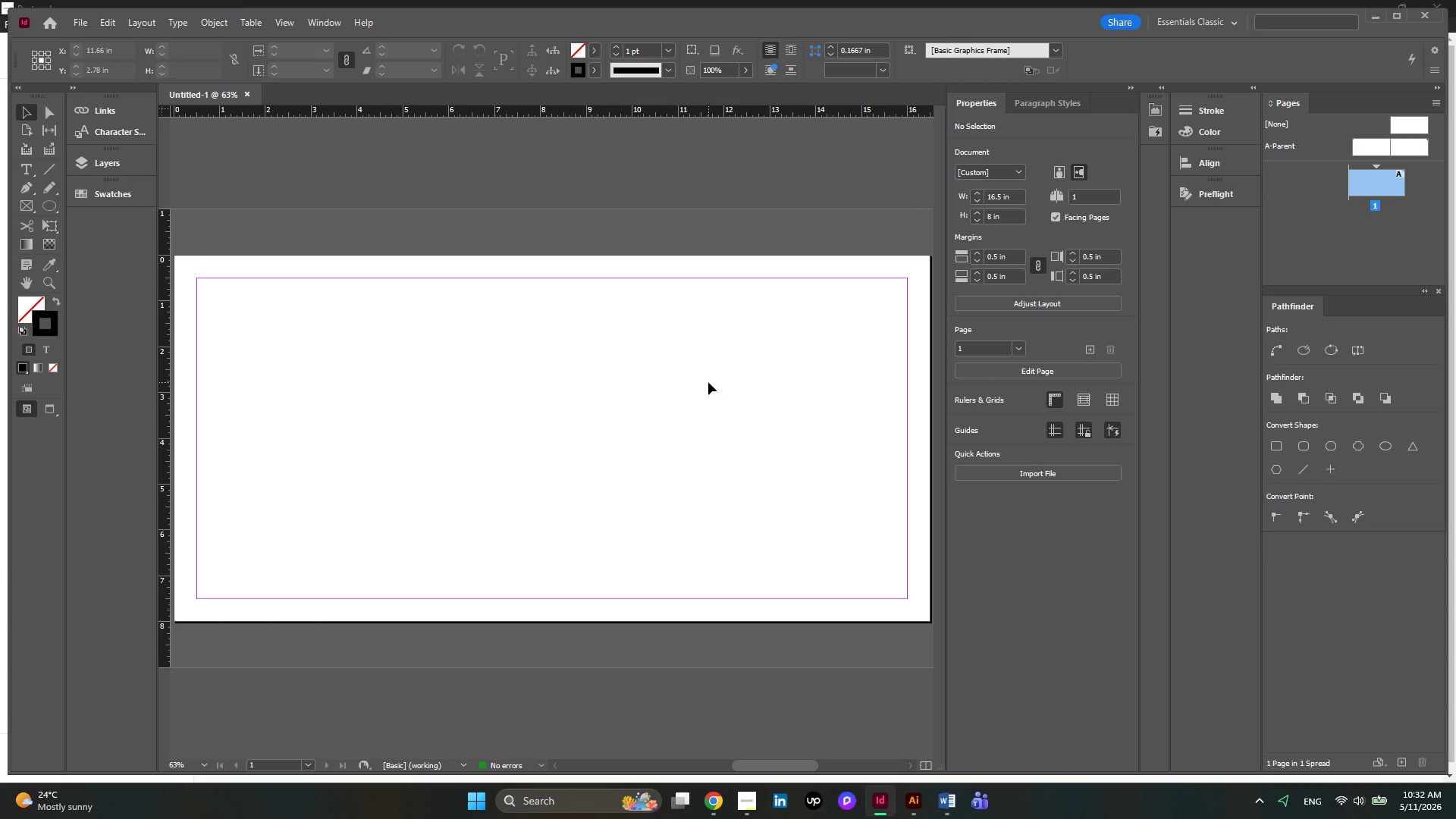 
hold_key(key=AltLeft, duration=0.41)
scroll: coordinate [708, 382], scroll_direction: down, amount: 1.0
 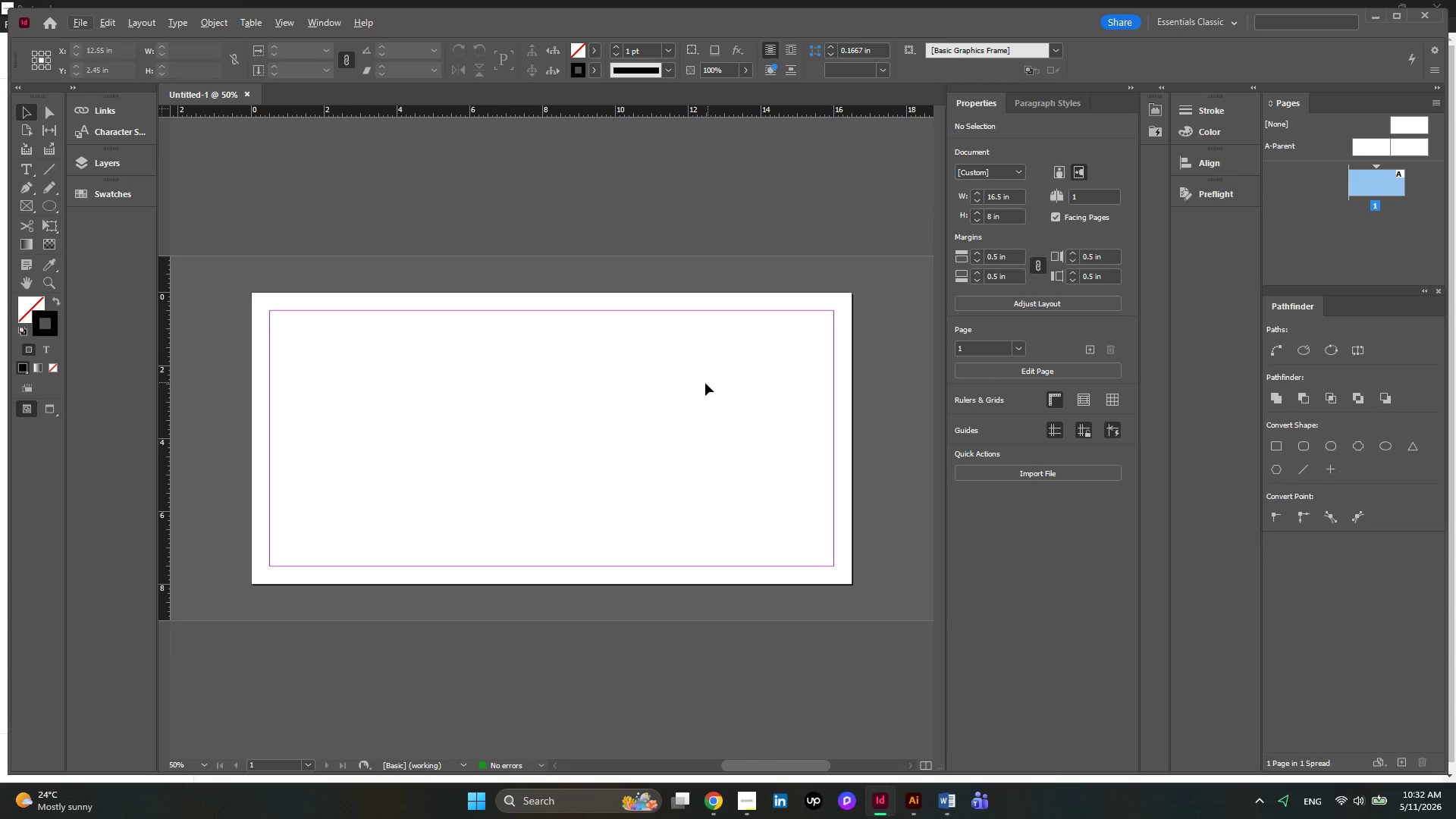 
hold_key(key=AltLeft, duration=0.34)
scroll: coordinate [696, 388], scroll_direction: none, amount: 0.0
 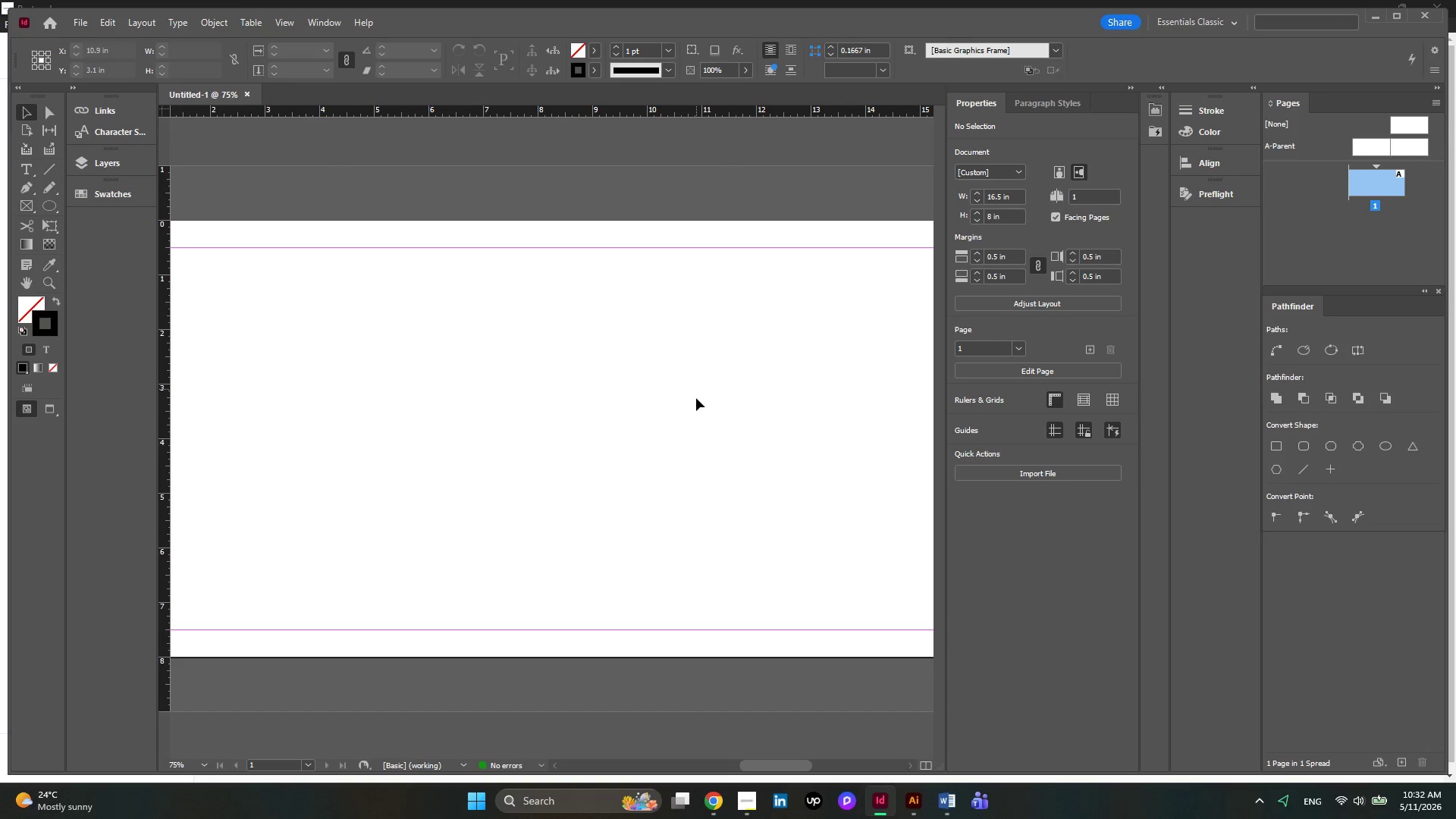 
key(Alt+AltLeft)
 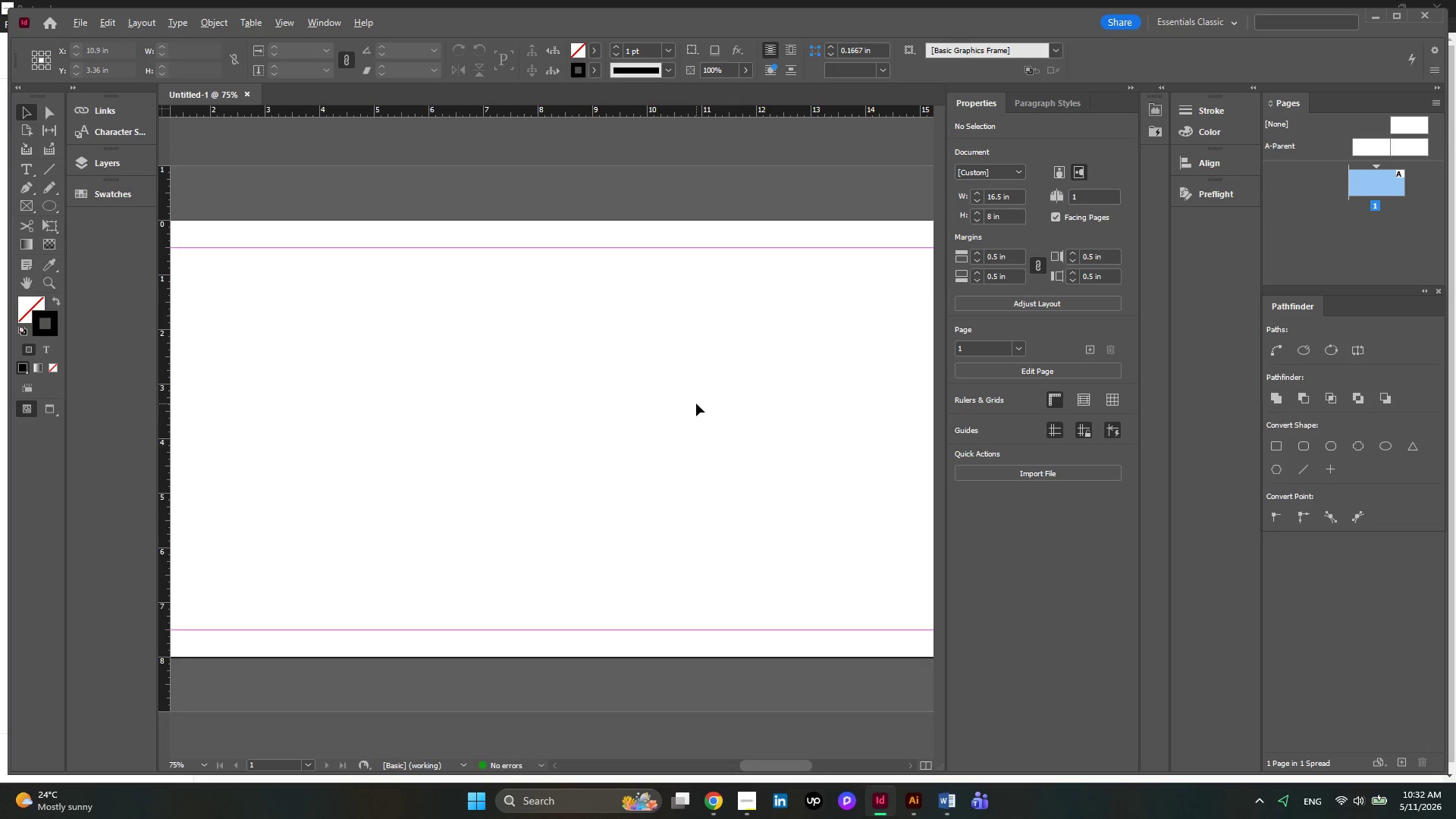 
scroll: coordinate [696, 403], scroll_direction: none, amount: 0.0
 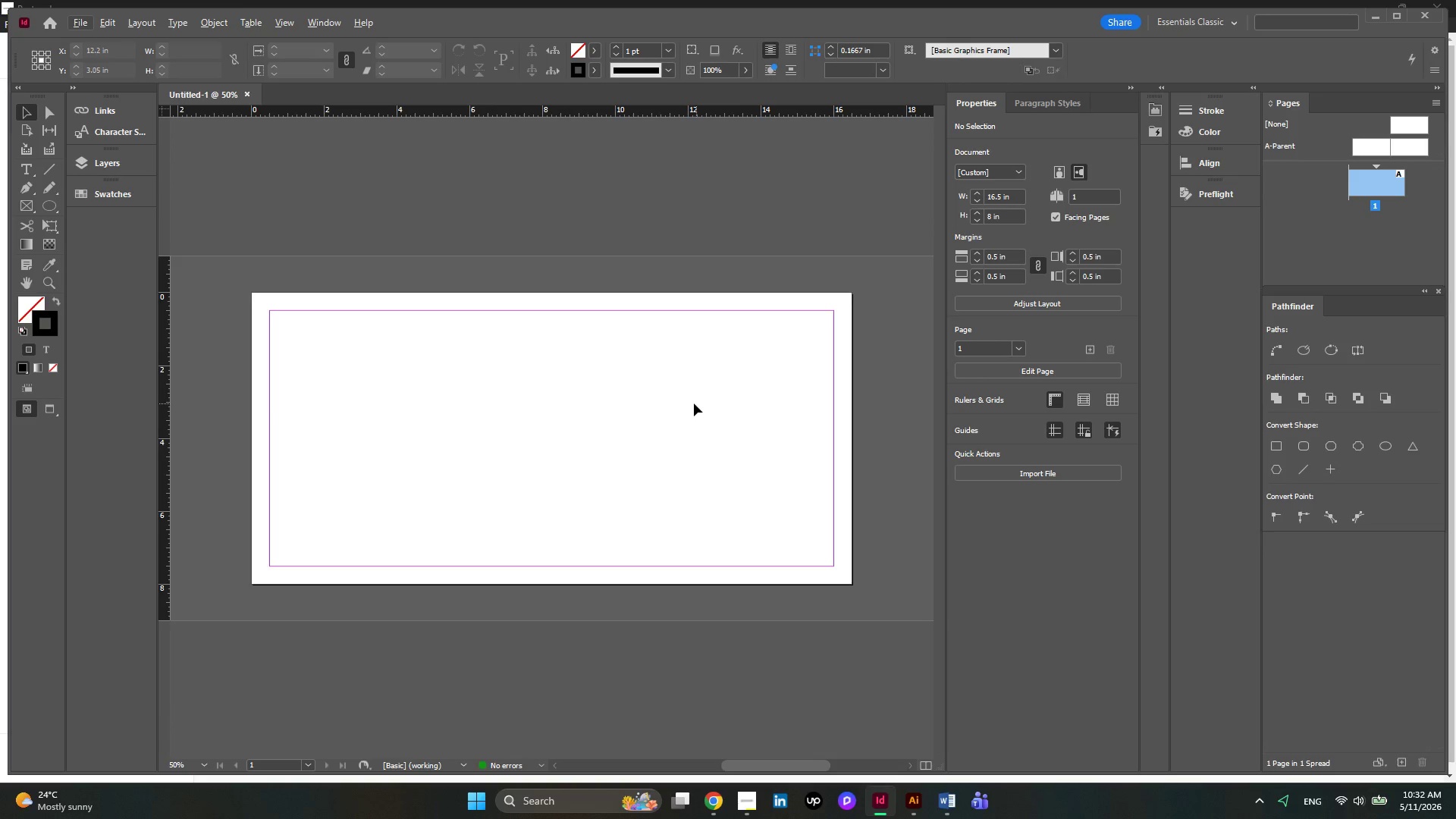 
key(Alt+AltLeft)
 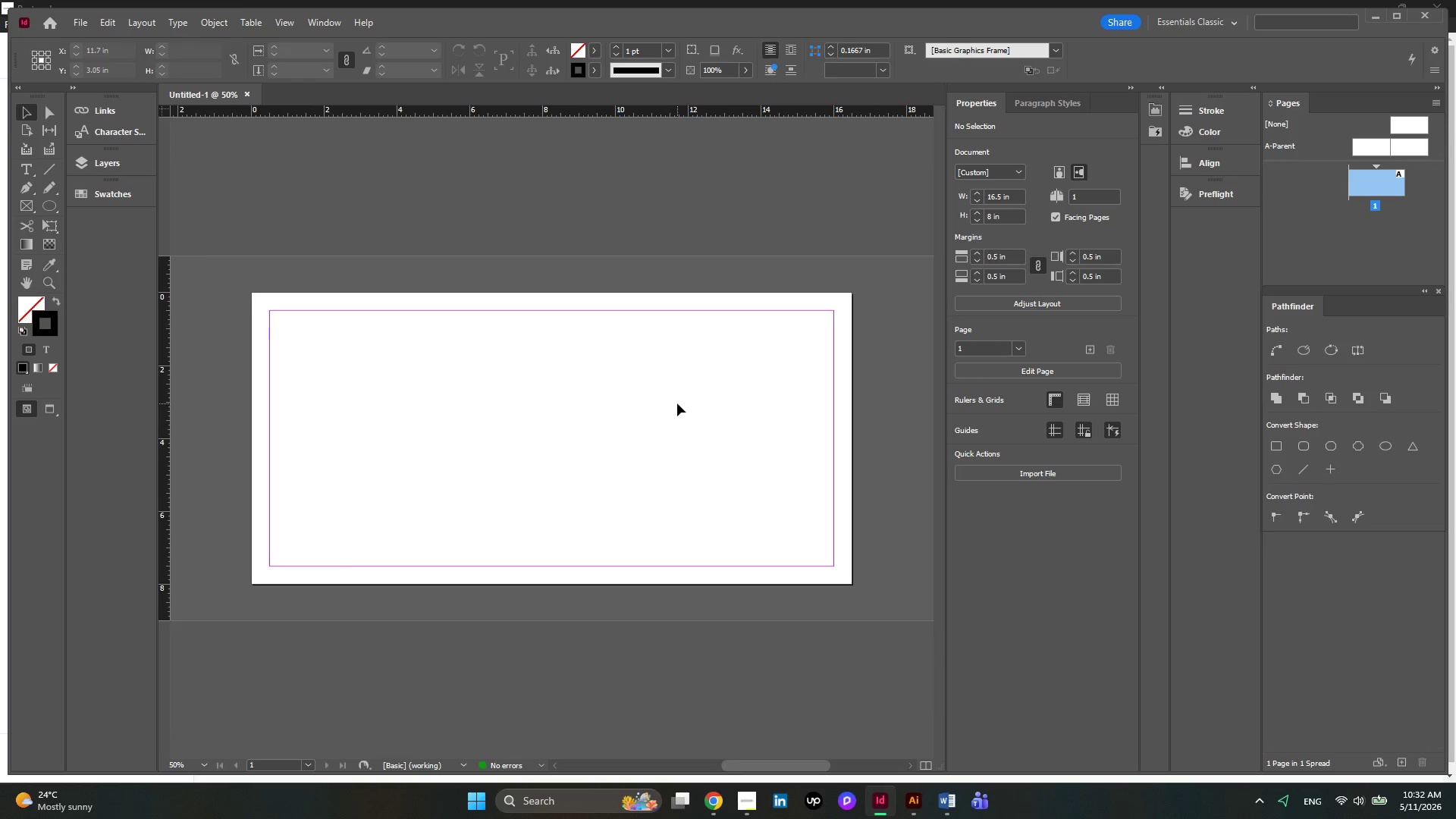 
scroll: coordinate [677, 403], scroll_direction: none, amount: 0.0
 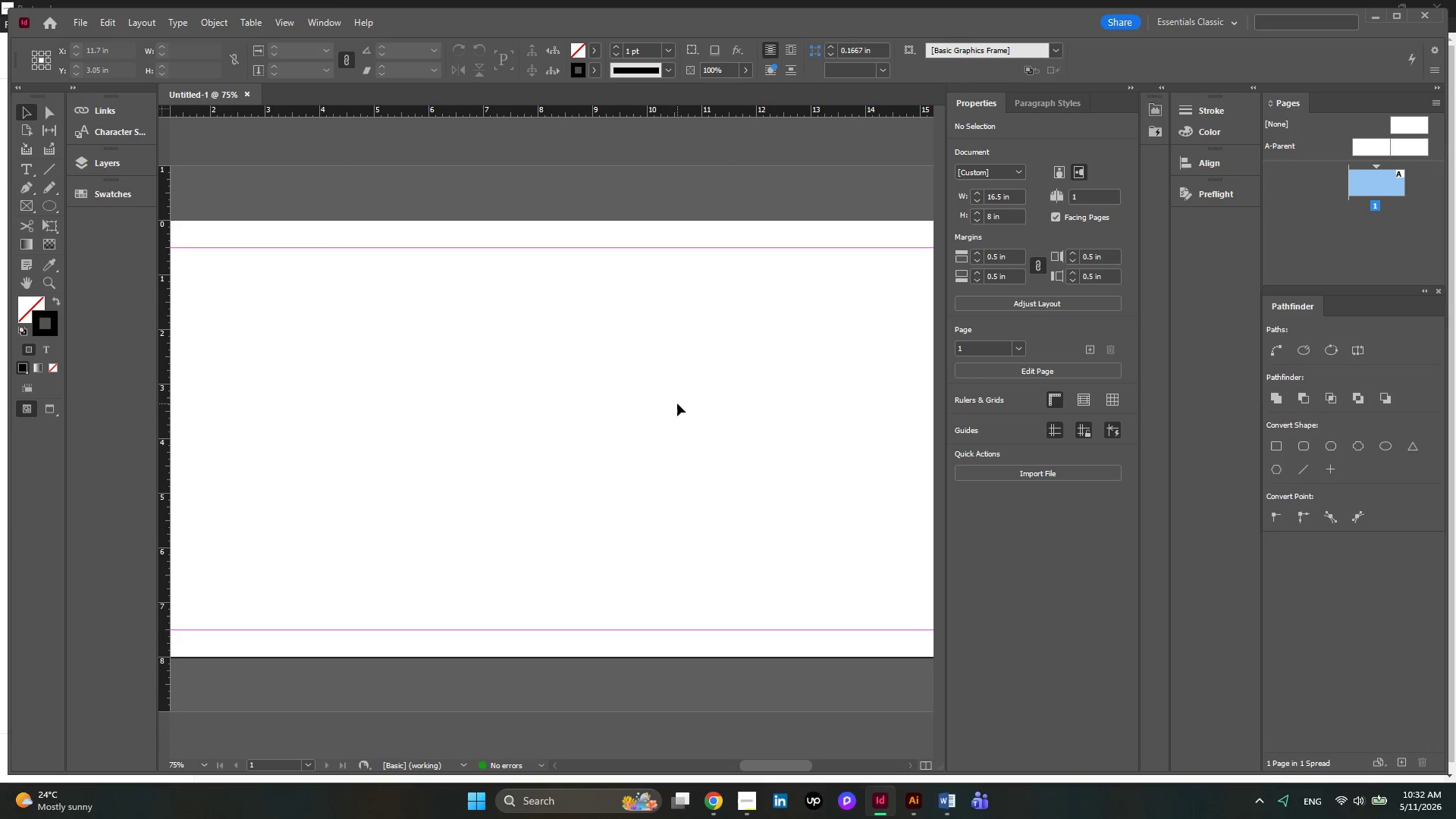 
key(Alt+AltLeft)
 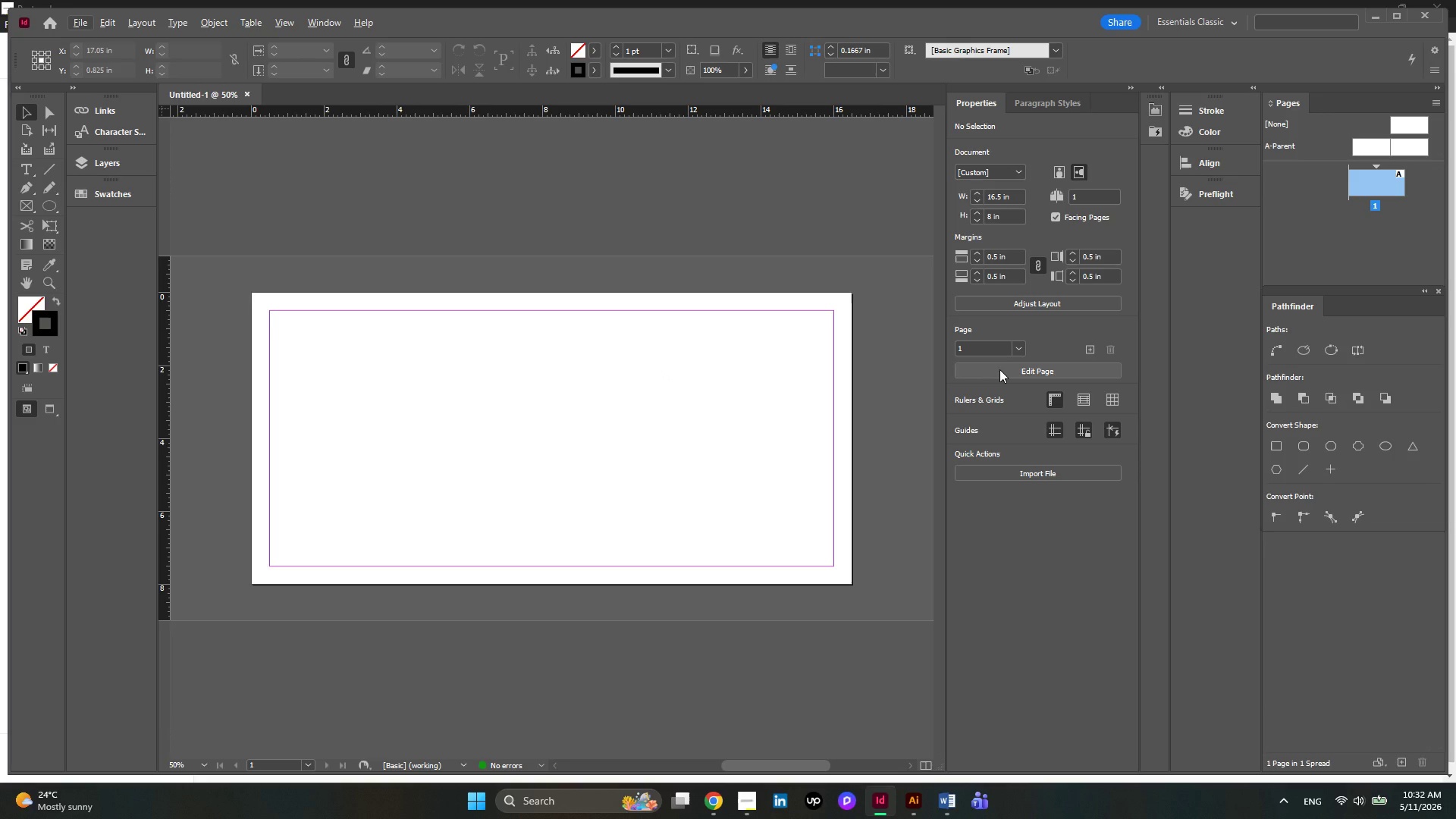 
wait(5.55)
 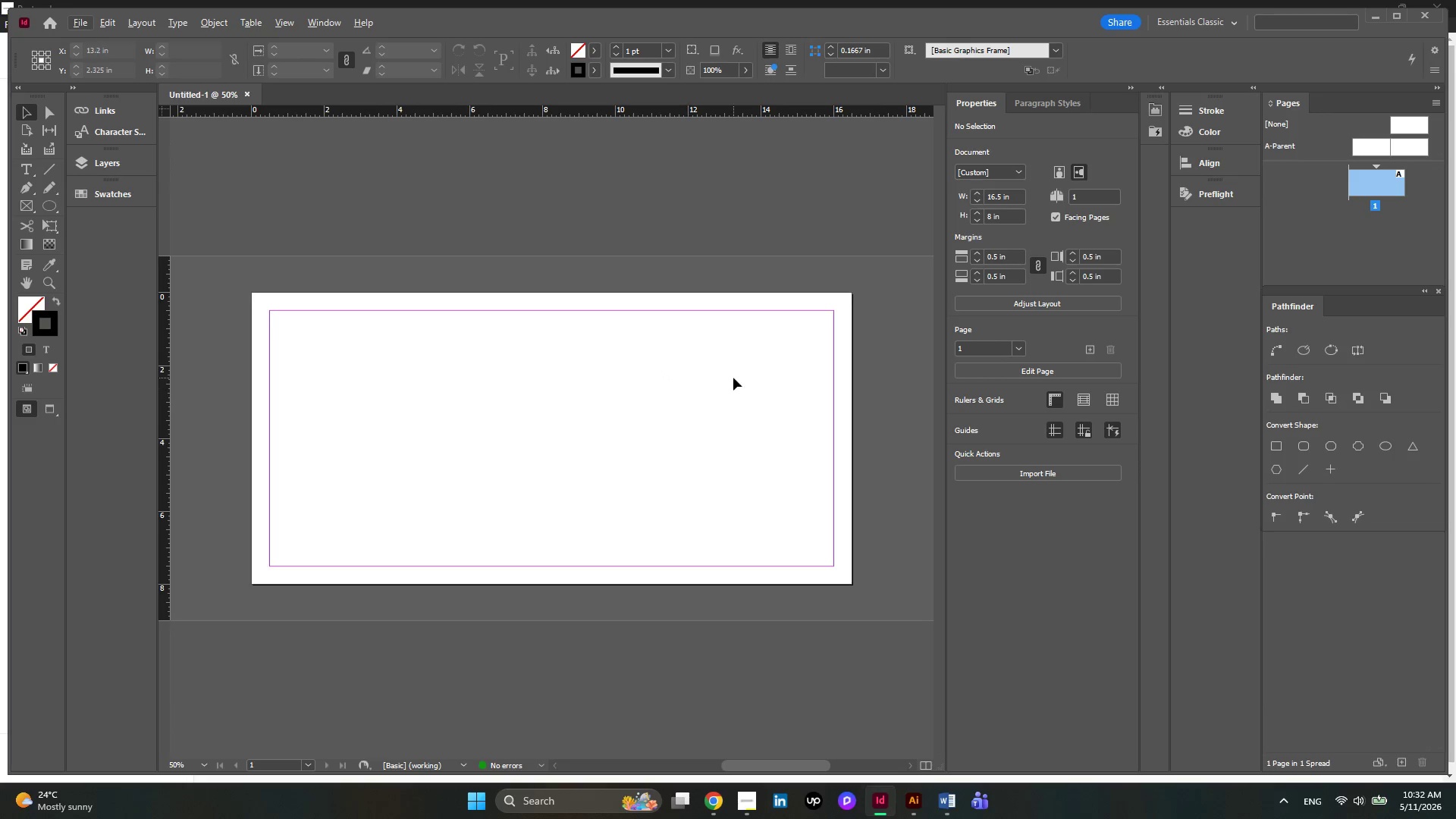 
left_click([1085, 344])
 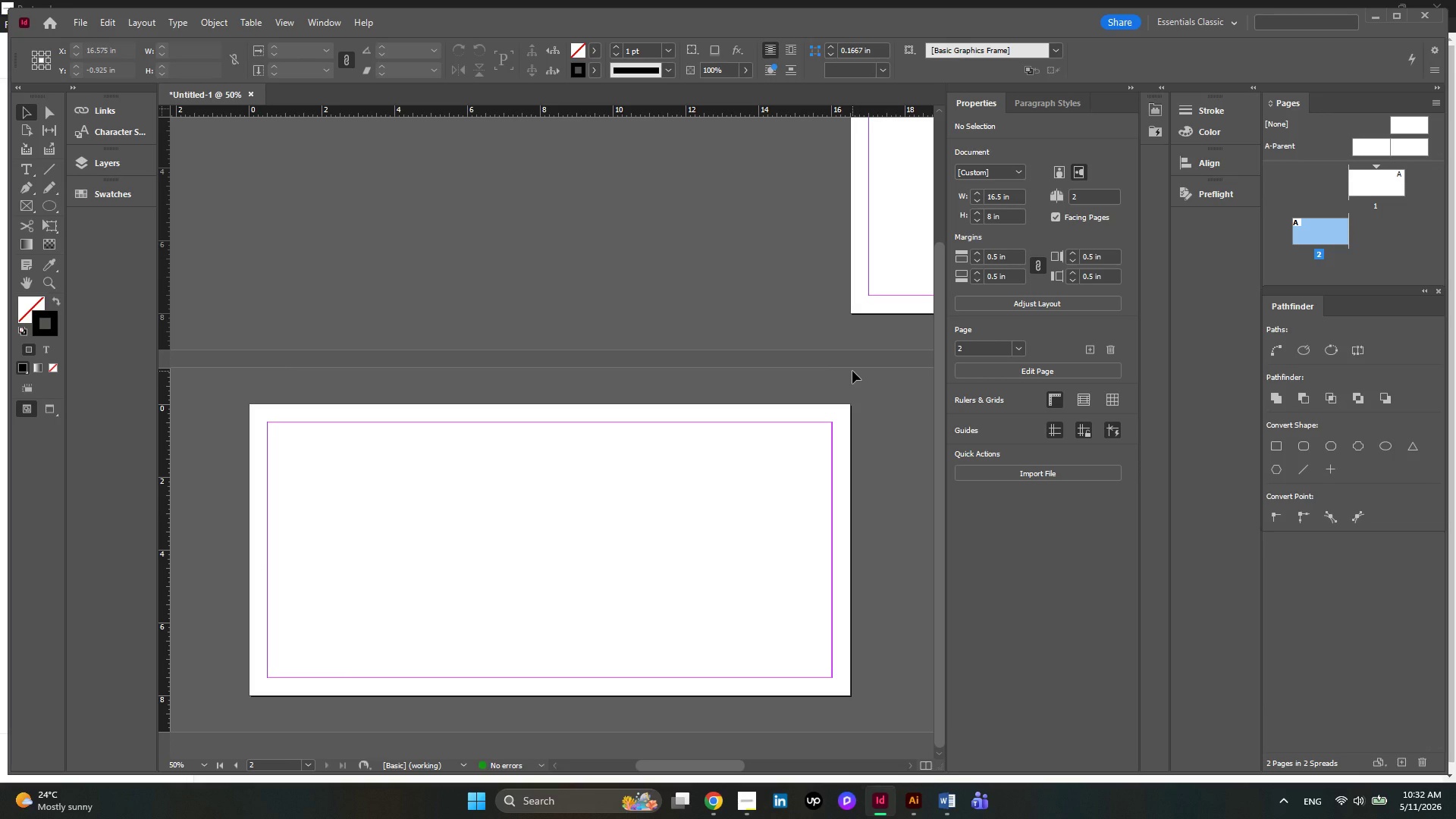 
hold_key(key=ControlLeft, duration=0.48)
scroll: coordinate [852, 371], scroll_direction: down, amount: 2.0
 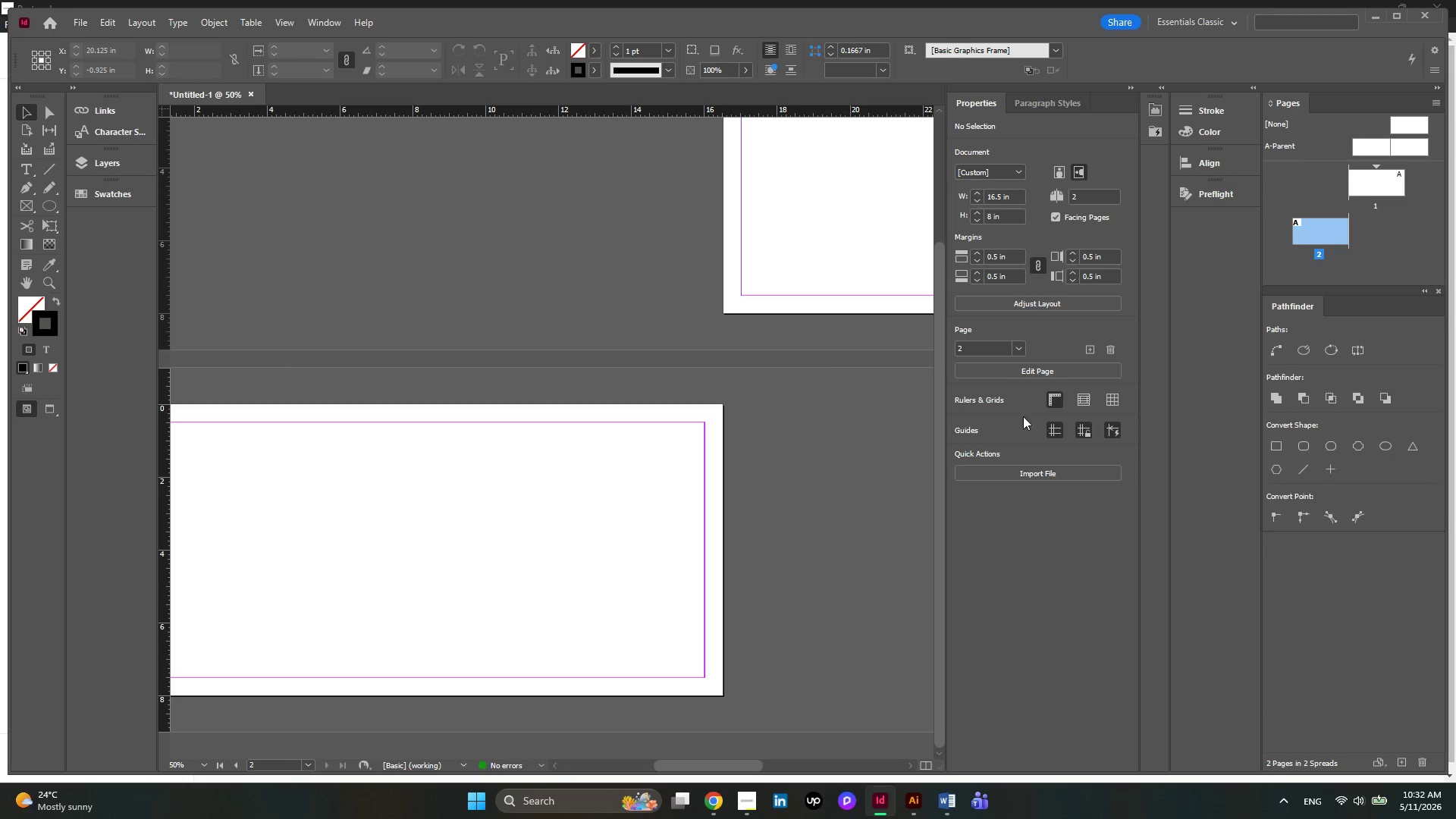 
left_click([1018, 369])
 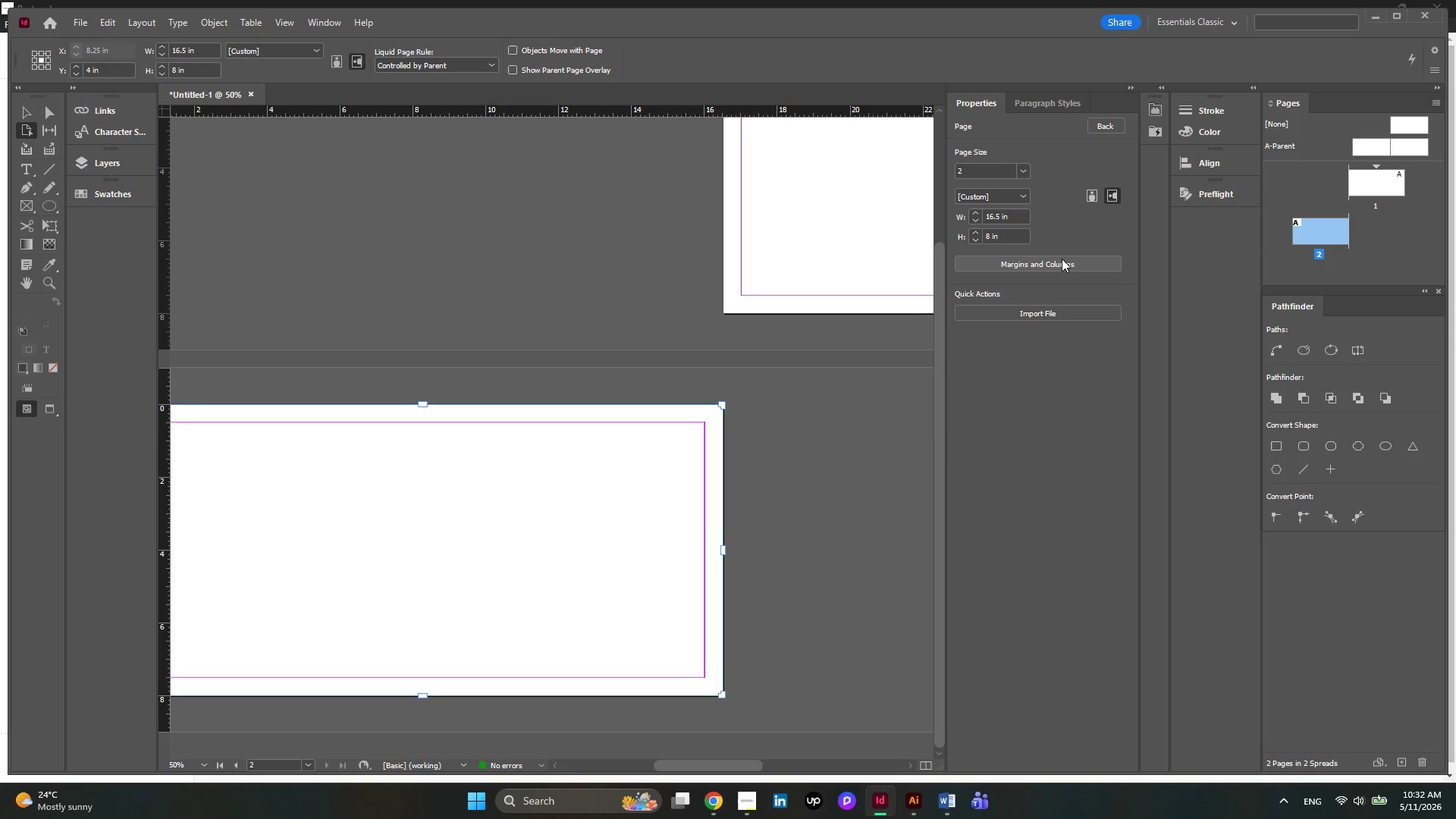 
left_click([1058, 264])
 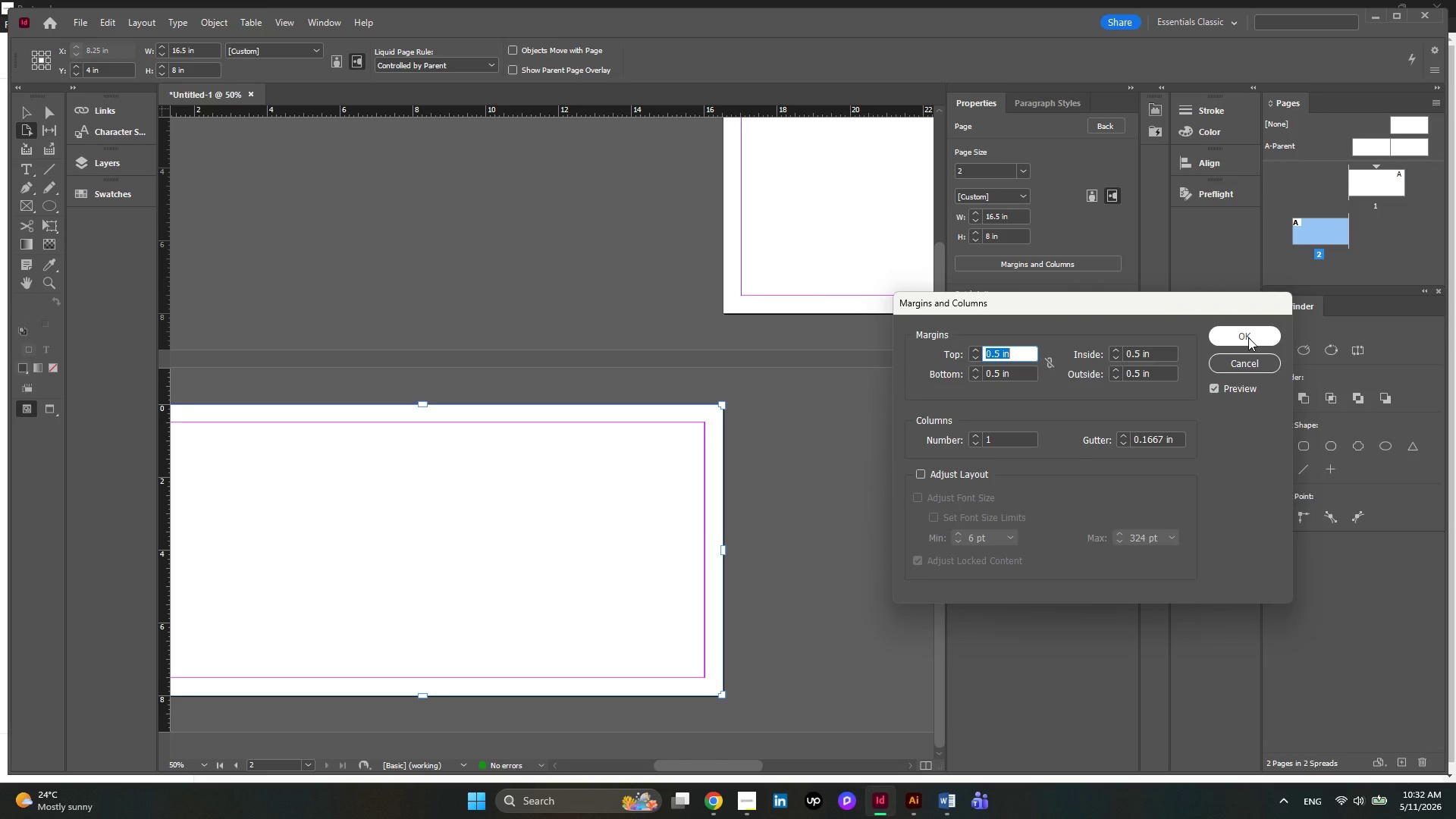 
wait(5.12)
 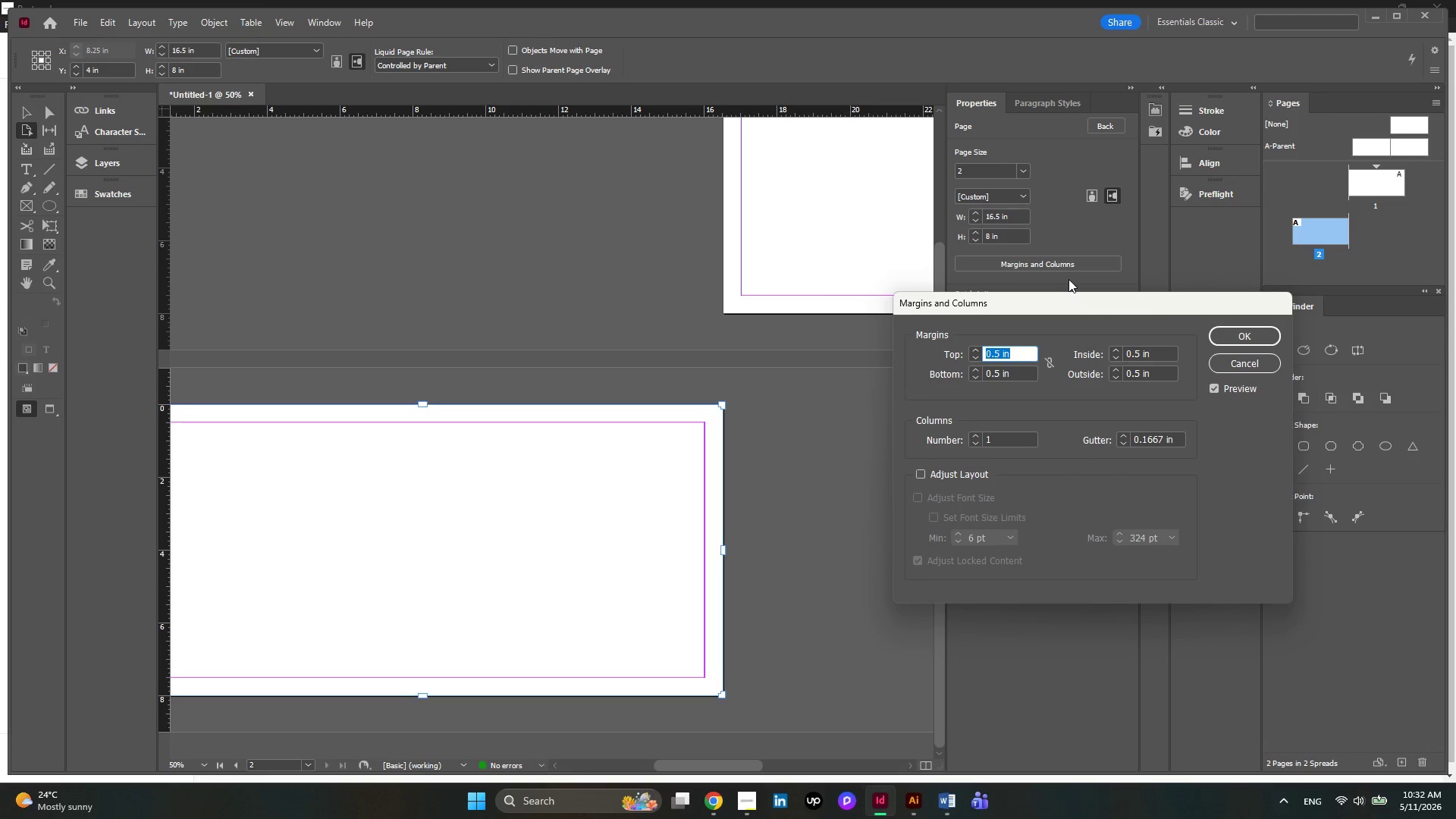 
left_click([1248, 337])
 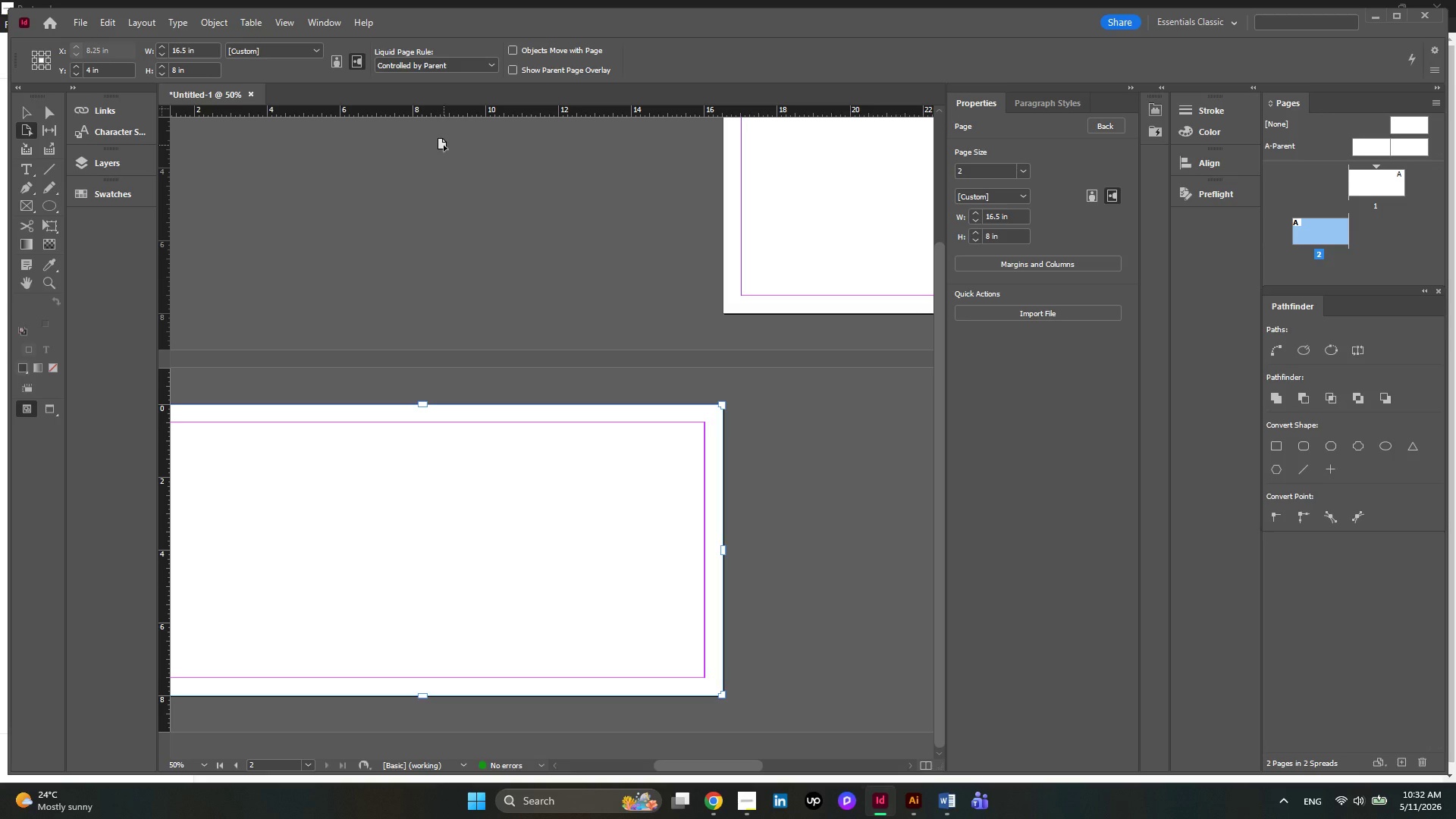 
wait(11.19)
 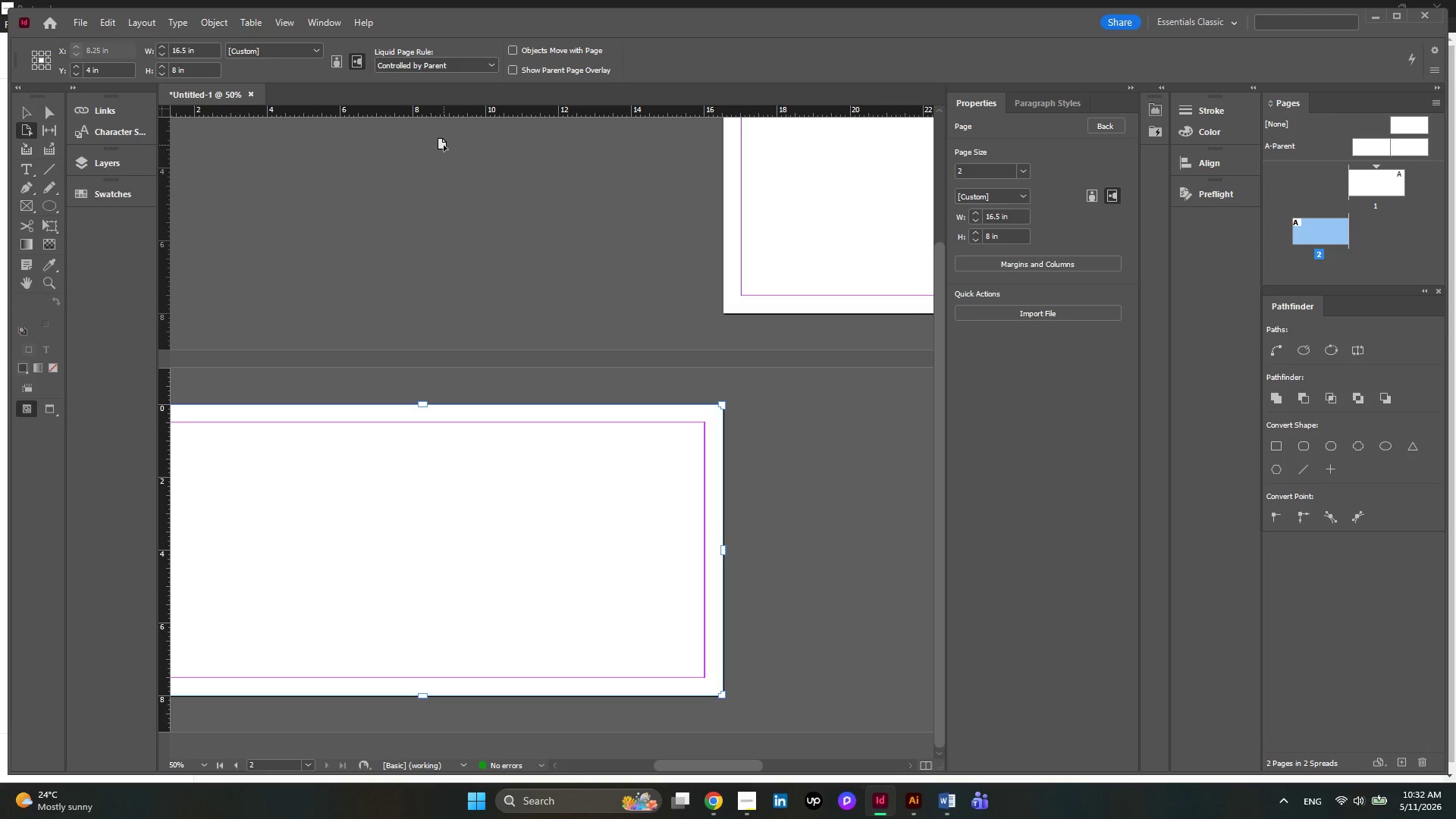 
hold_key(key=ControlLeft, duration=0.67)
scroll: coordinate [686, 252], scroll_direction: down, amount: 2.0
 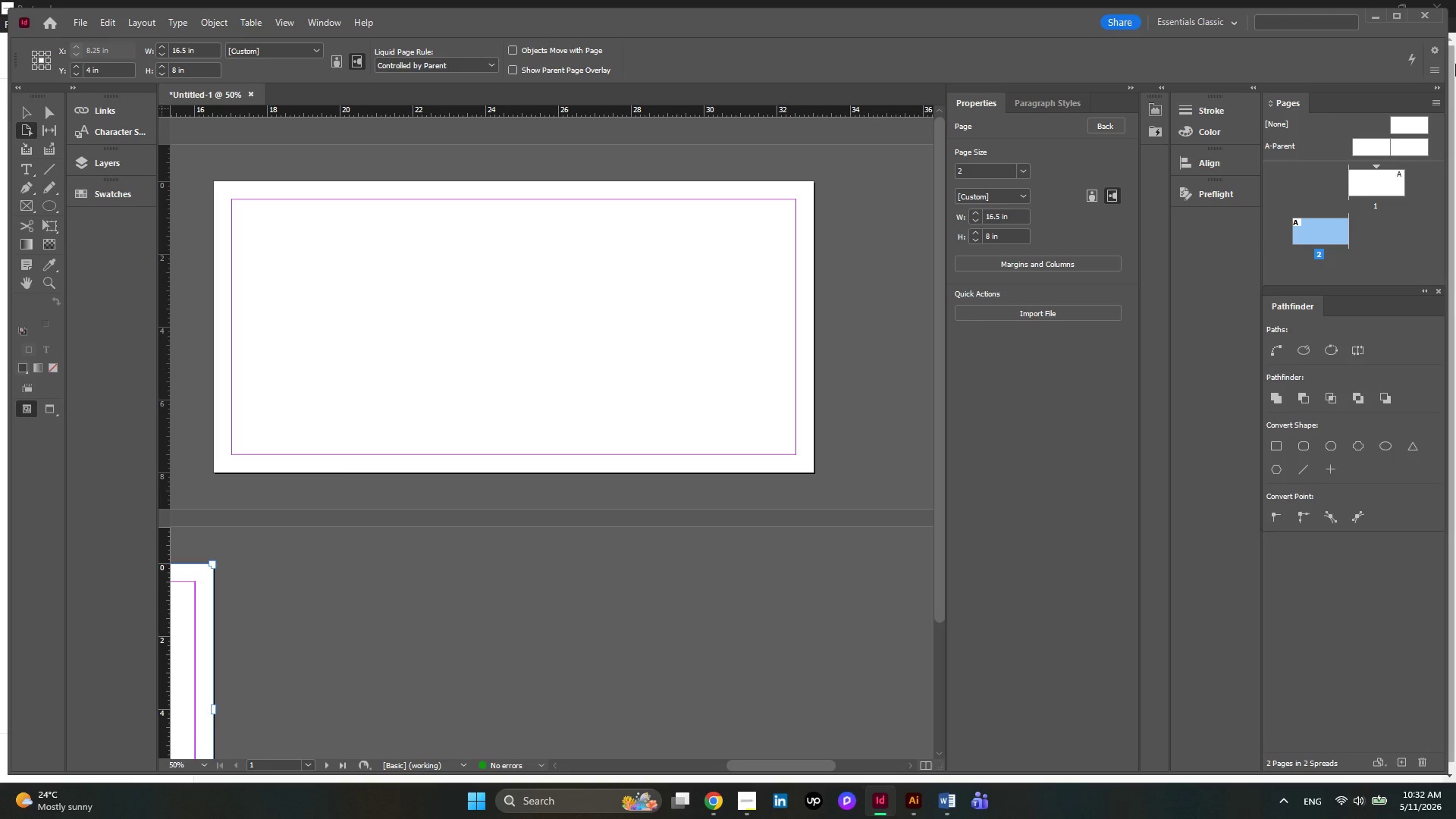 
left_click([1368, 193])
 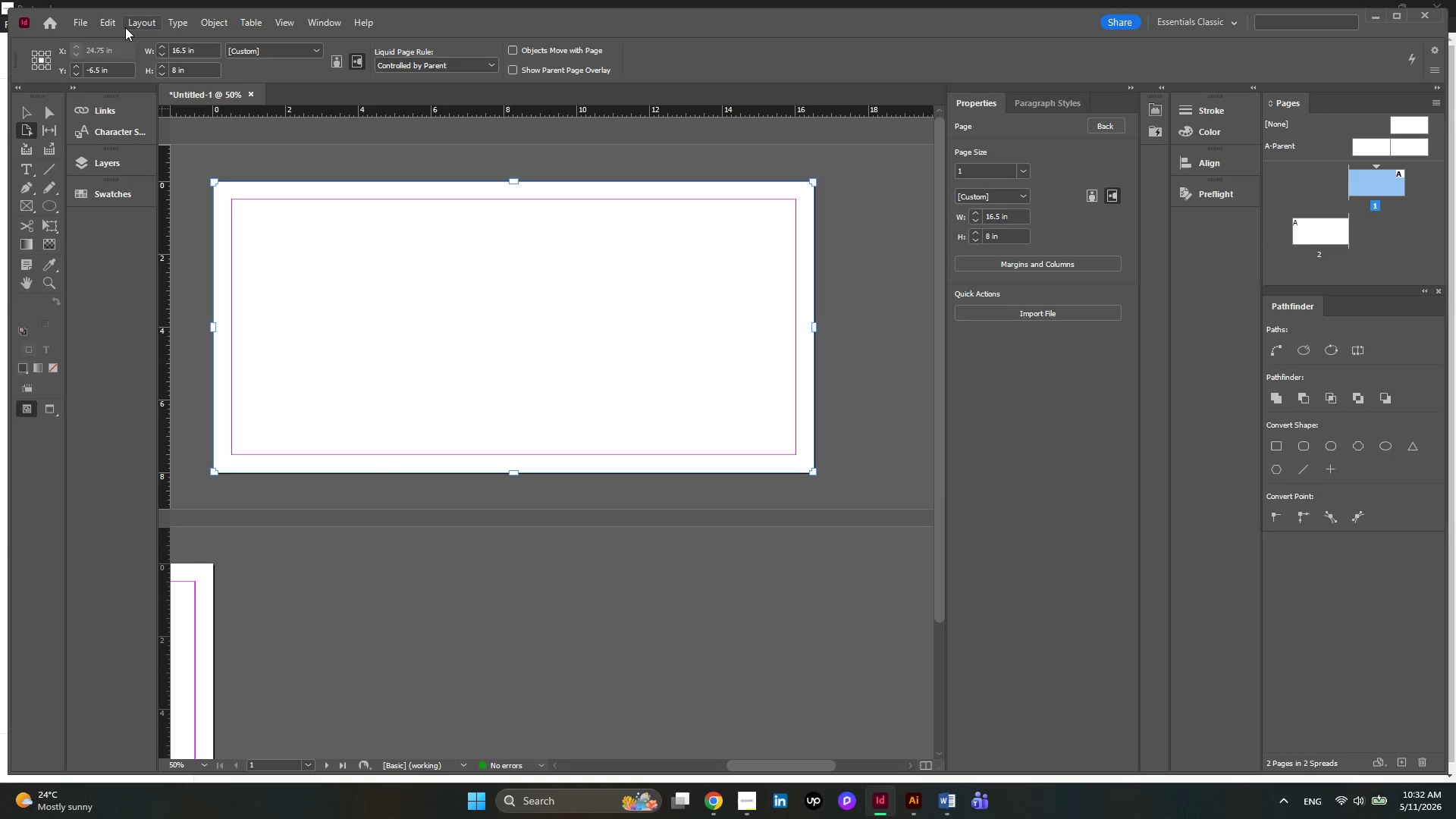 
left_click([116, 25])
 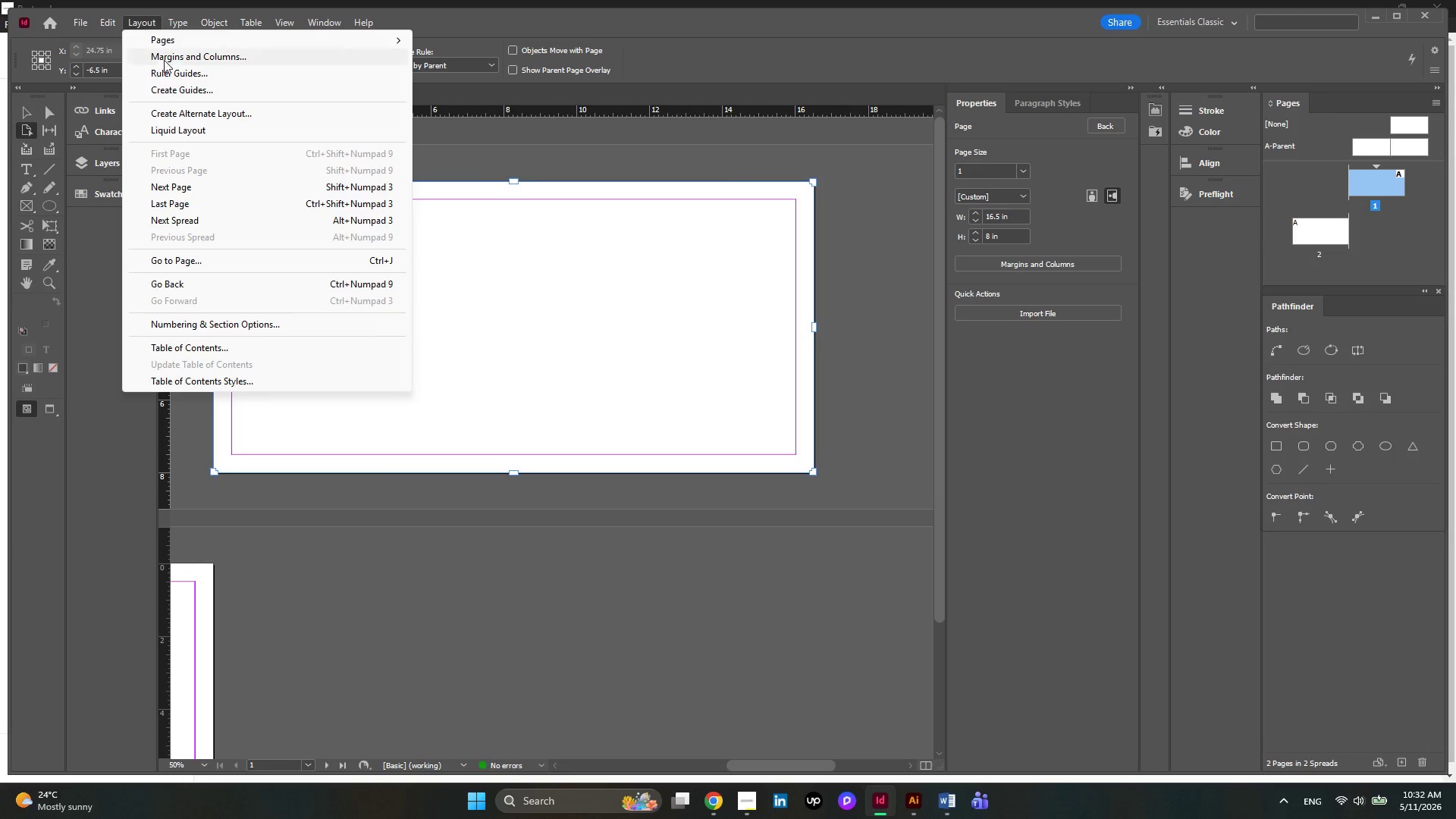 
left_click([188, 93])
 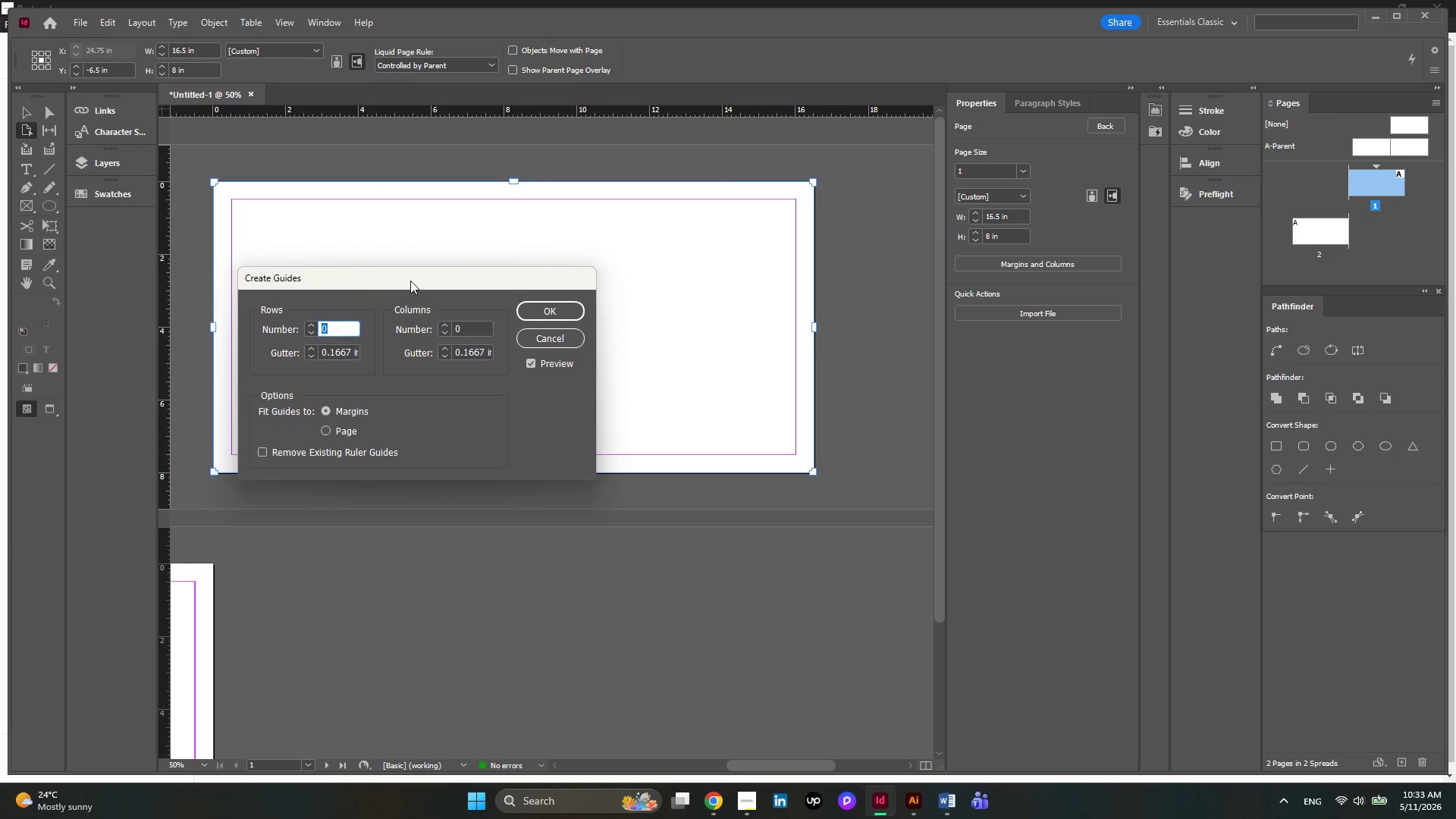 
left_click_drag(start_coordinate=[410, 281], to_coordinate=[415, 354])
 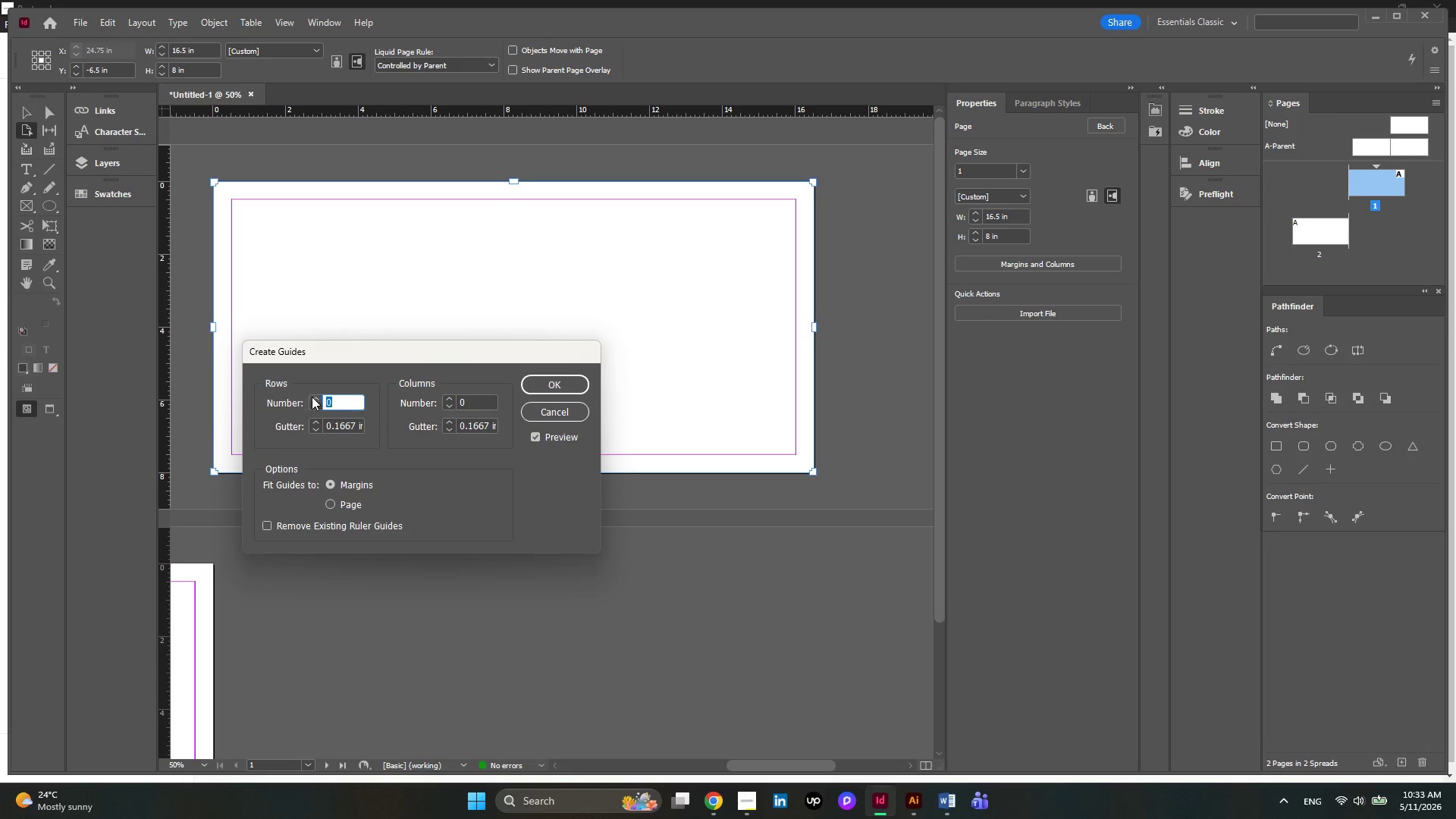 
left_click([314, 399])
 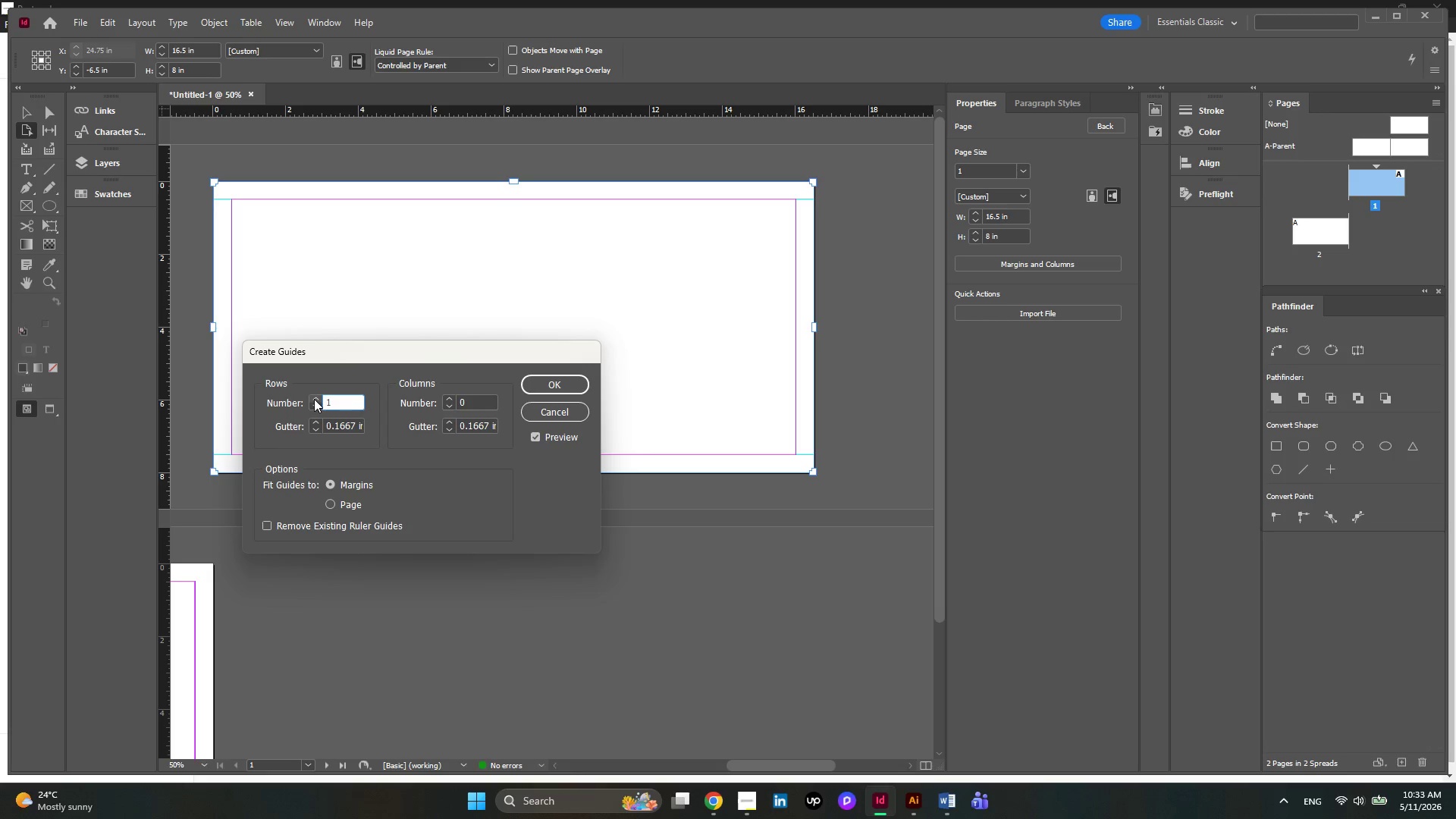 
left_click([314, 399])
 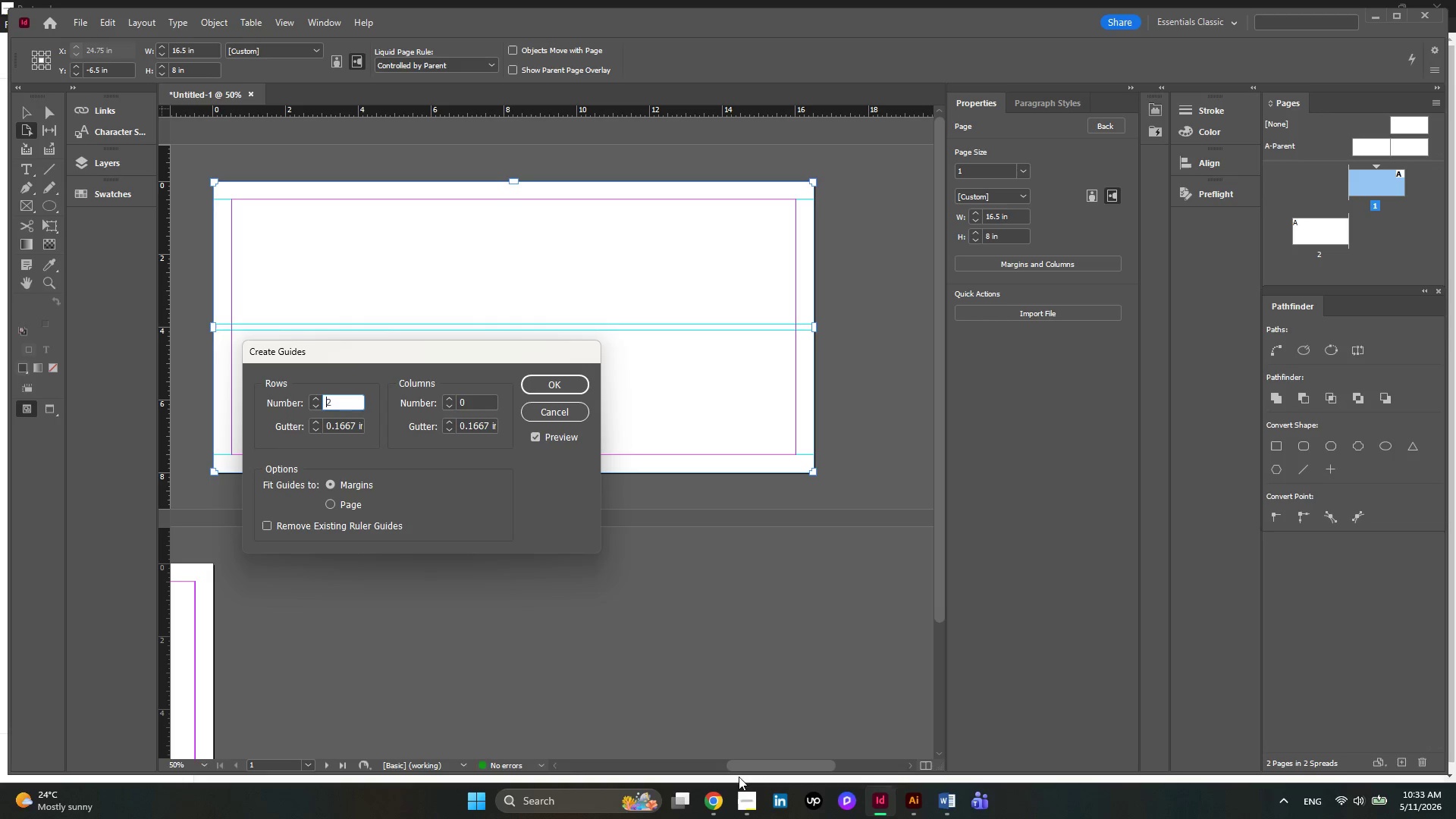 
left_click([950, 805])
 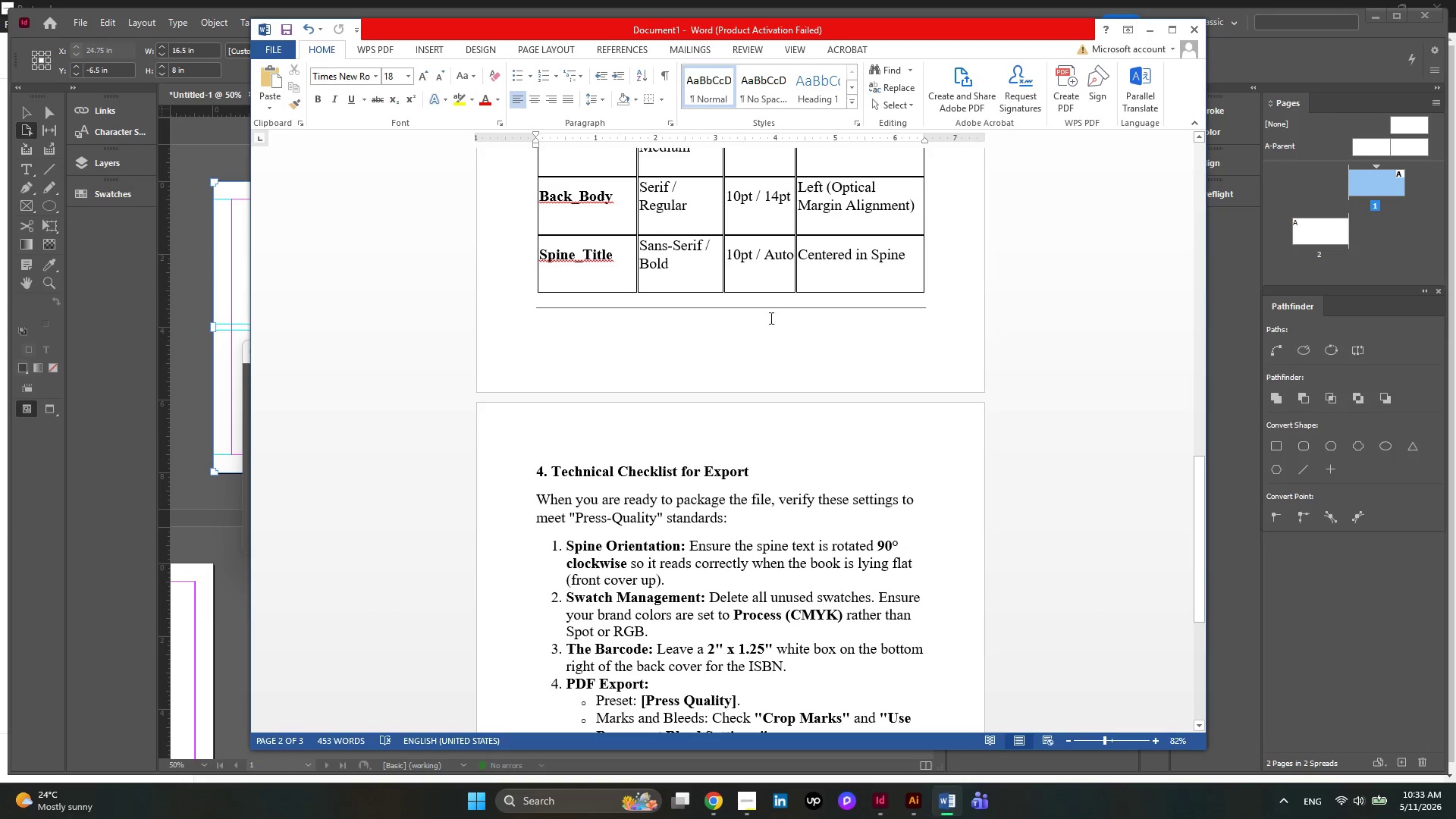 
scroll: coordinate [770, 319], scroll_direction: up, amount: 37.0
 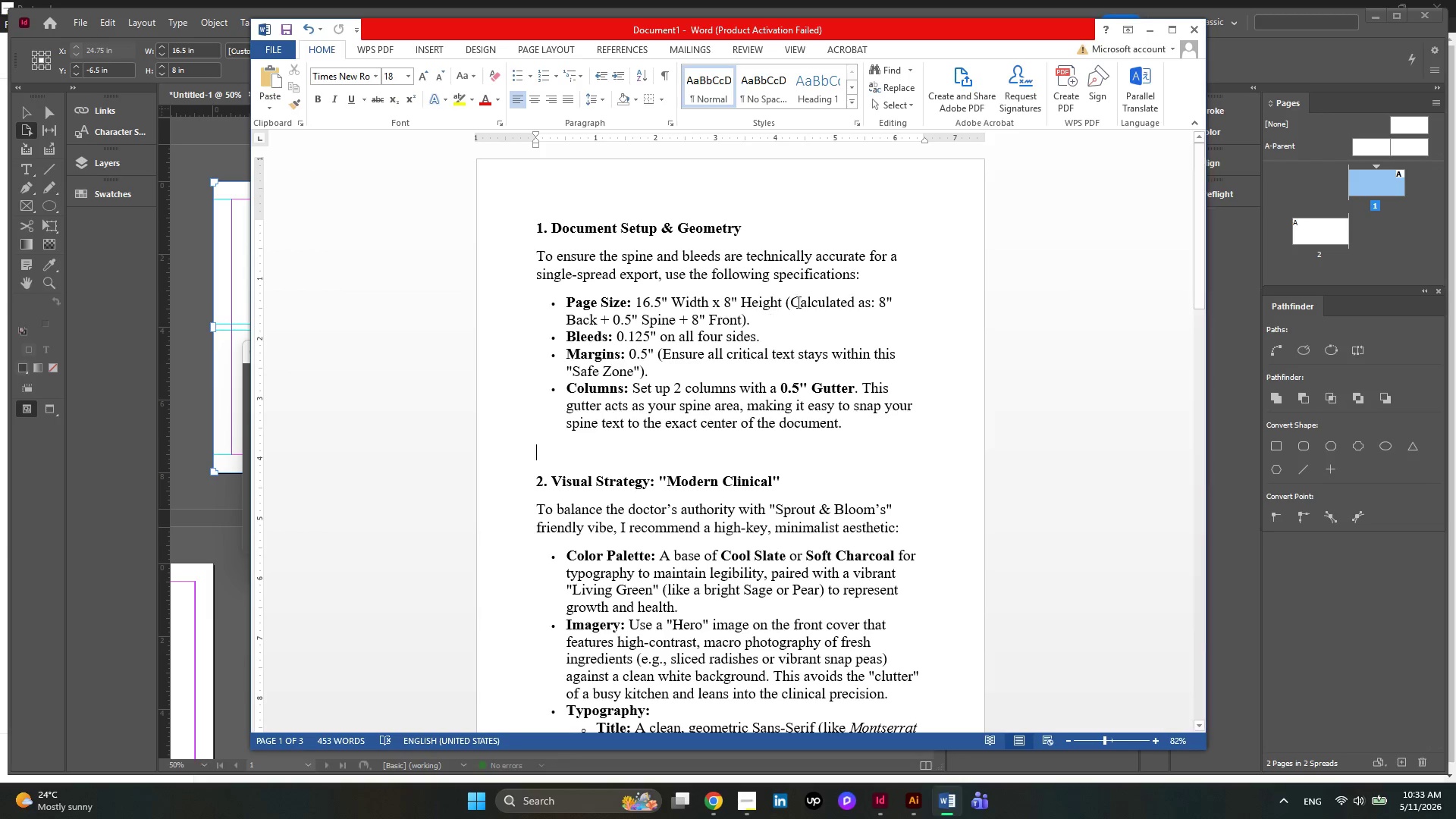 
wait(14.44)
 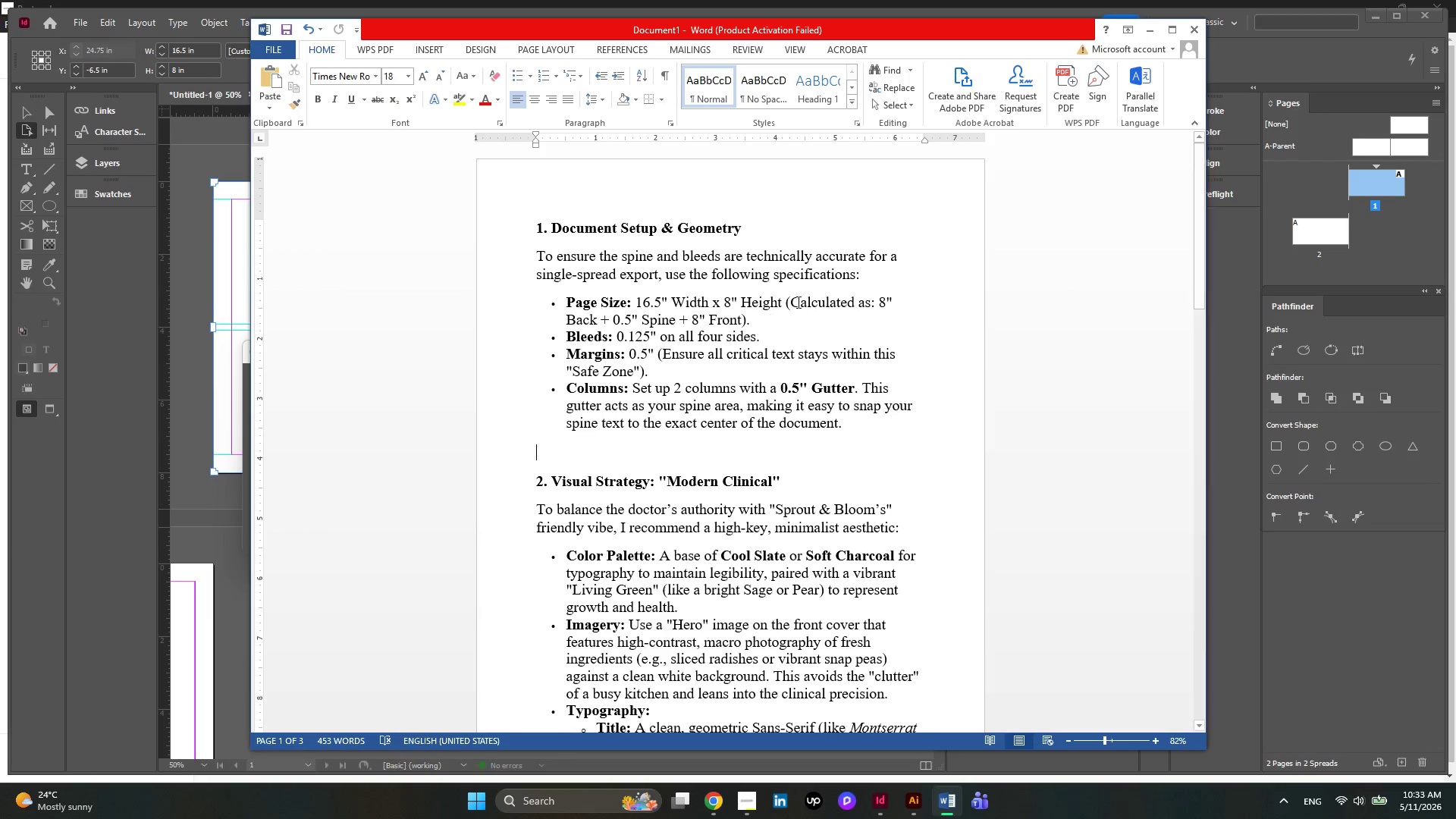 
left_click([1147, 36])
 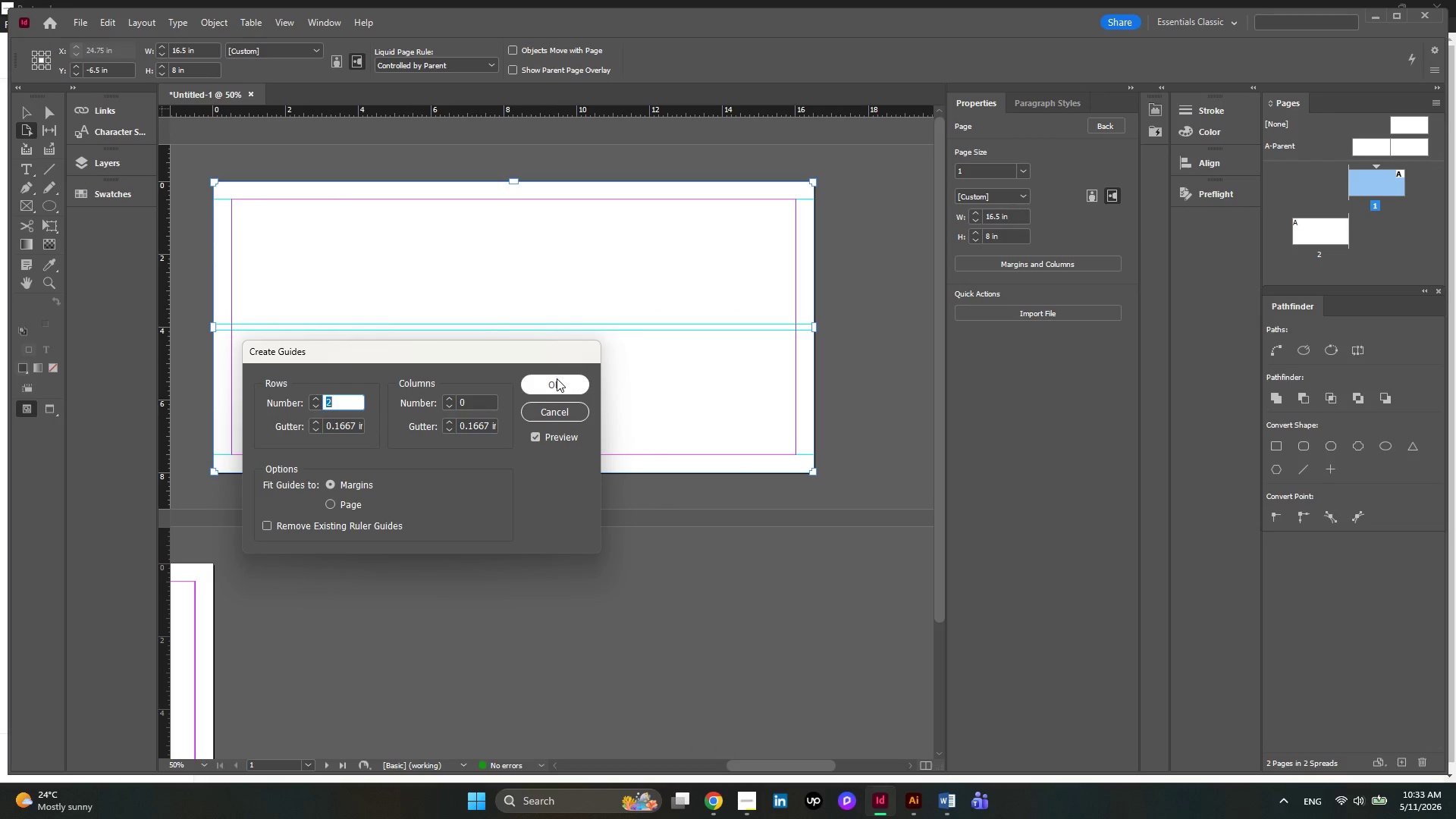 
wait(10.5)
 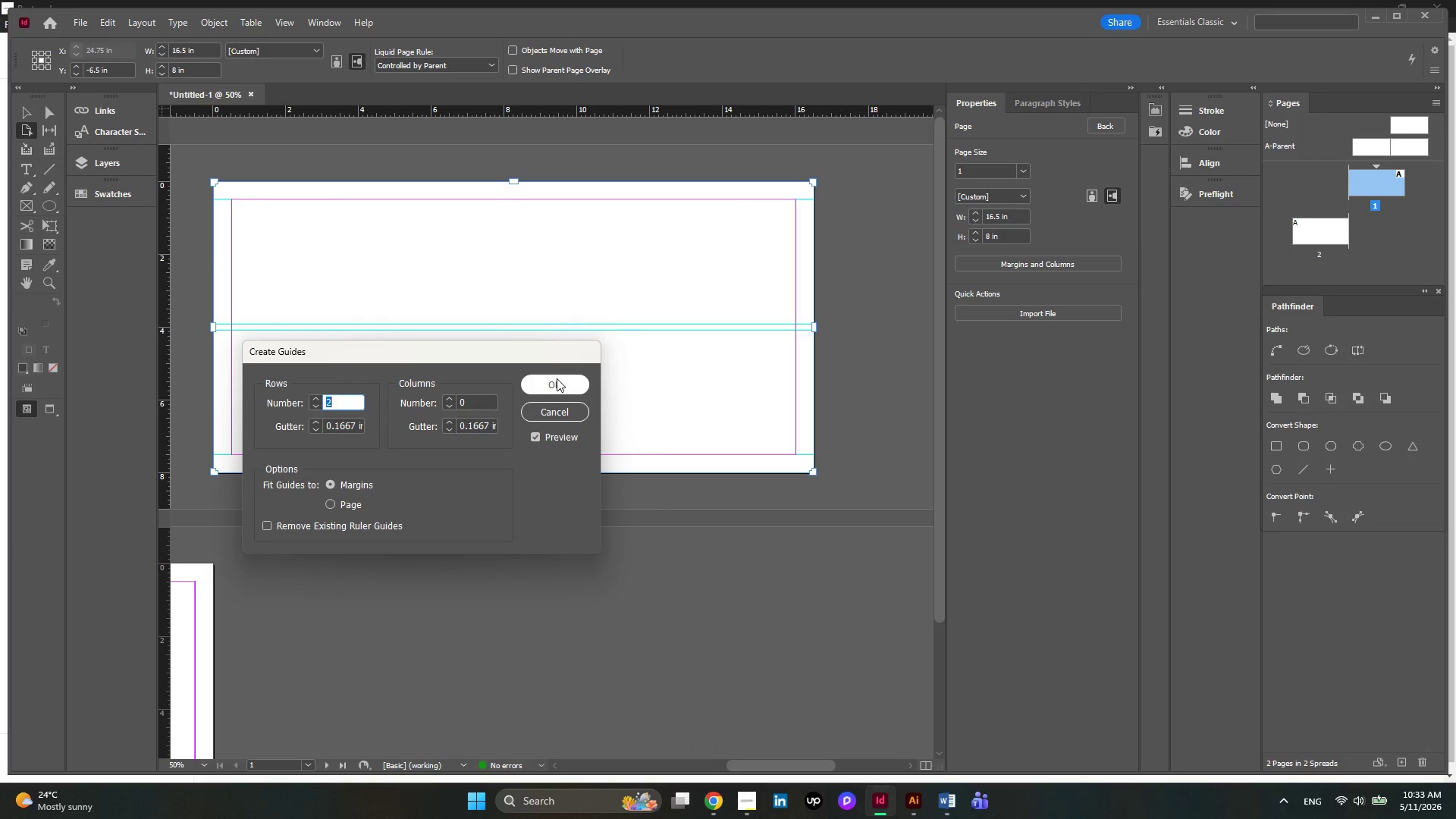 
left_click([554, 385])
 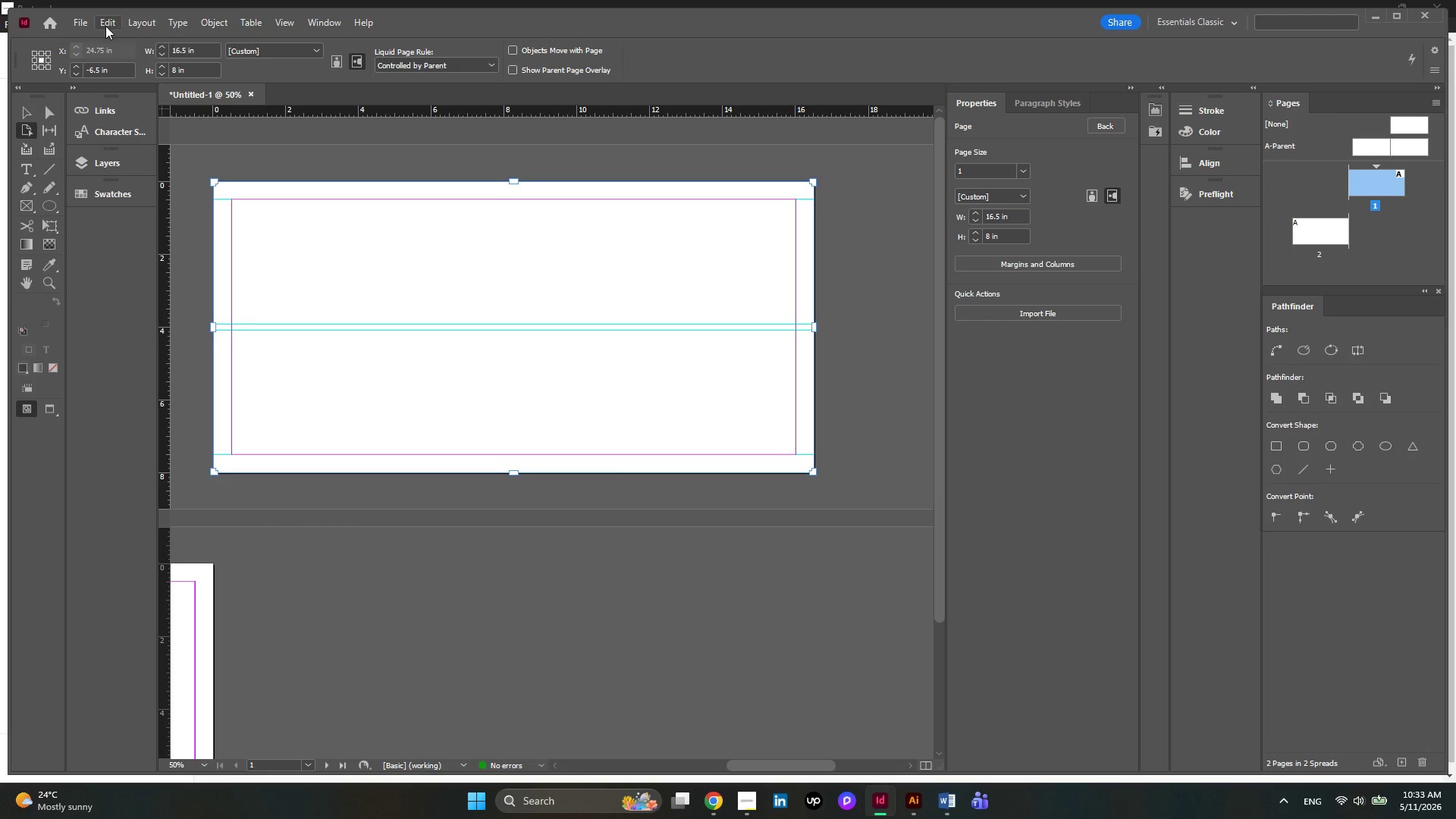 
left_click([134, 24])
 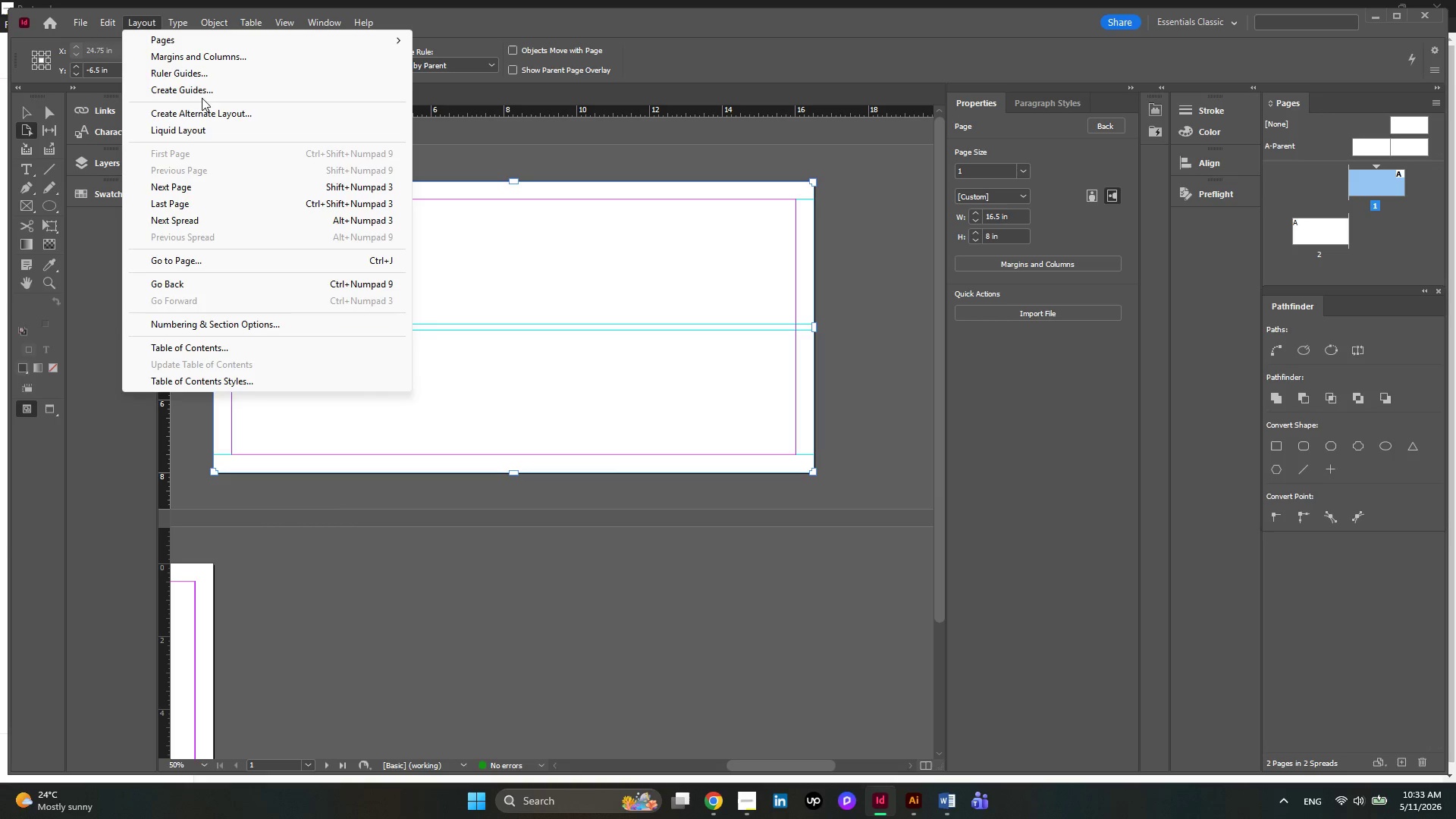 
left_click([197, 93])
 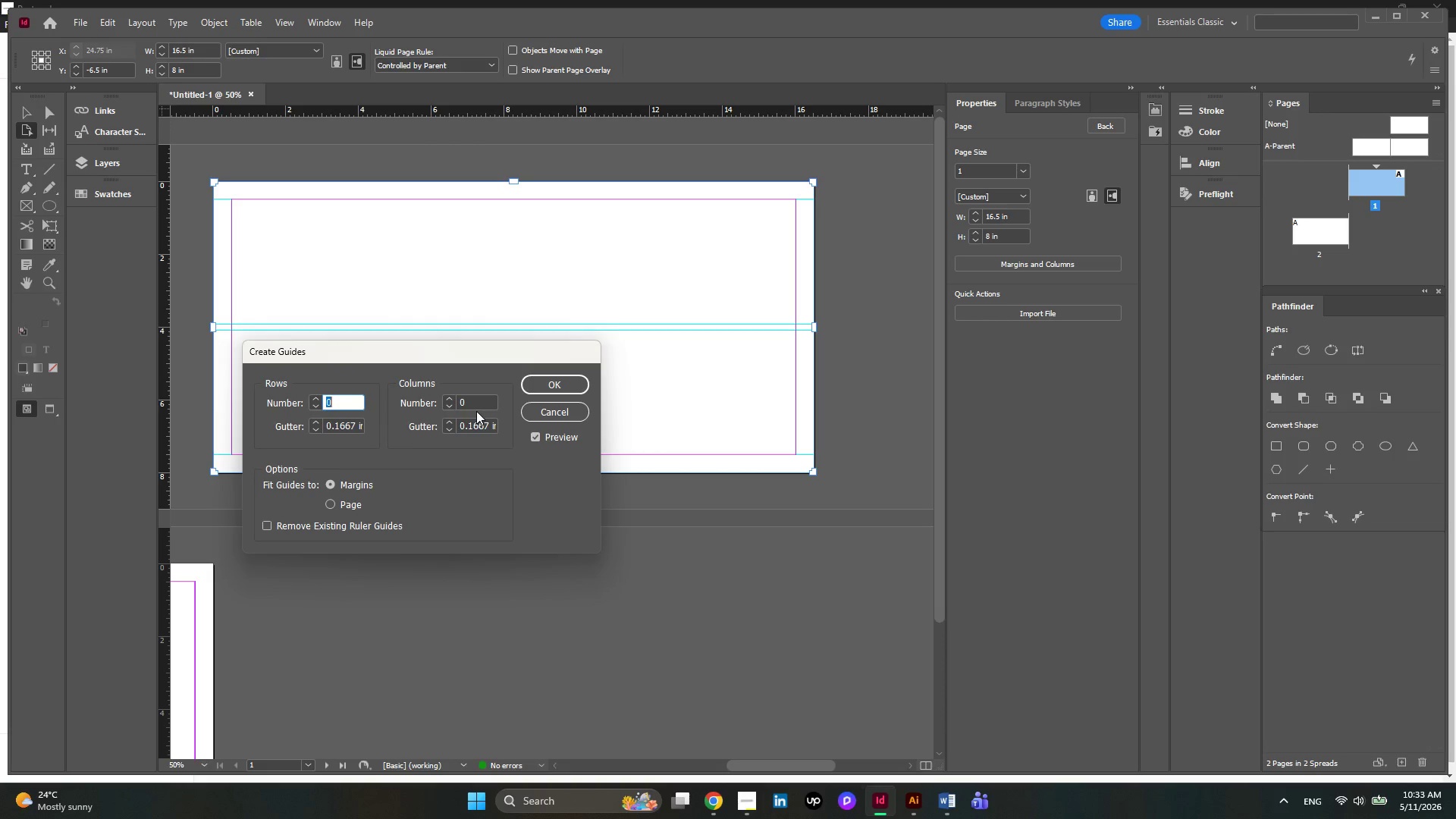 
left_click([448, 400])
 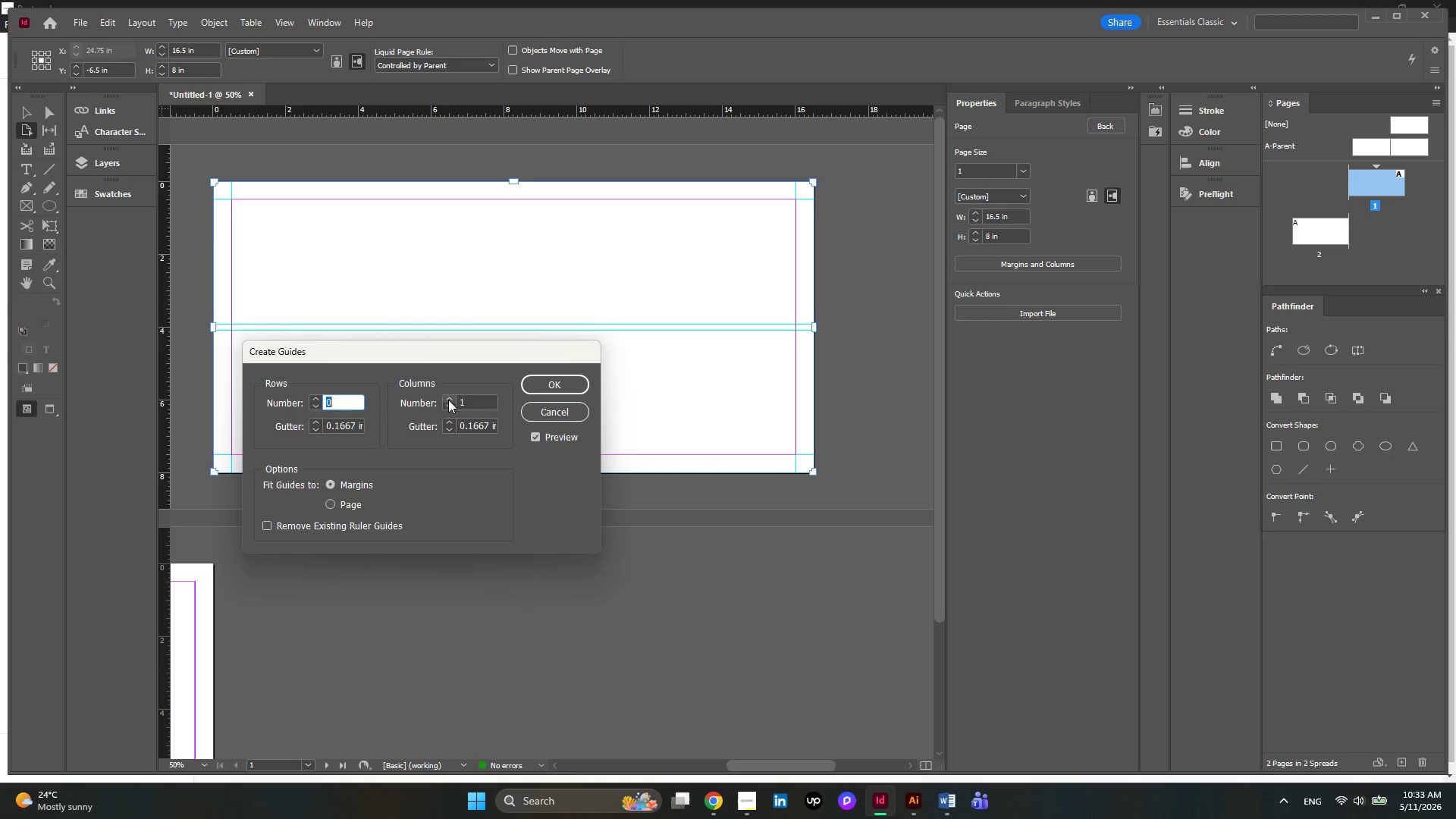 
mouse_move([484, 428])
 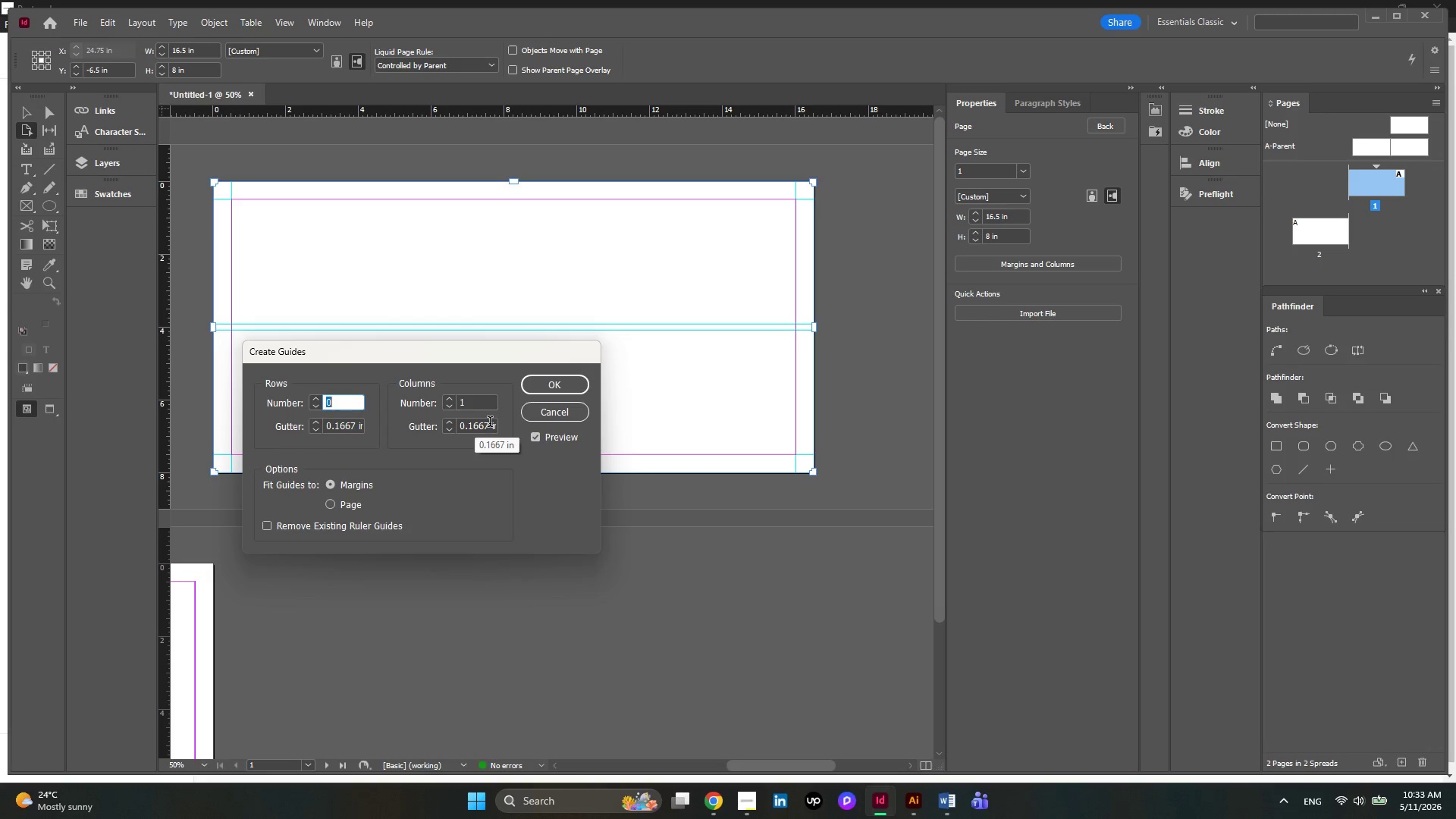 
left_click_drag(start_coordinate=[490, 423], to_coordinate=[421, 431])
 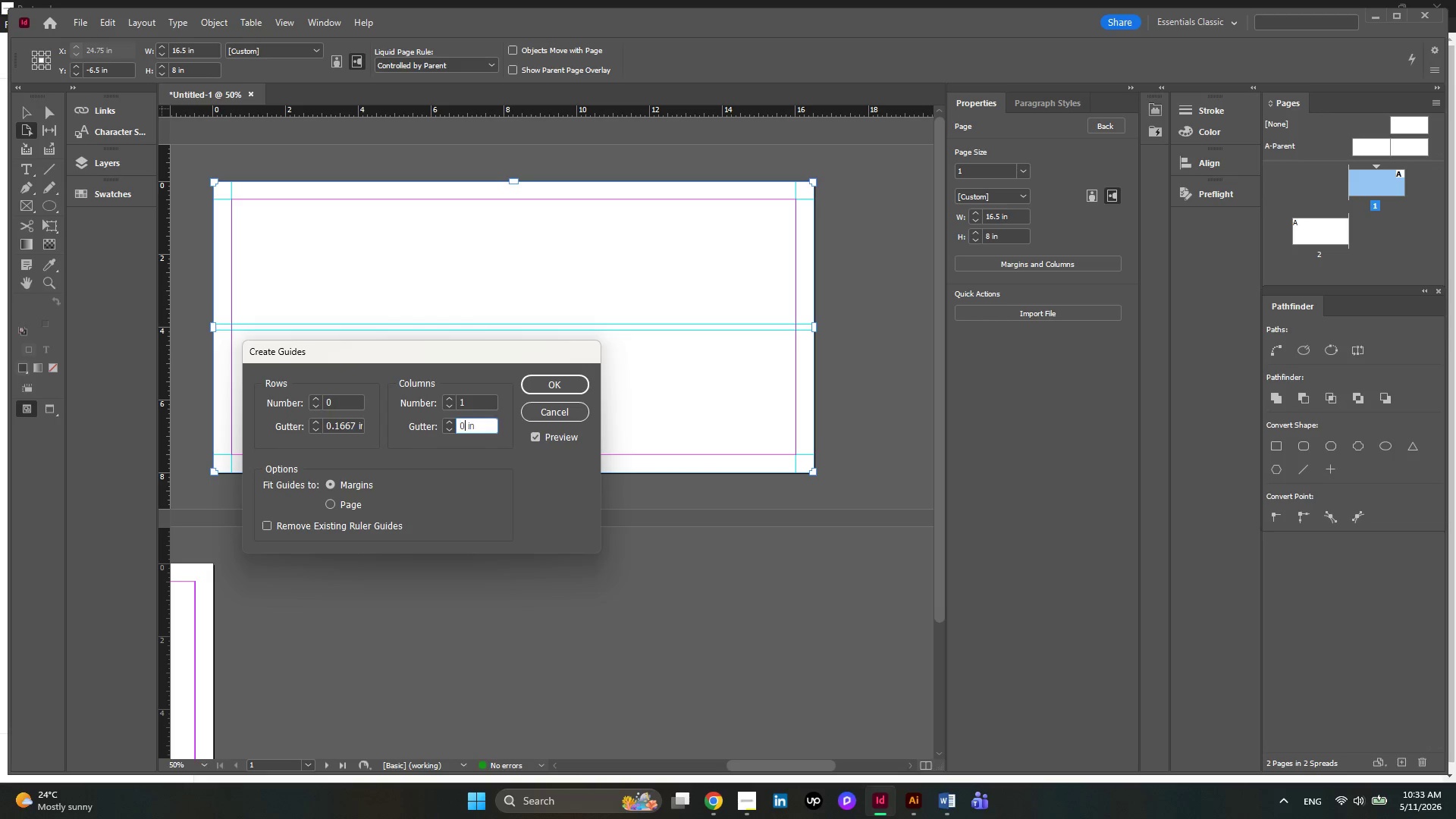 
key(Numpad0)
 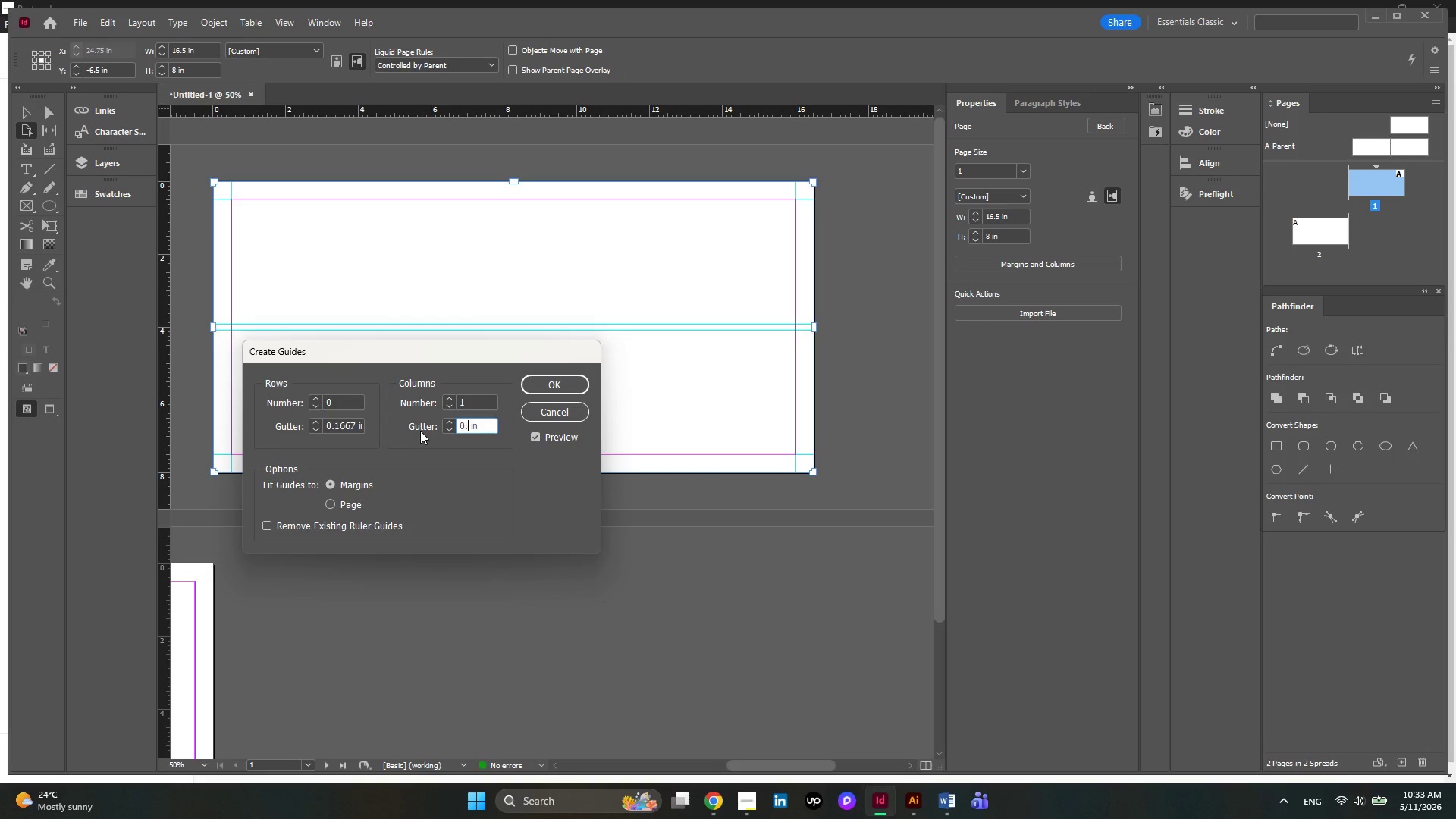 
key(NumpadDecimal)
 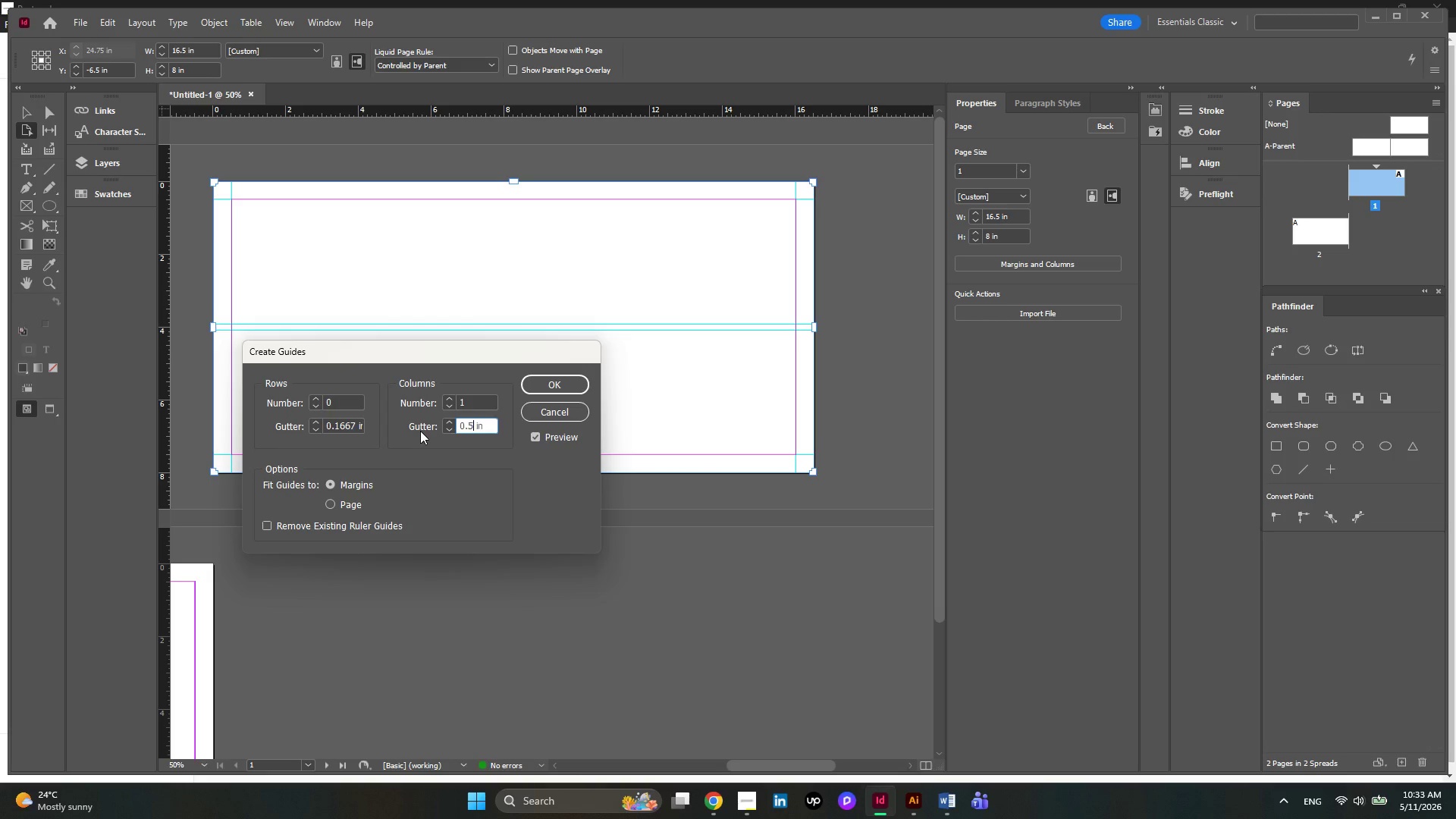 
key(Numpad5)
 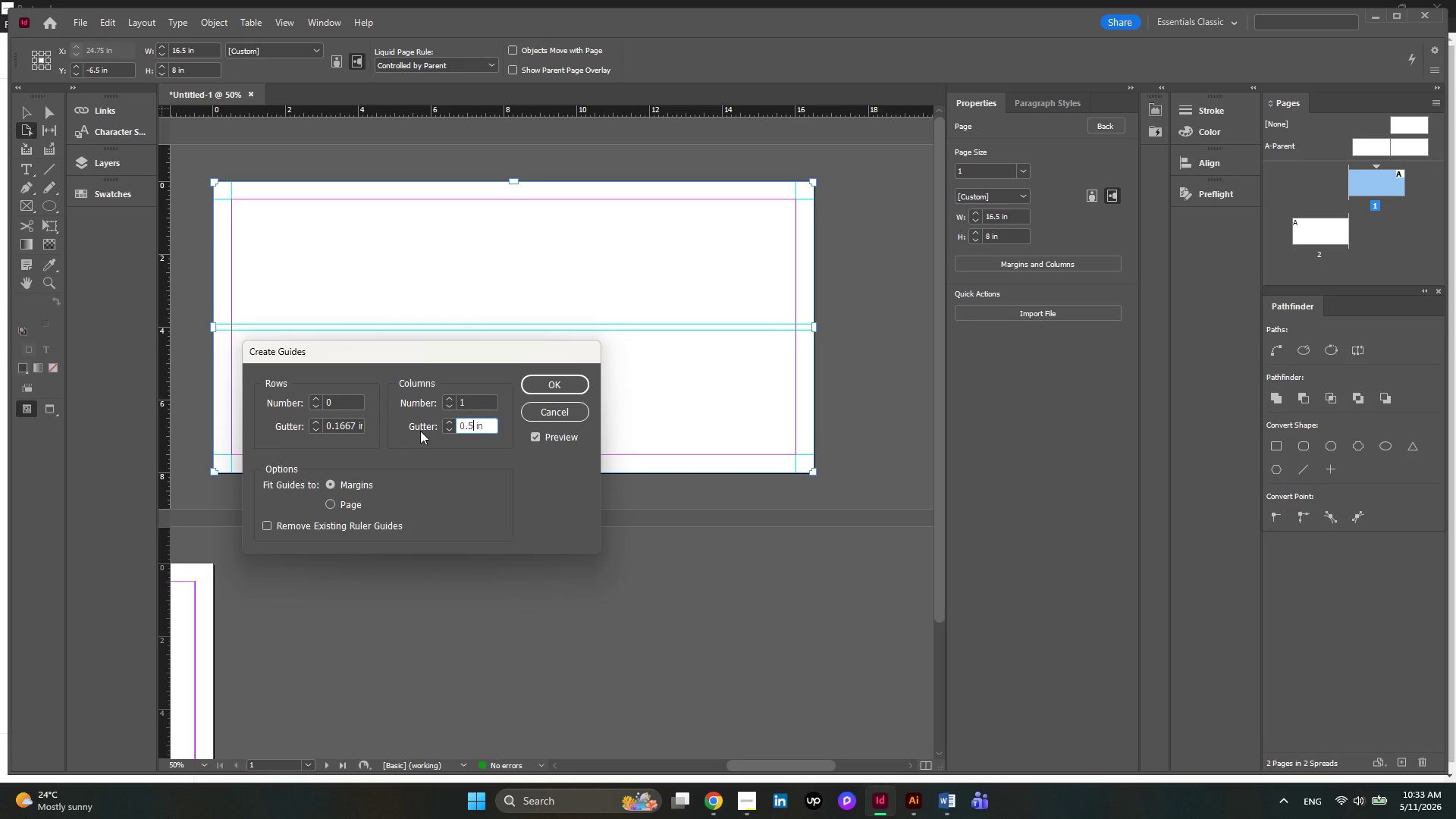 
key(NumpadEnter)
 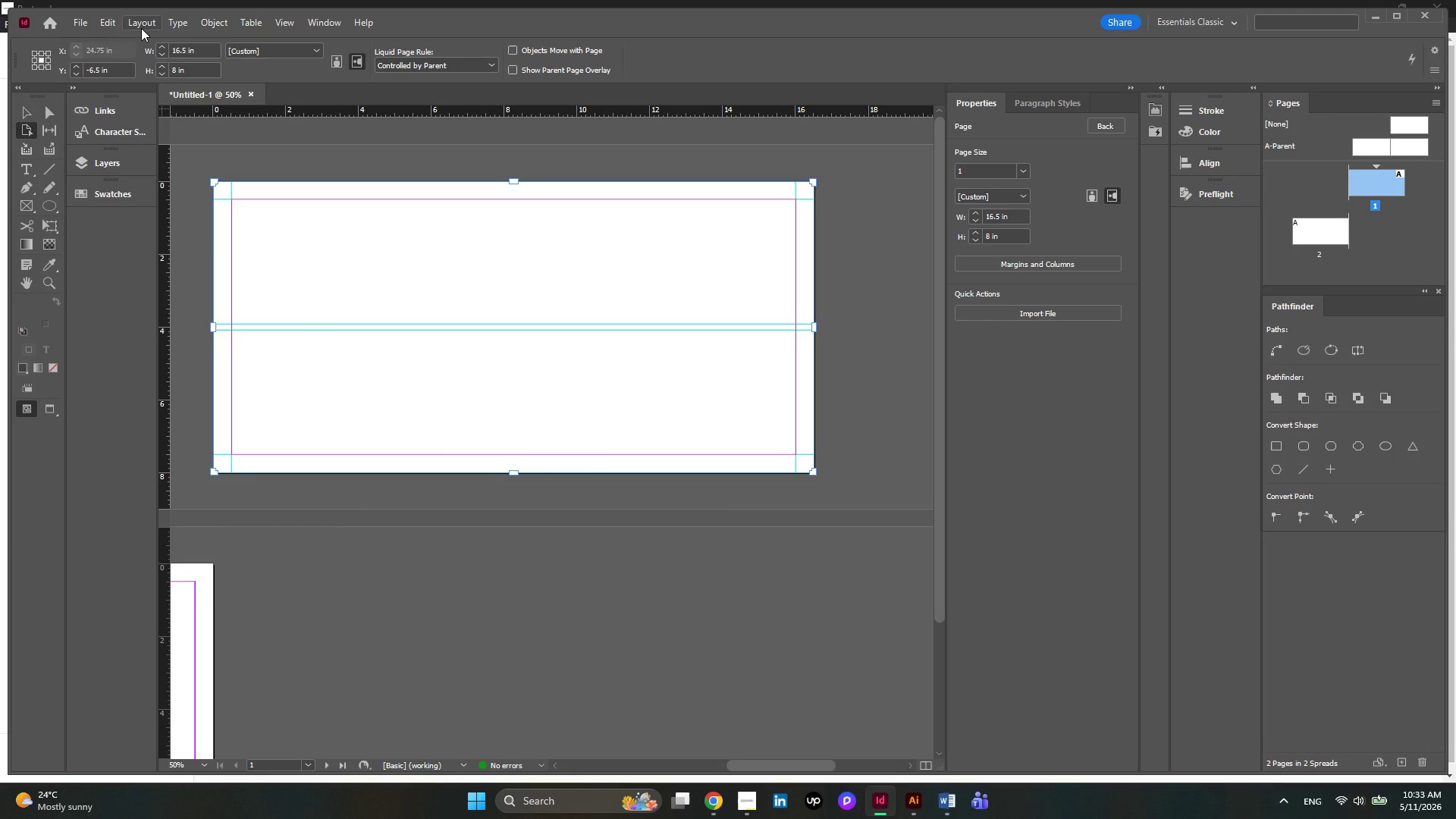 
left_click([146, 20])
 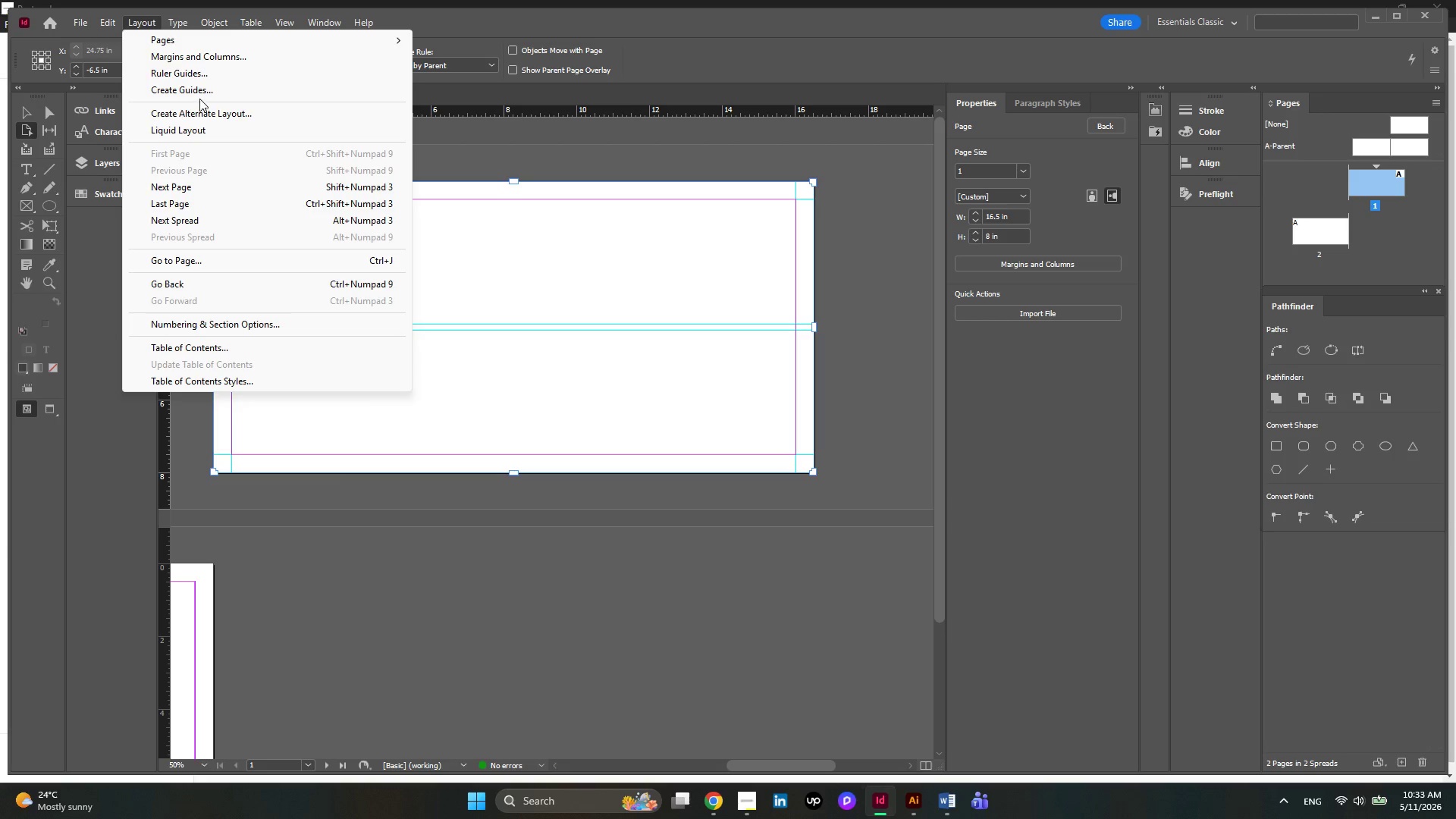 
left_click([199, 96])
 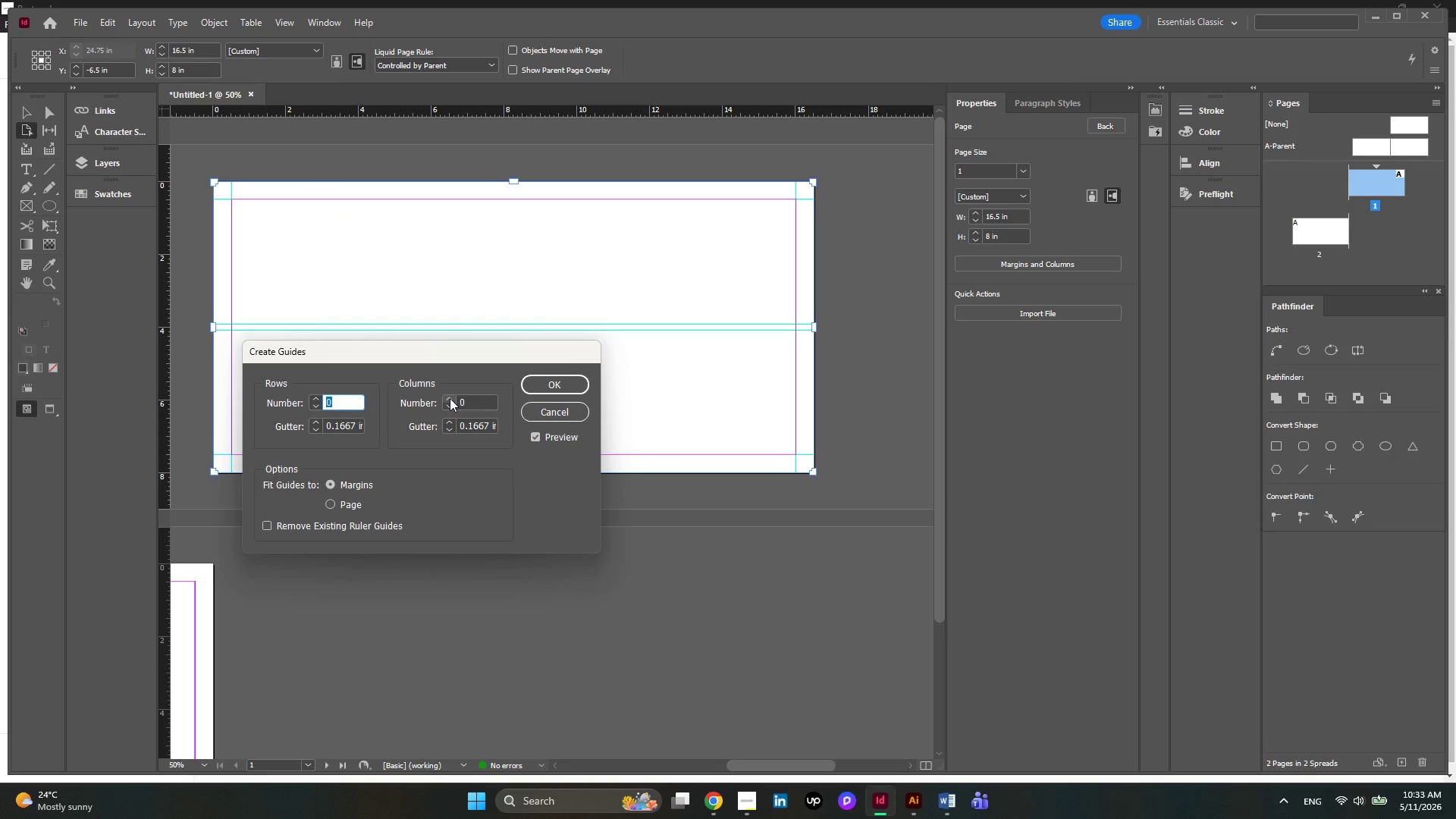 
double_click([450, 398])
 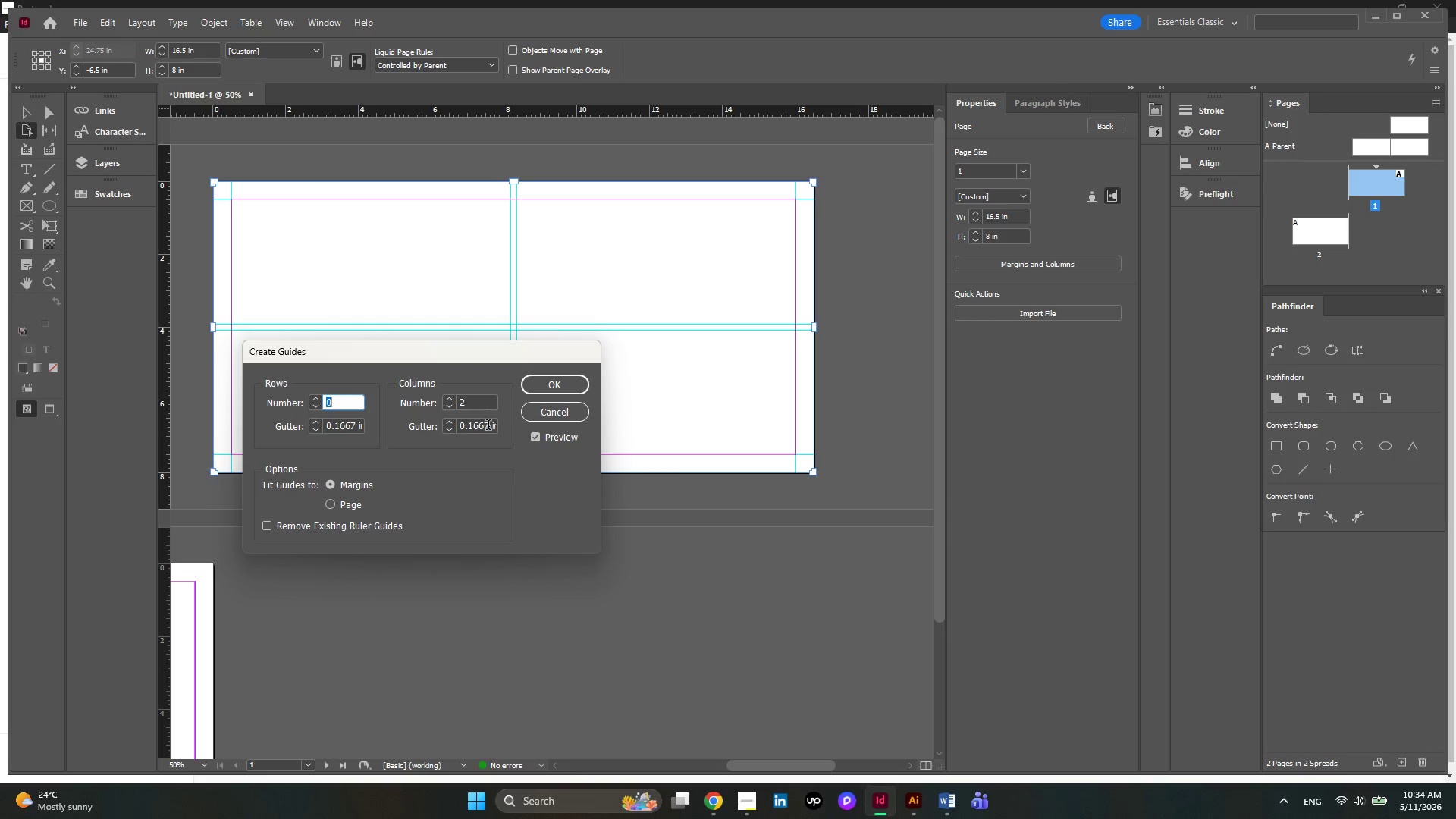 
left_click_drag(start_coordinate=[491, 430], to_coordinate=[423, 428])
 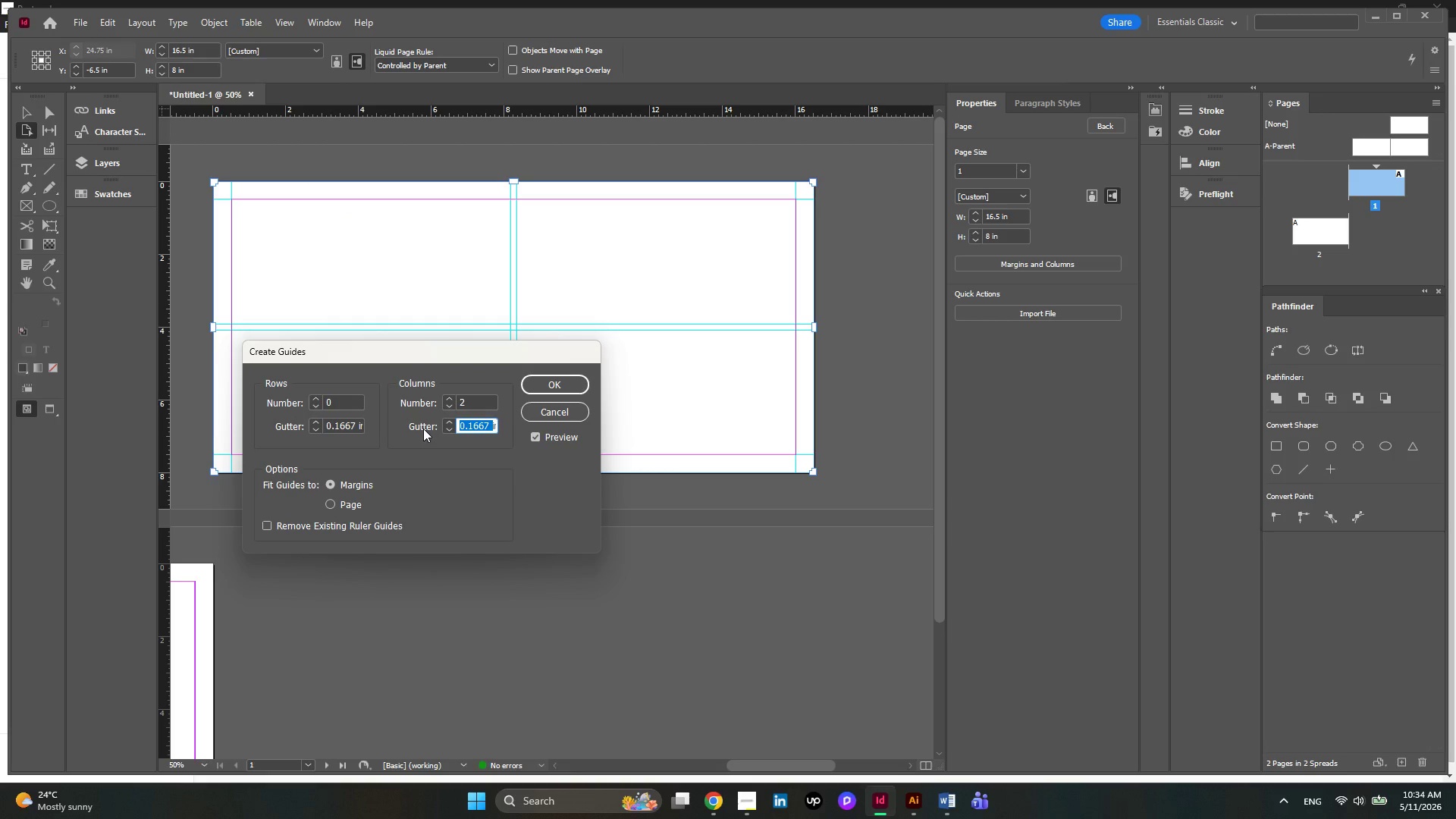 
key(Numpad0)
 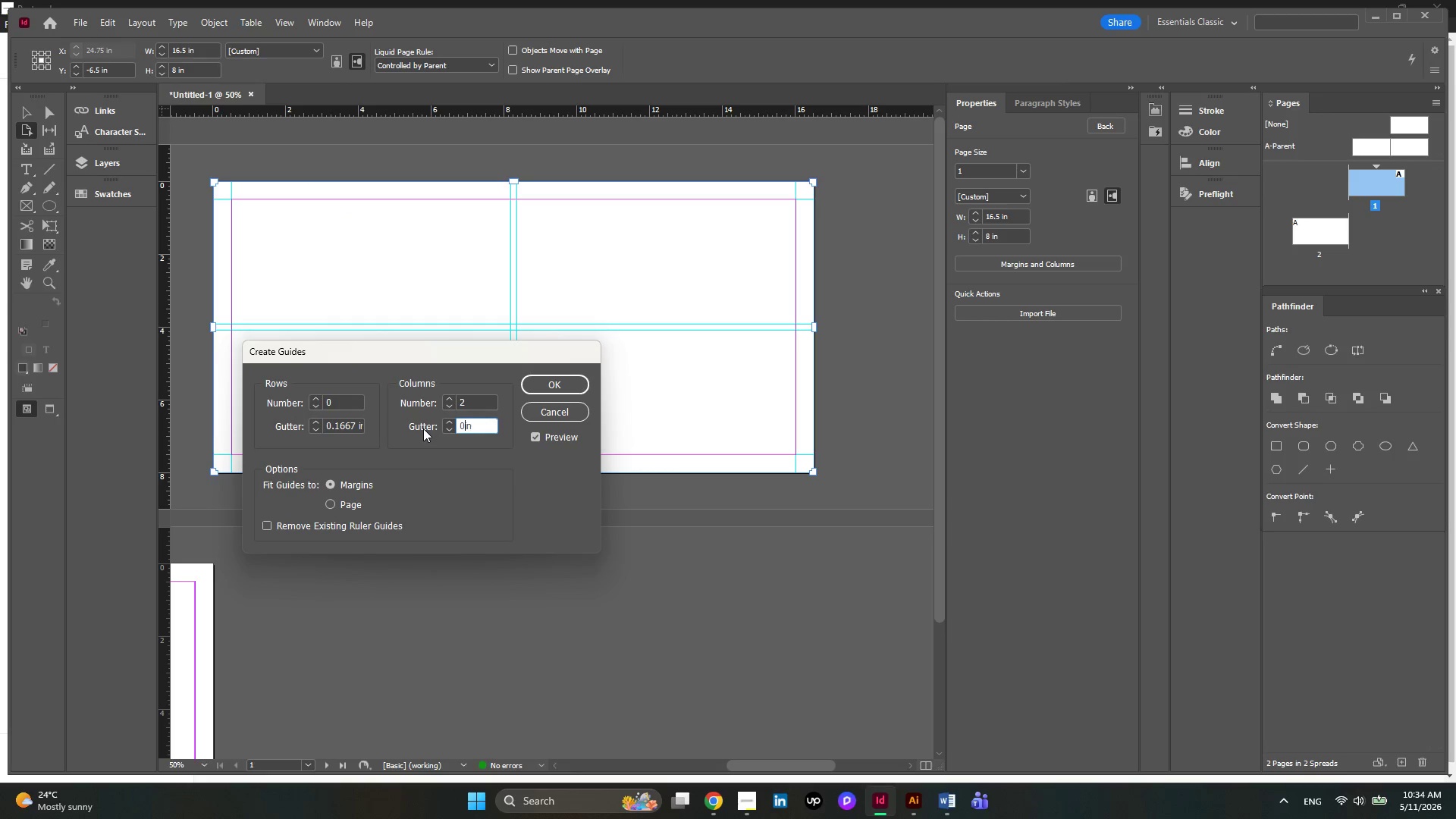 
key(NumpadDecimal)
 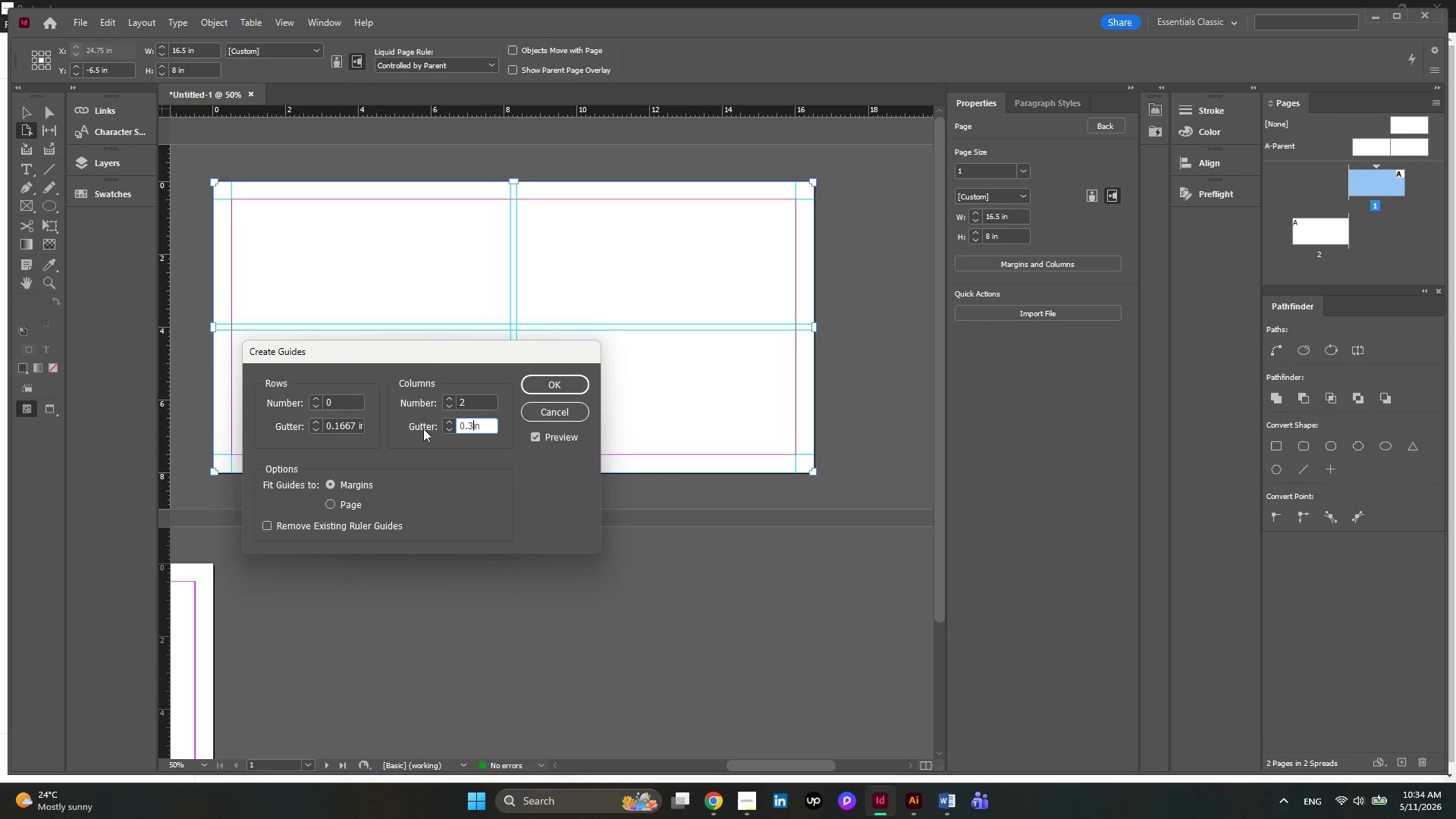 
key(Numpad3)
 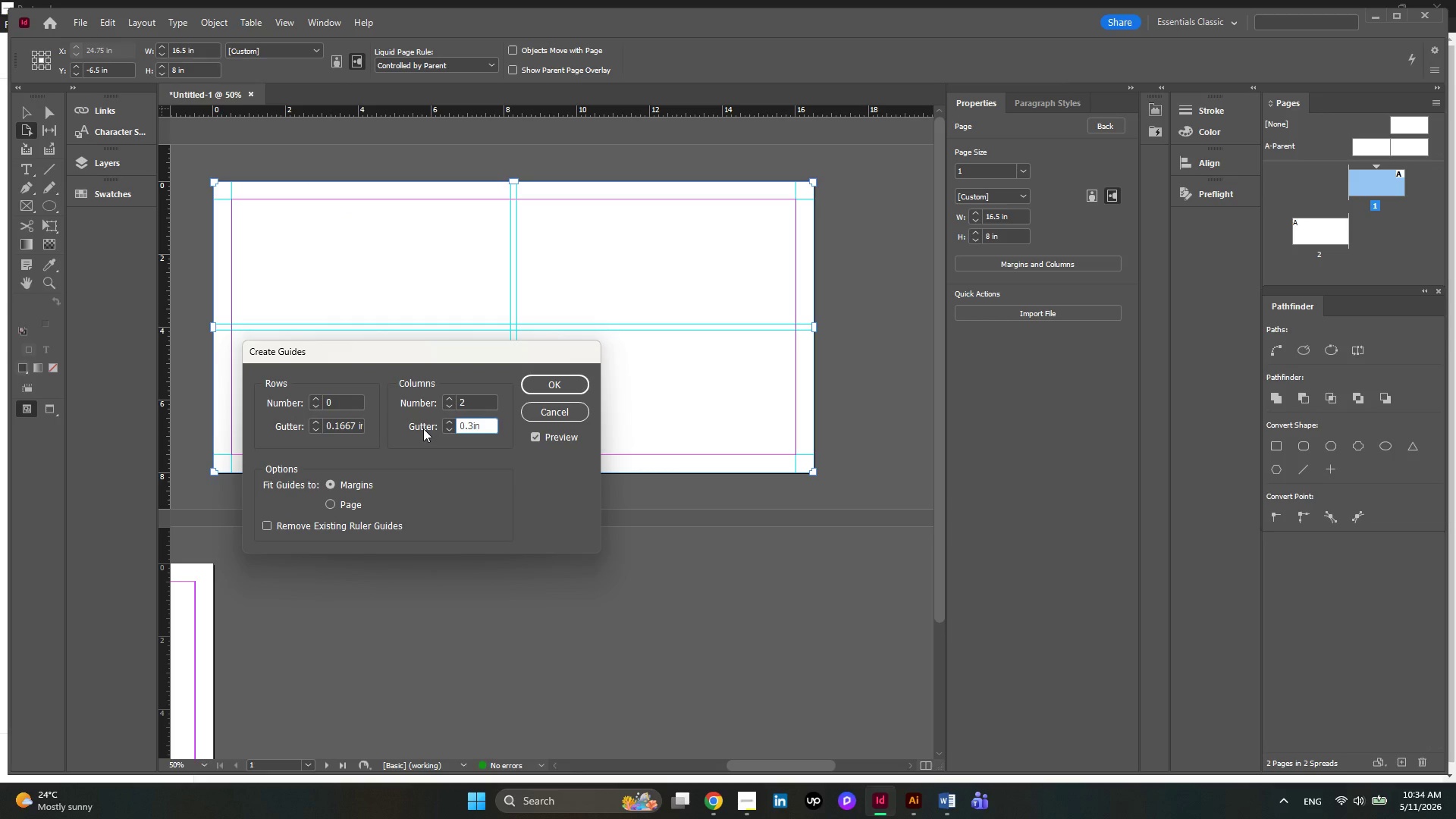 
key(Backspace)
 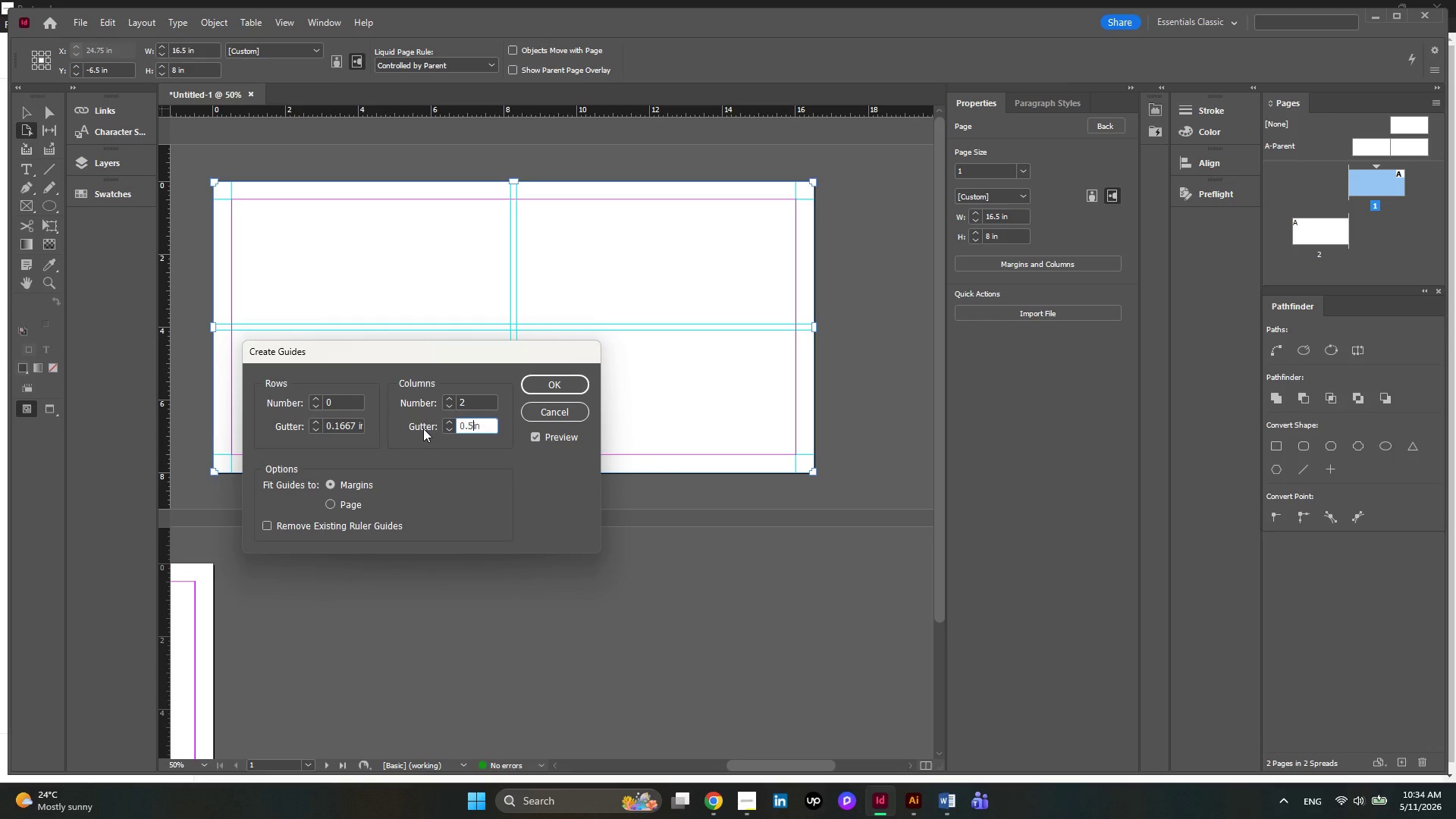 
key(Numpad5)
 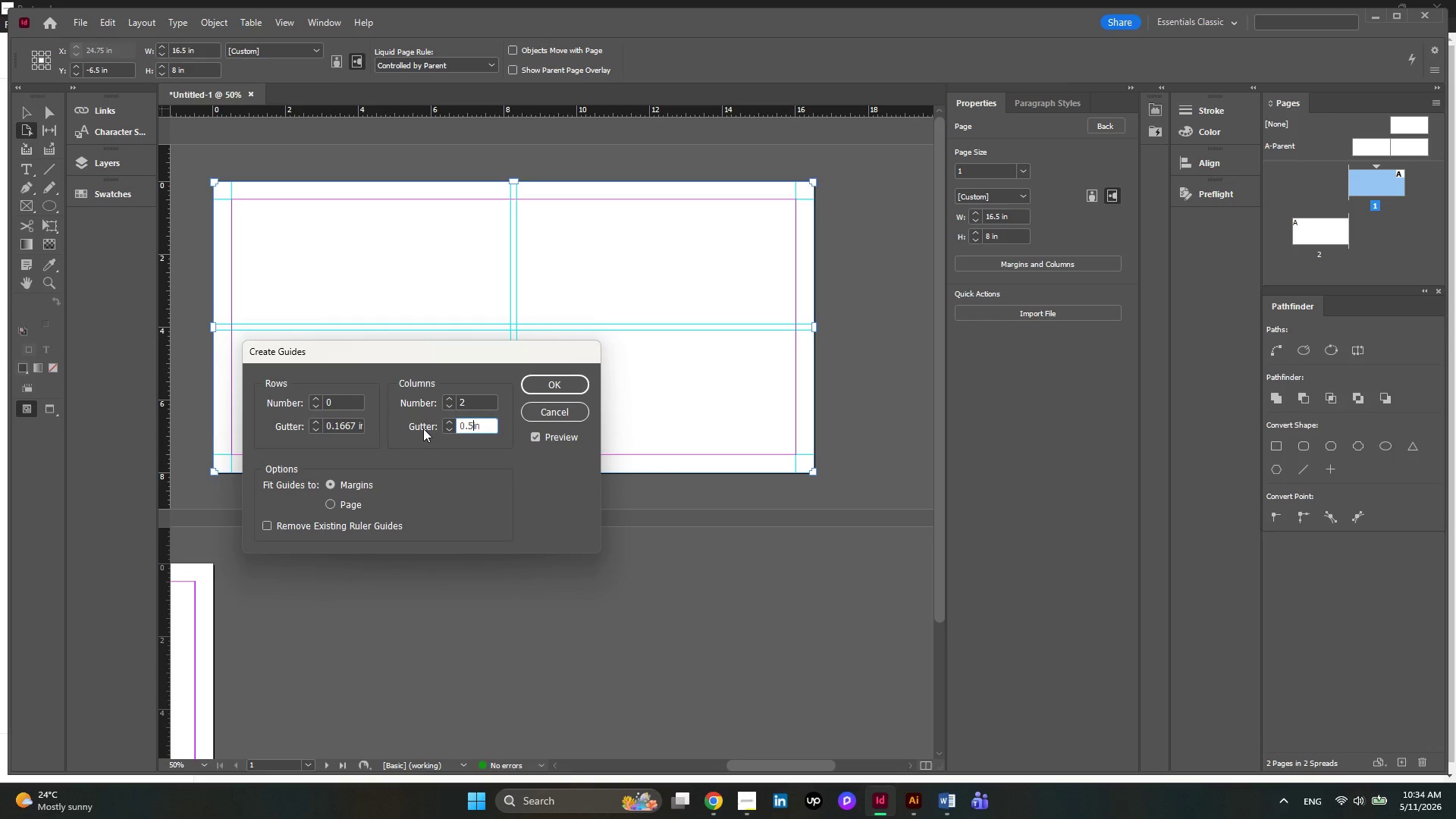 
key(NumpadEnter)
 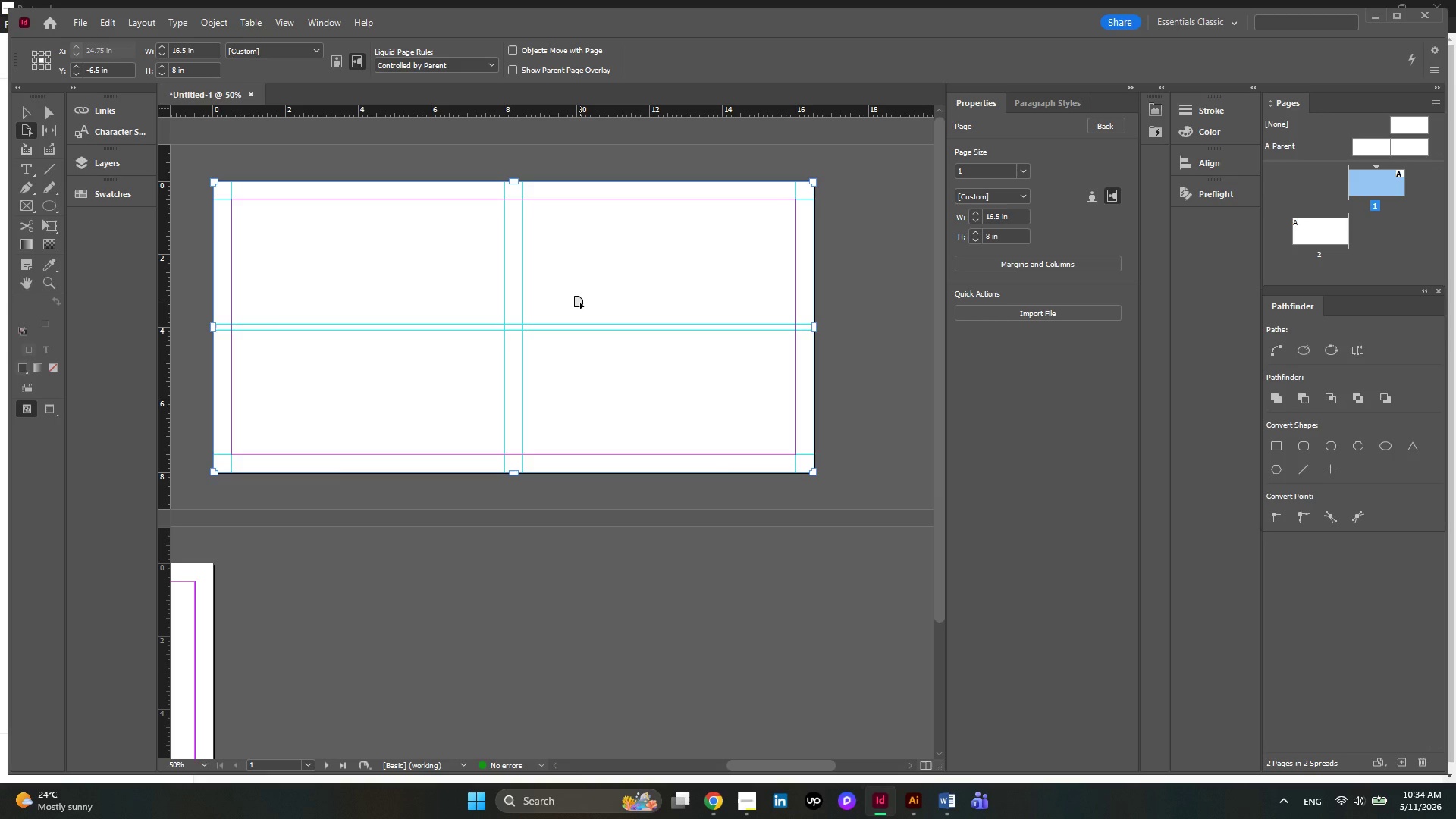 
wait(14.58)
 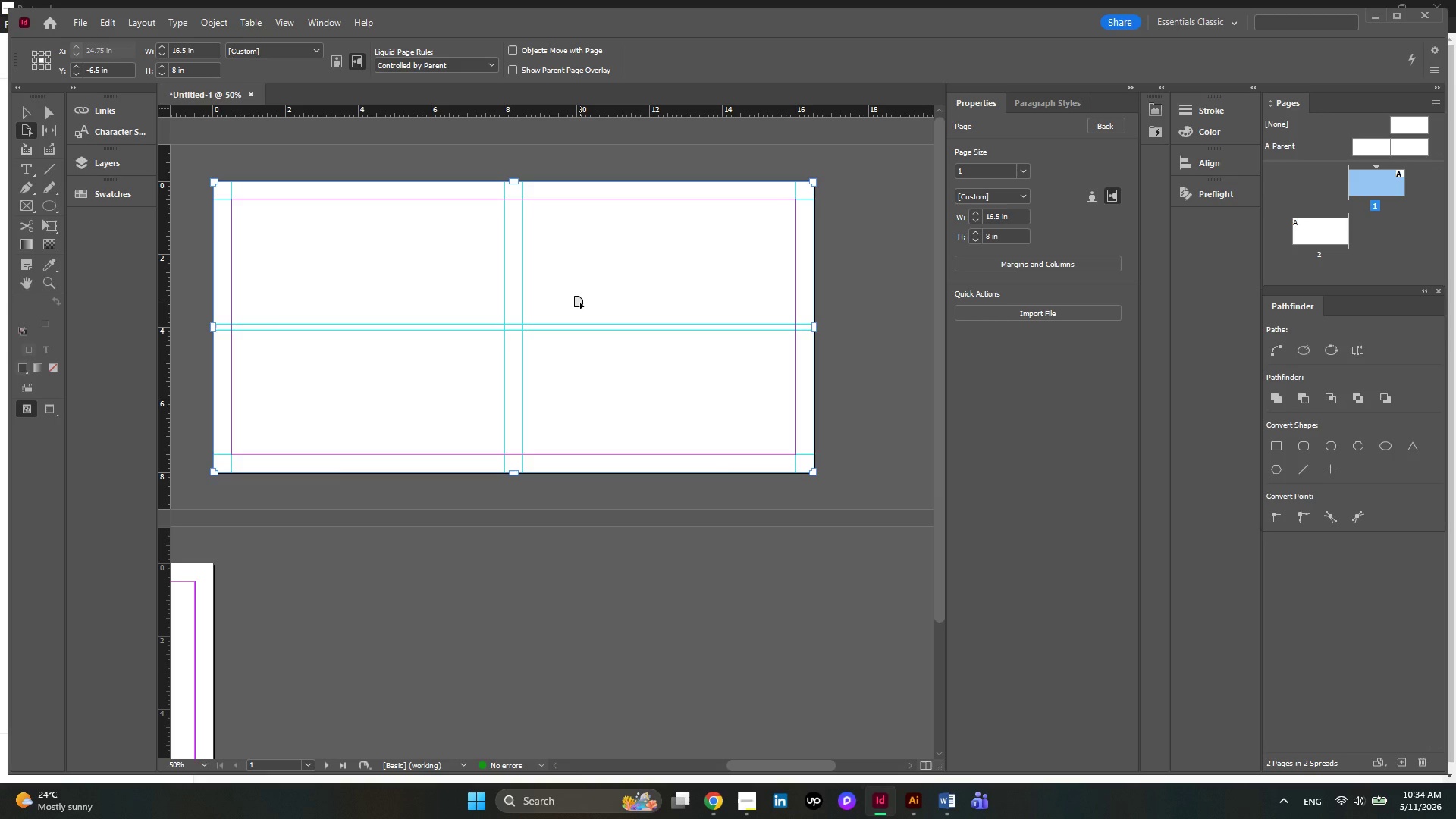 
right_click([24, 203])
 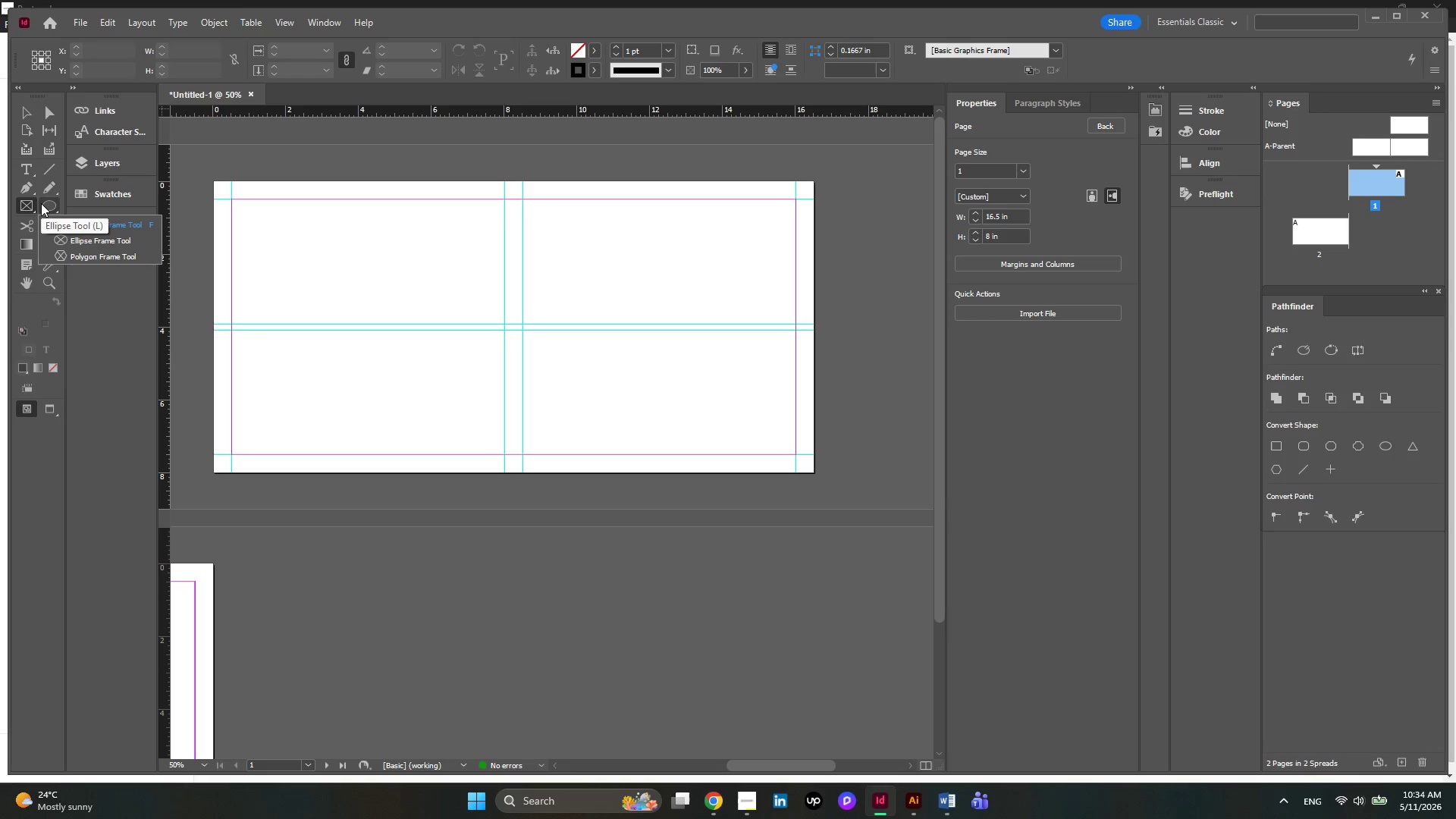 
left_click([41, 203])
 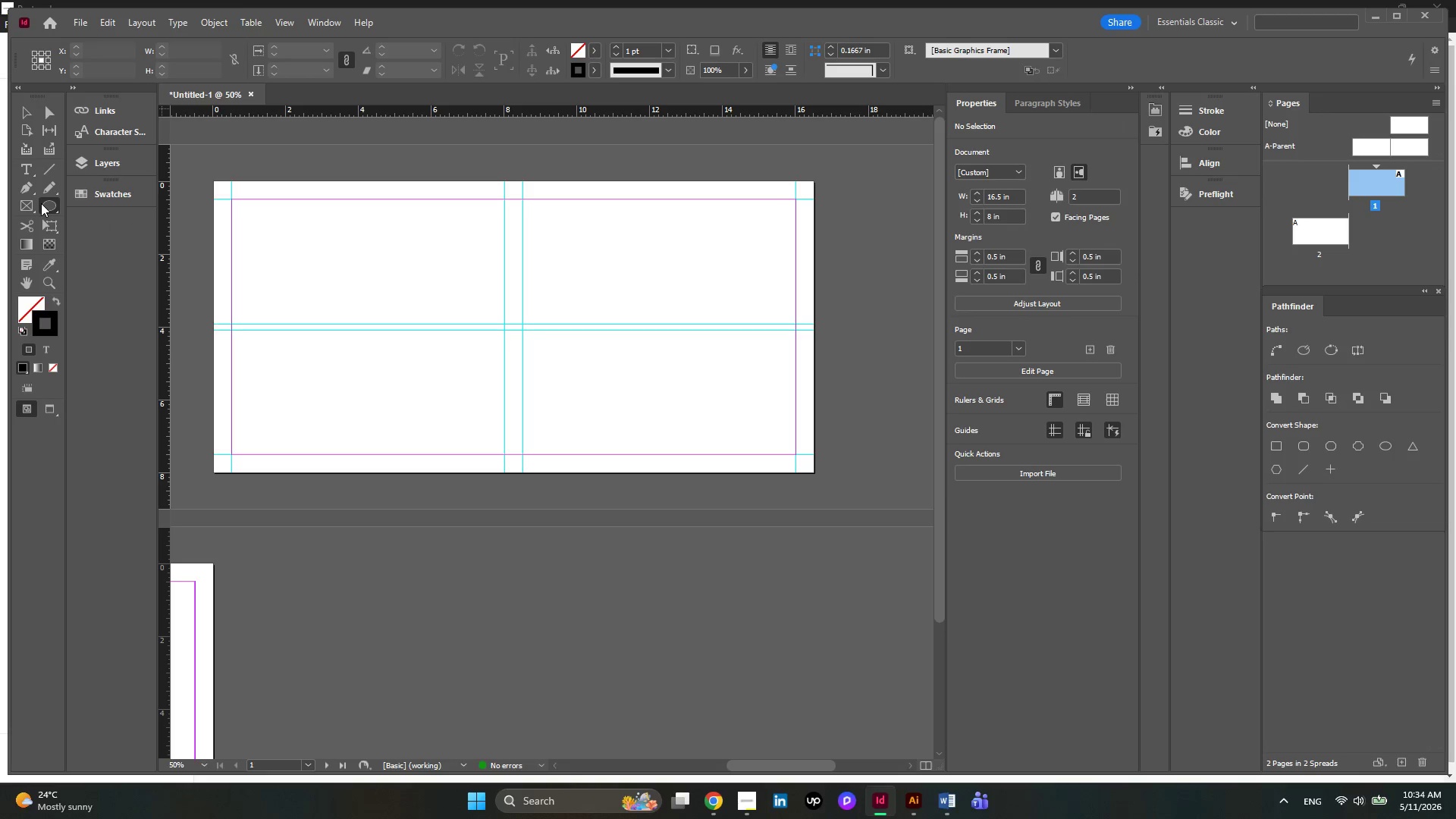 
right_click([41, 203])
 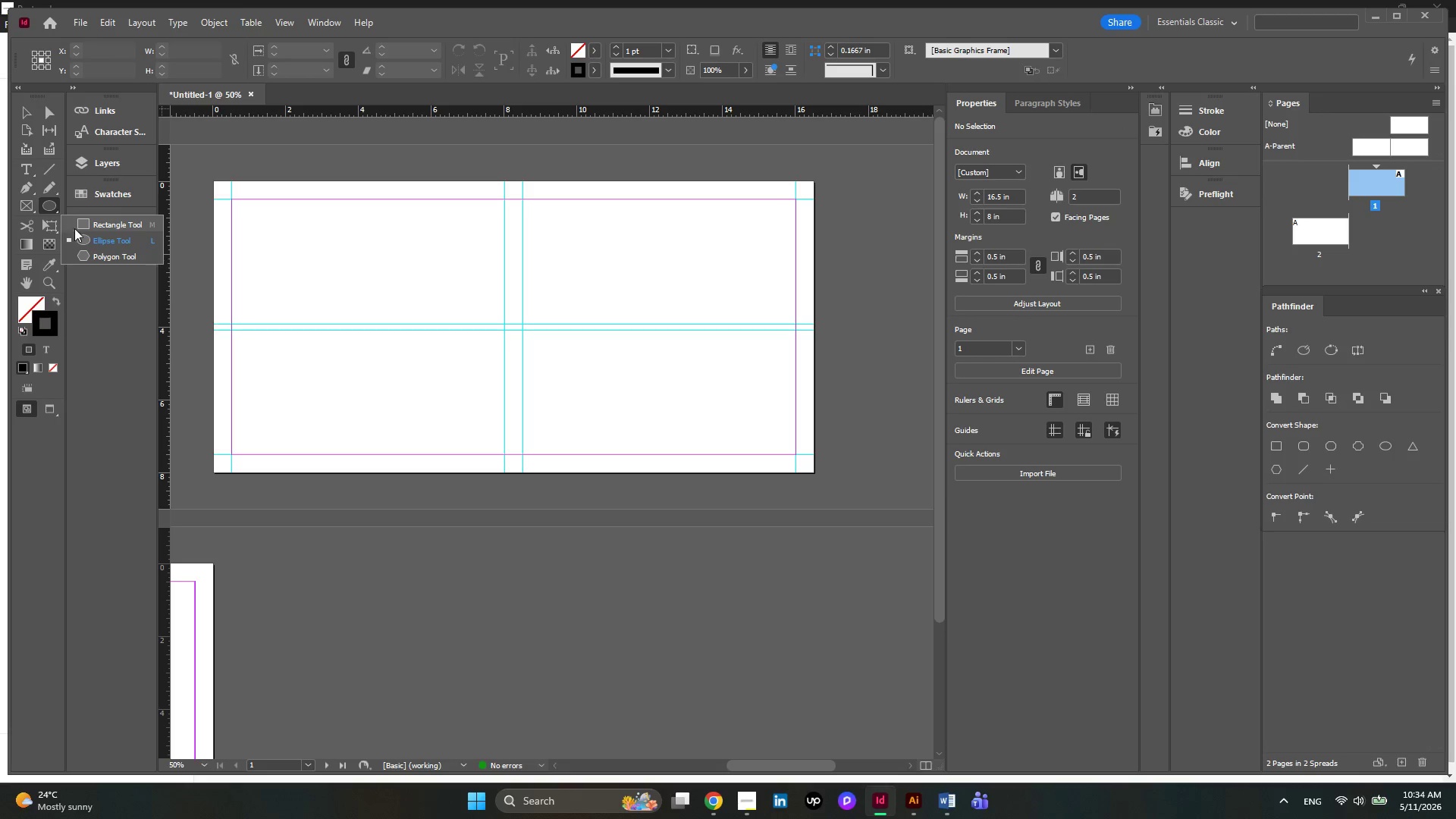 
left_click([75, 228])
 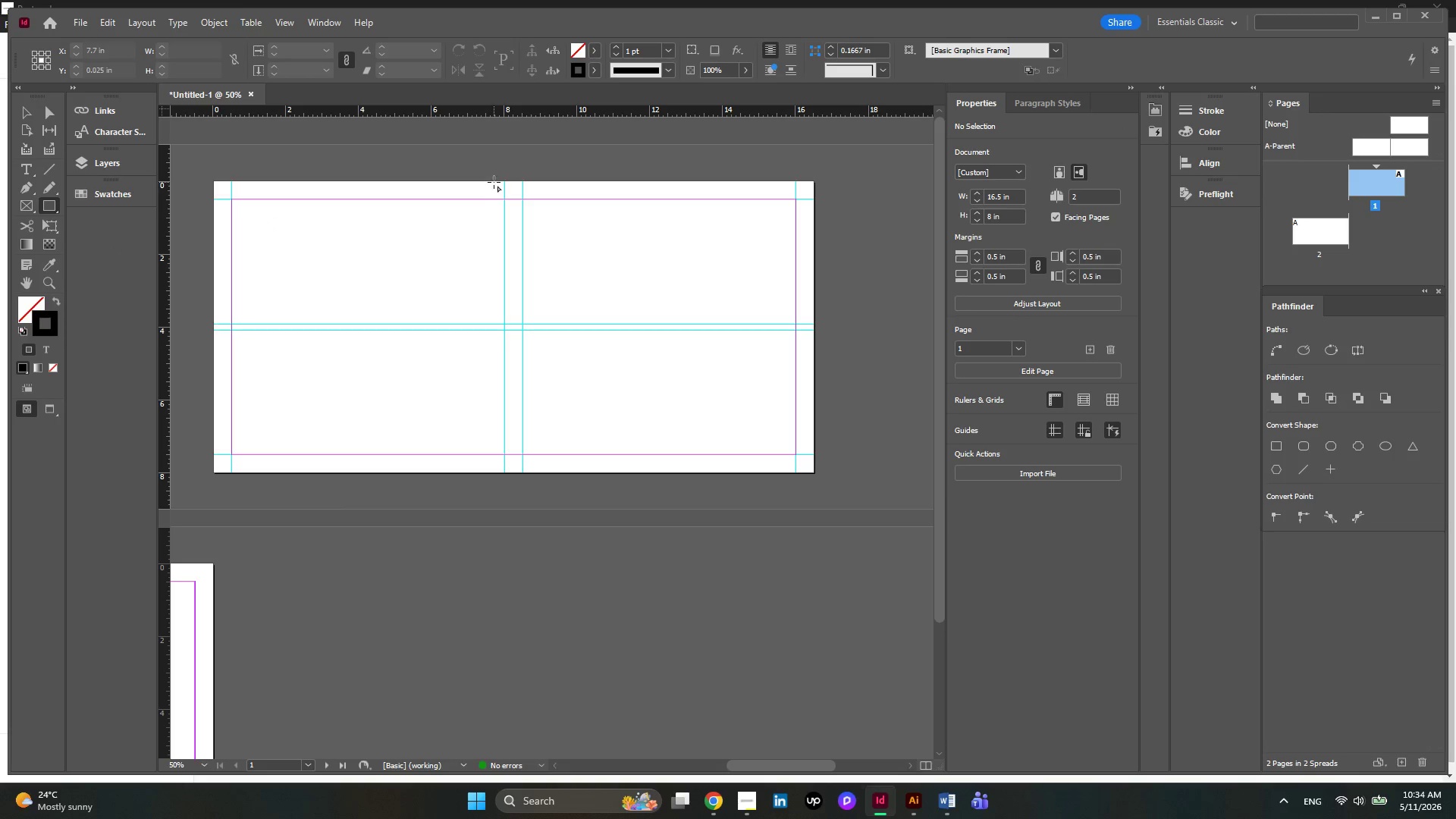 
left_click_drag(start_coordinate=[494, 182], to_coordinate=[533, 473])
 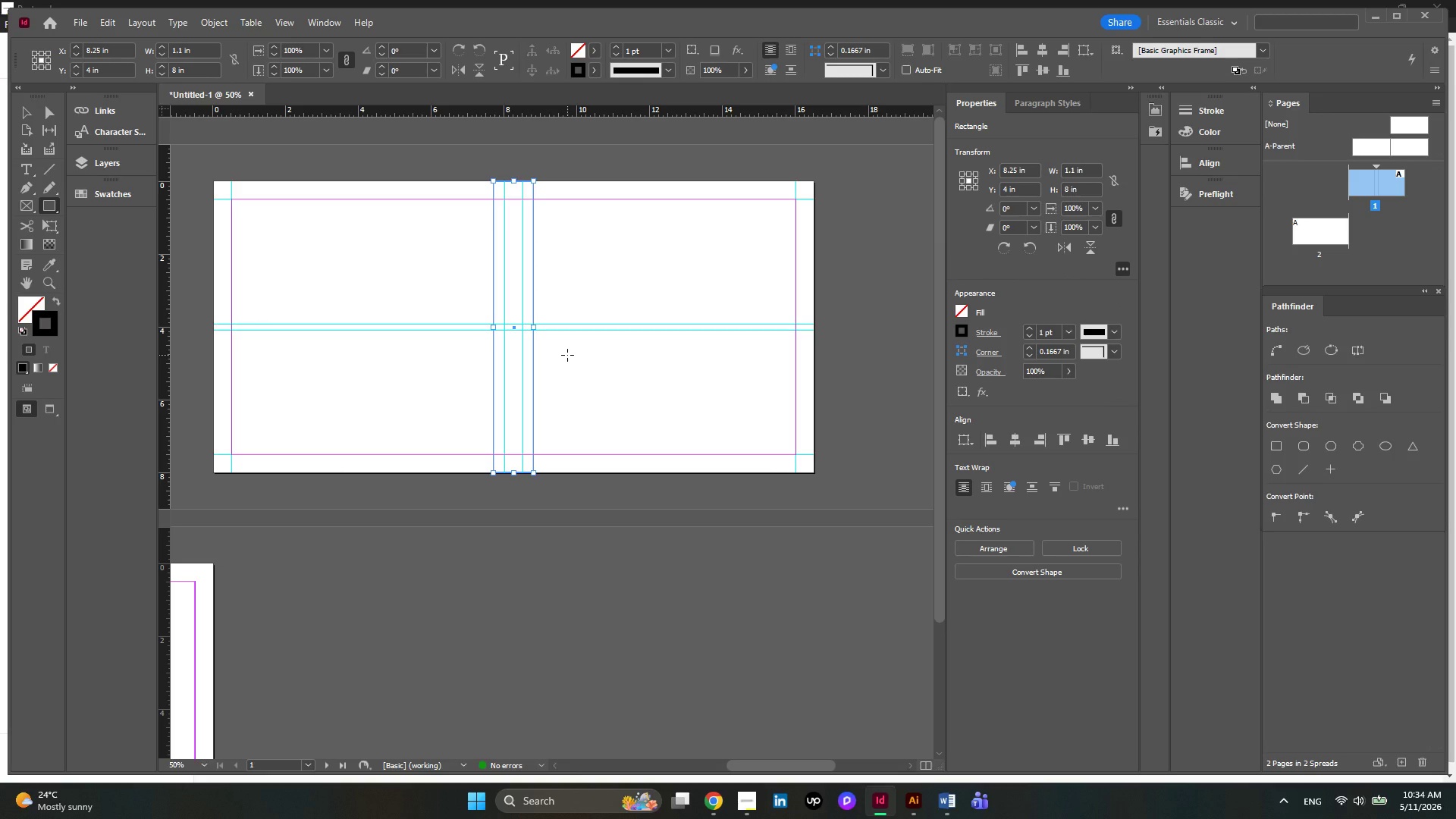 
hold_key(key=AltLeft, duration=0.38)
scroll: coordinate [567, 355], scroll_direction: up, amount: 1.0
 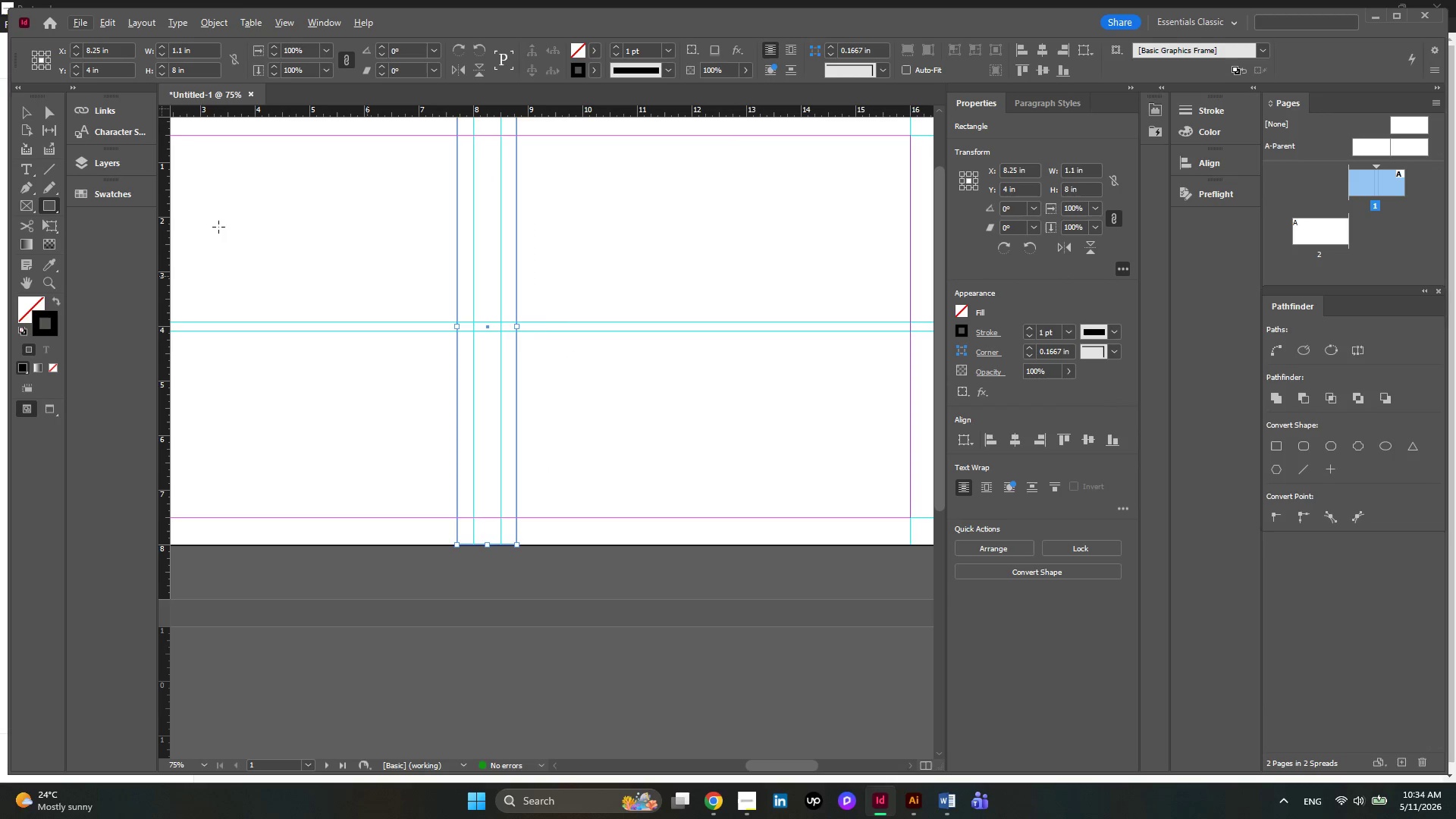 
left_click([29, 109])
 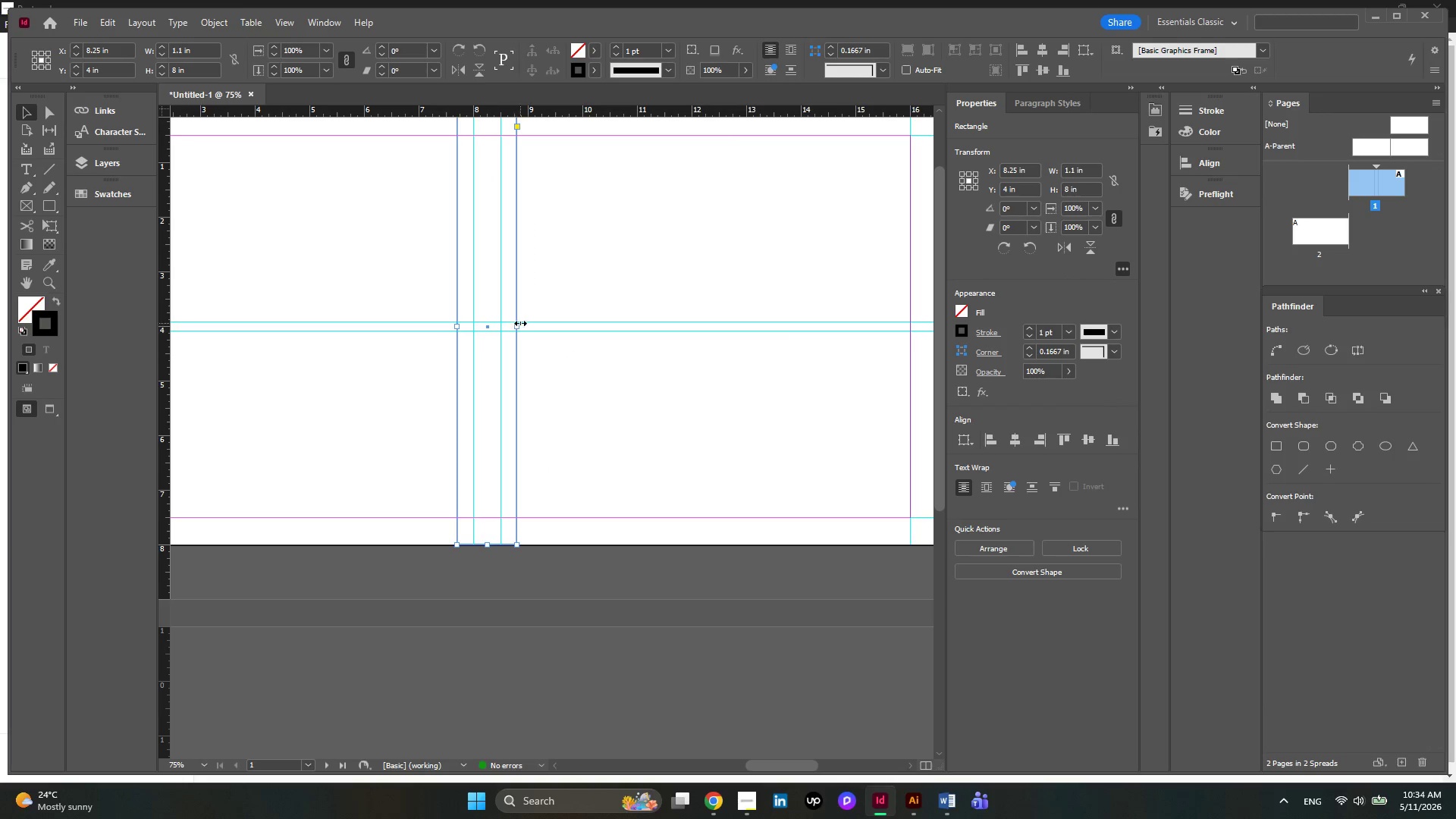 
left_click_drag(start_coordinate=[520, 323], to_coordinate=[511, 325])
 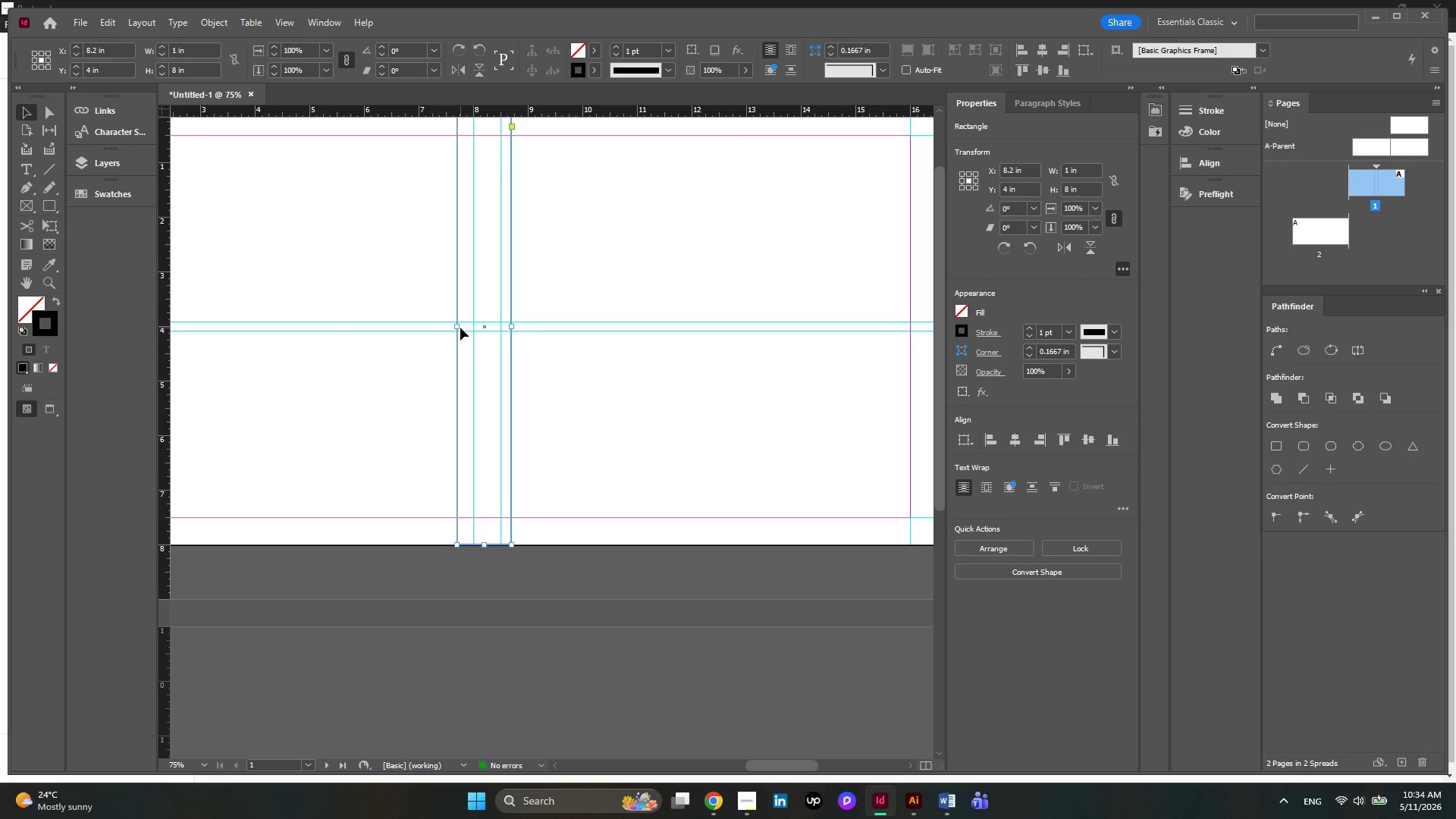 
left_click_drag(start_coordinate=[458, 329], to_coordinate=[463, 333])
 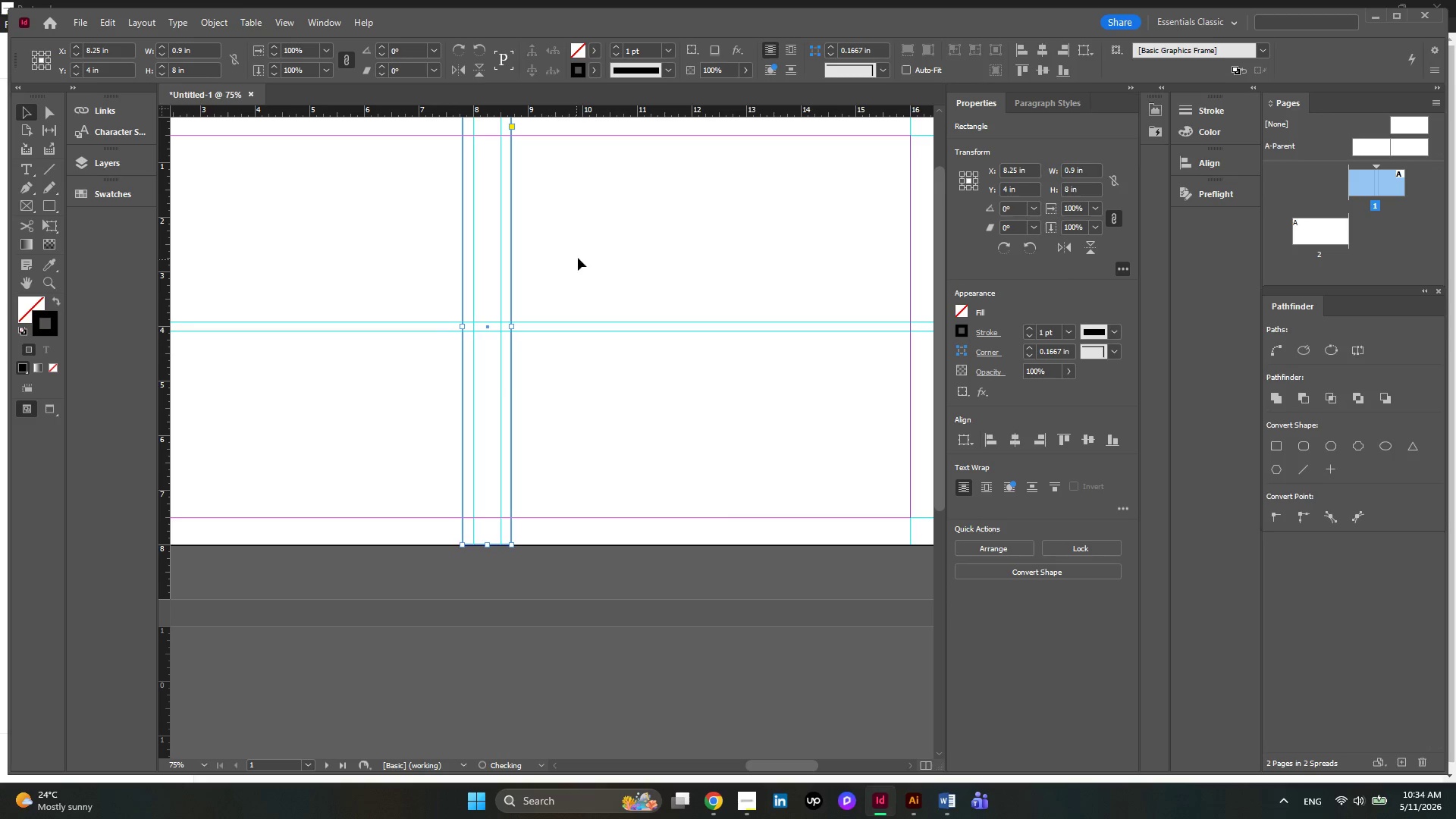 
left_click([578, 258])
 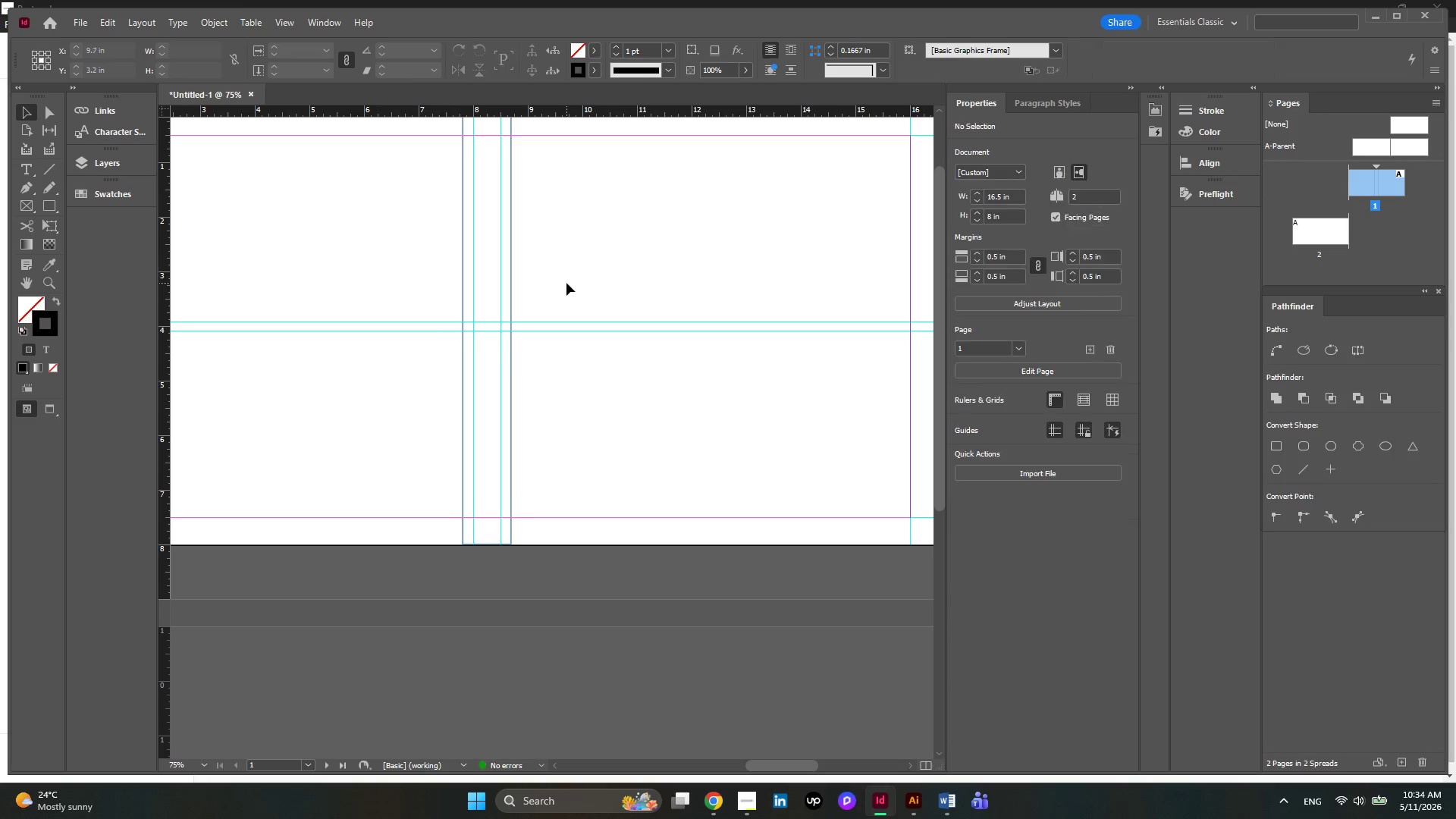 
hold_key(key=AltLeft, duration=0.33)
scroll: coordinate [570, 308], scroll_direction: none, amount: 0.0
 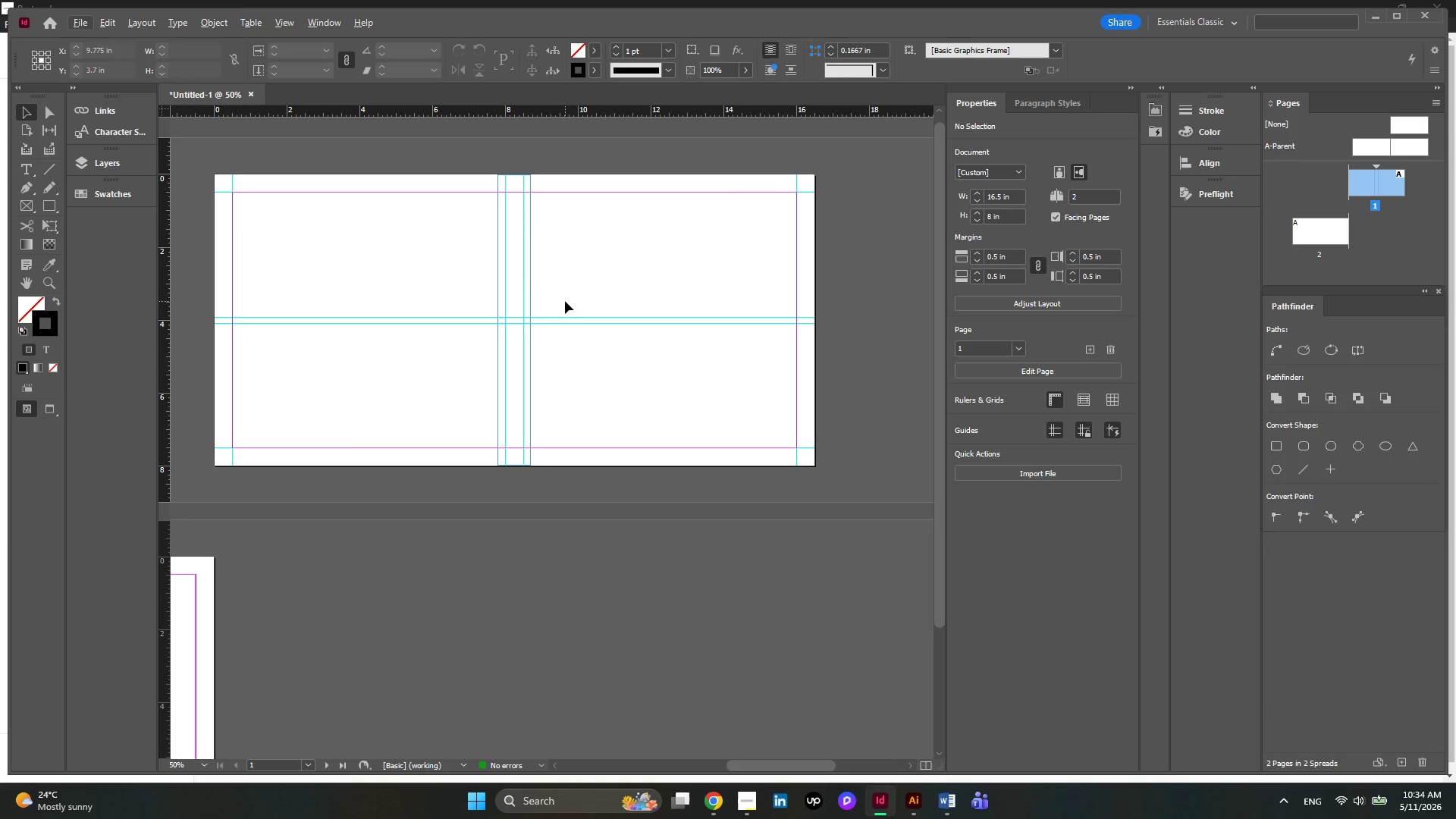 
key(Alt+AltLeft)
 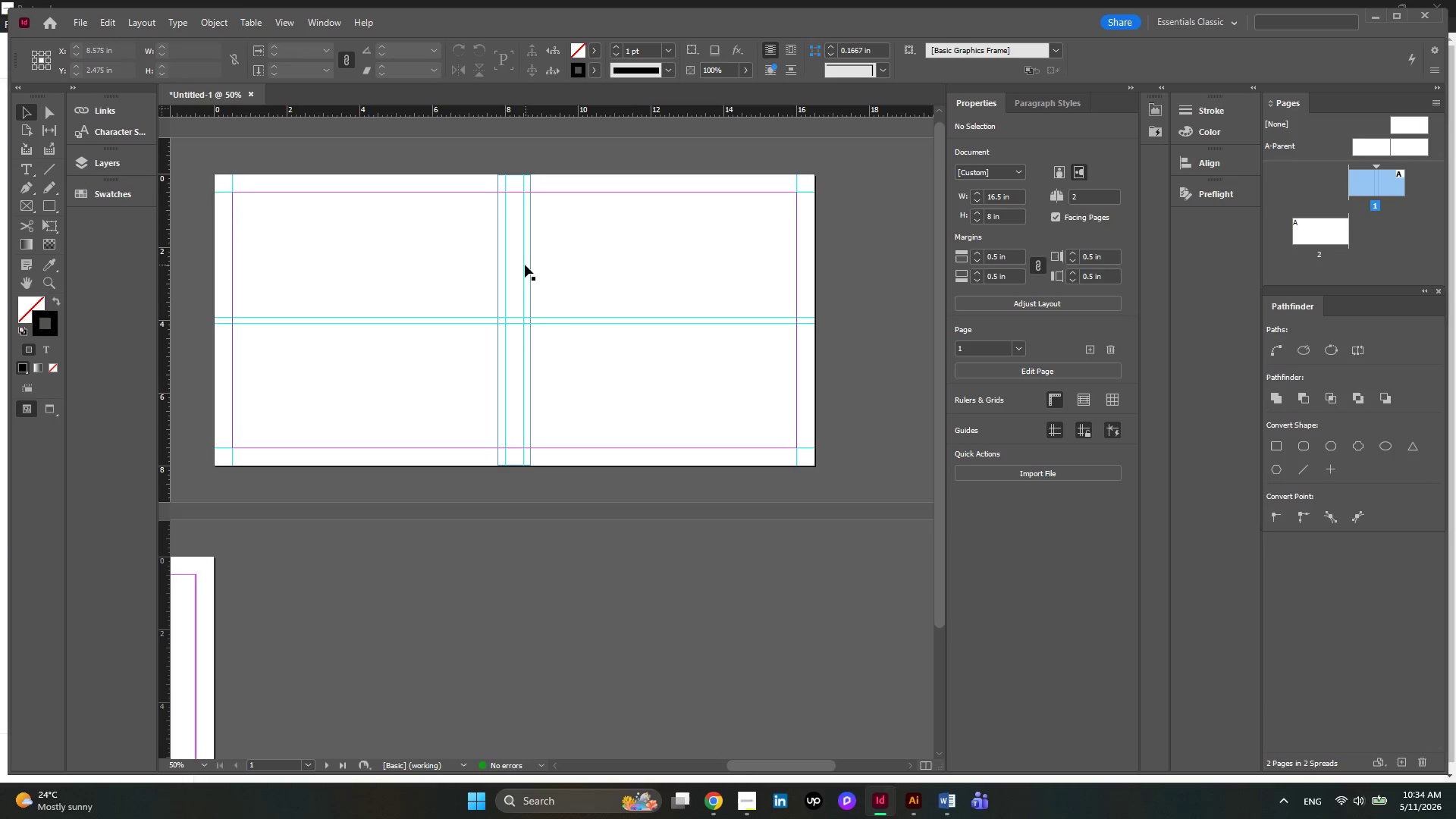 
scroll: coordinate [525, 265], scroll_direction: up, amount: 1.0
 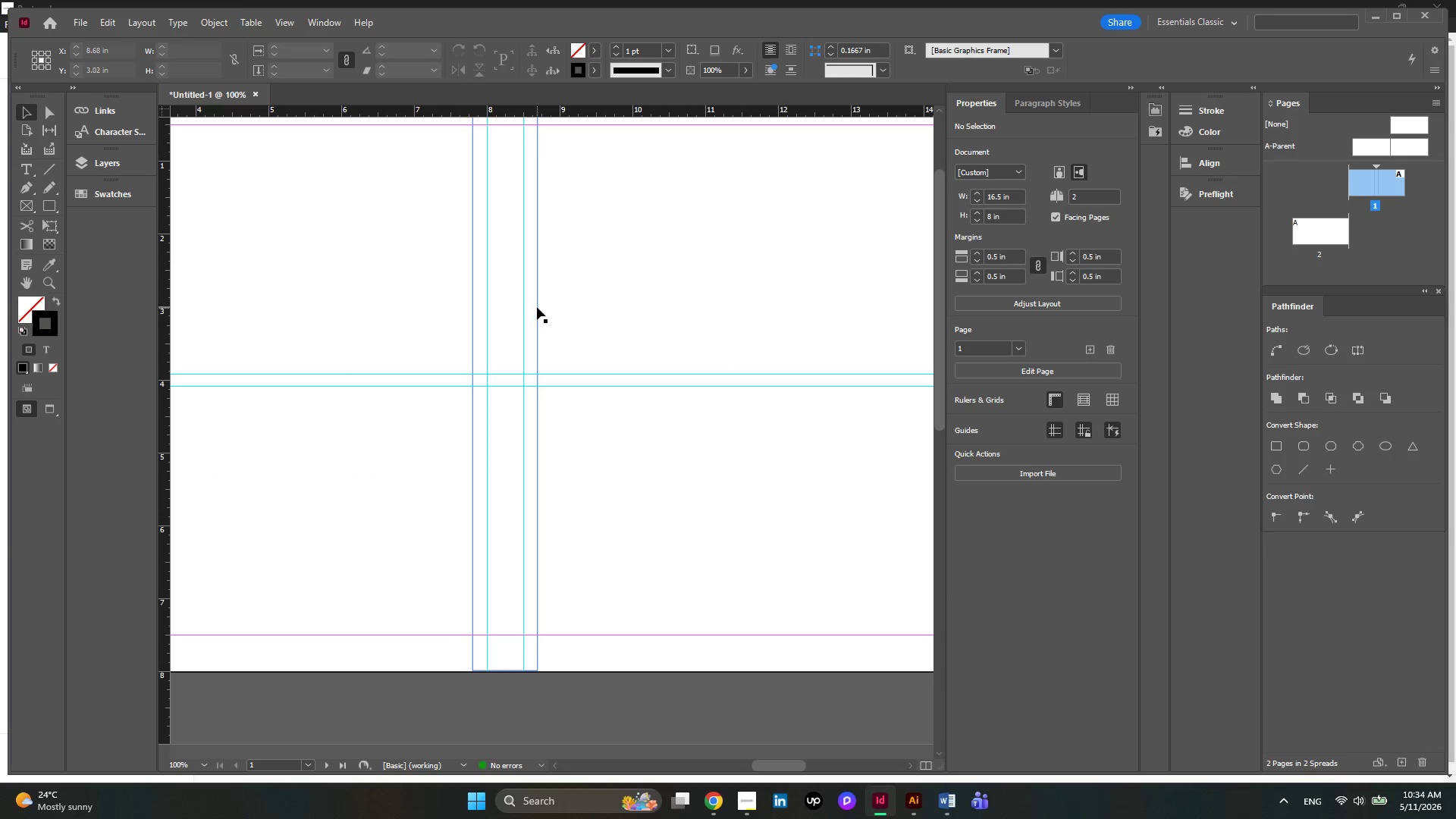 
left_click([537, 307])
 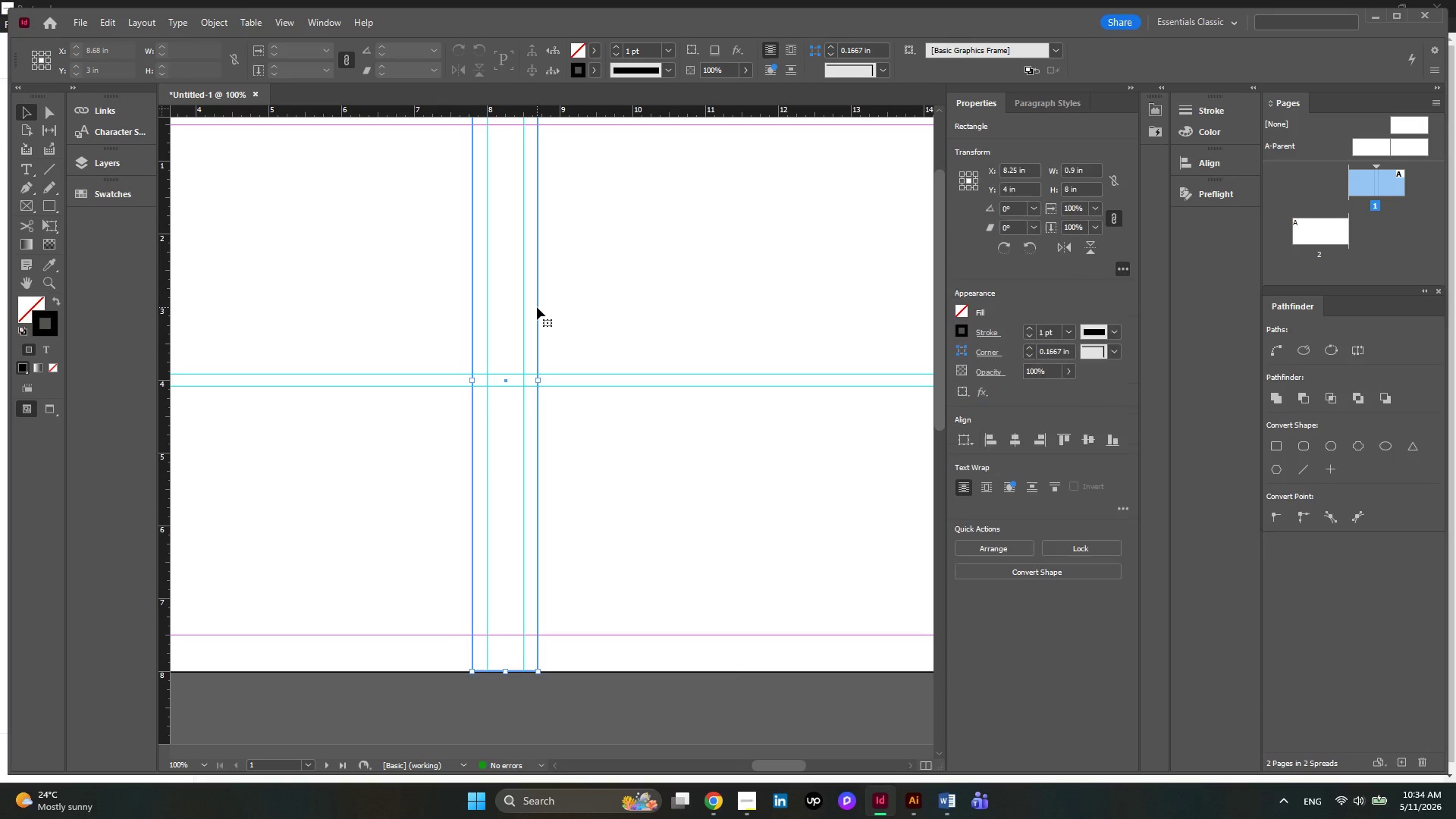 
right_click([537, 307])
 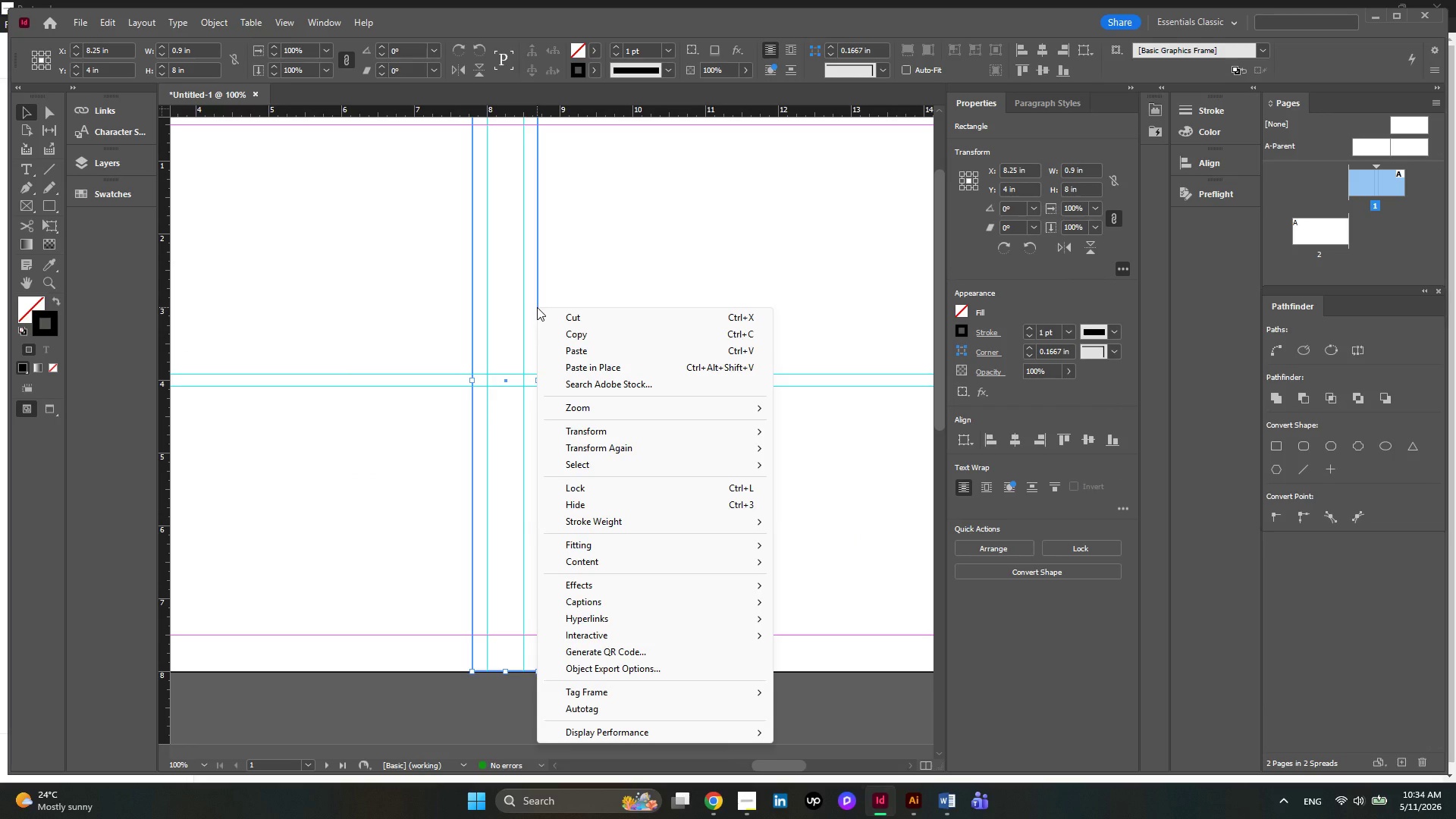 
left_click([657, 228])
 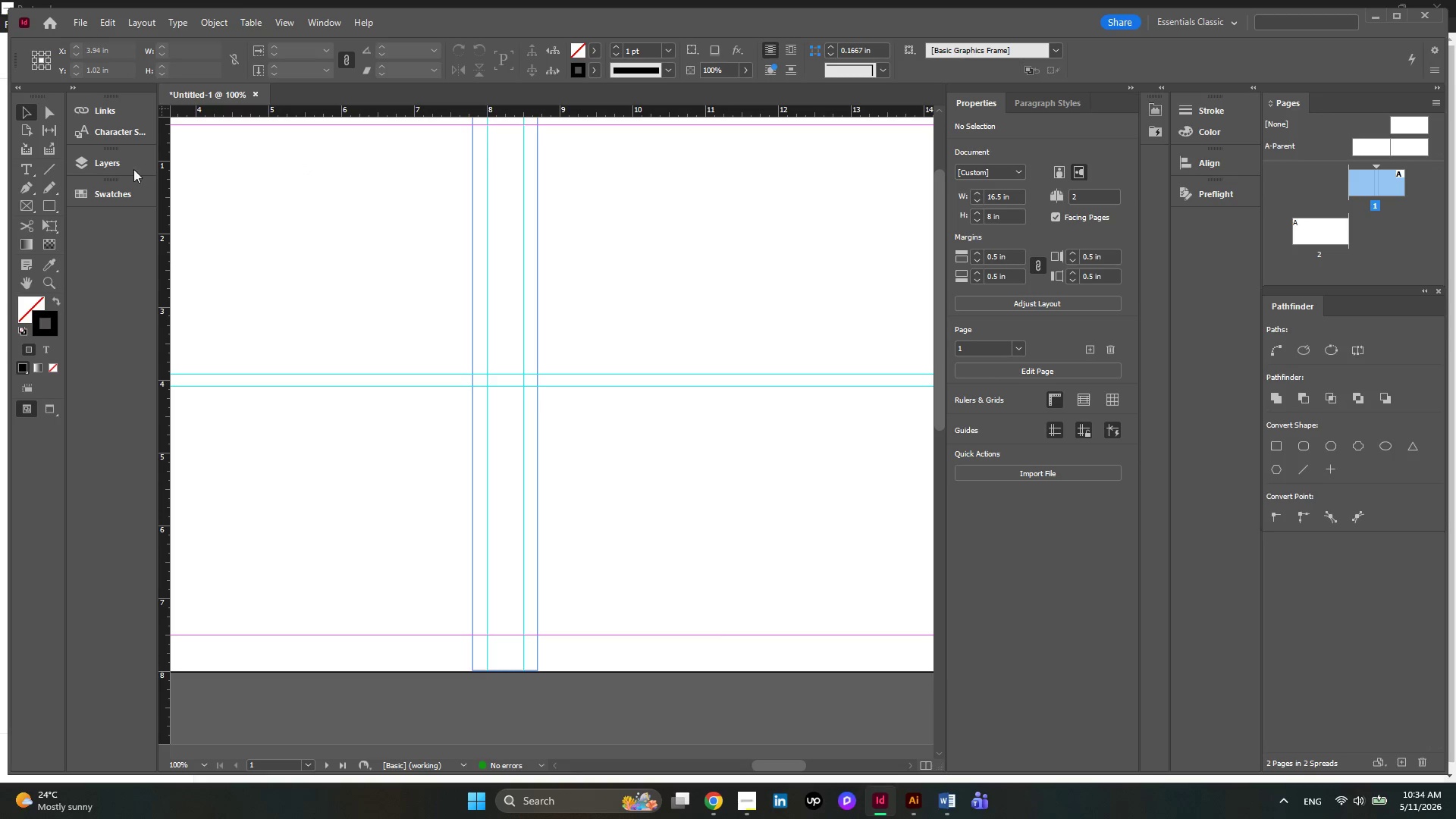 
left_click([125, 161])
 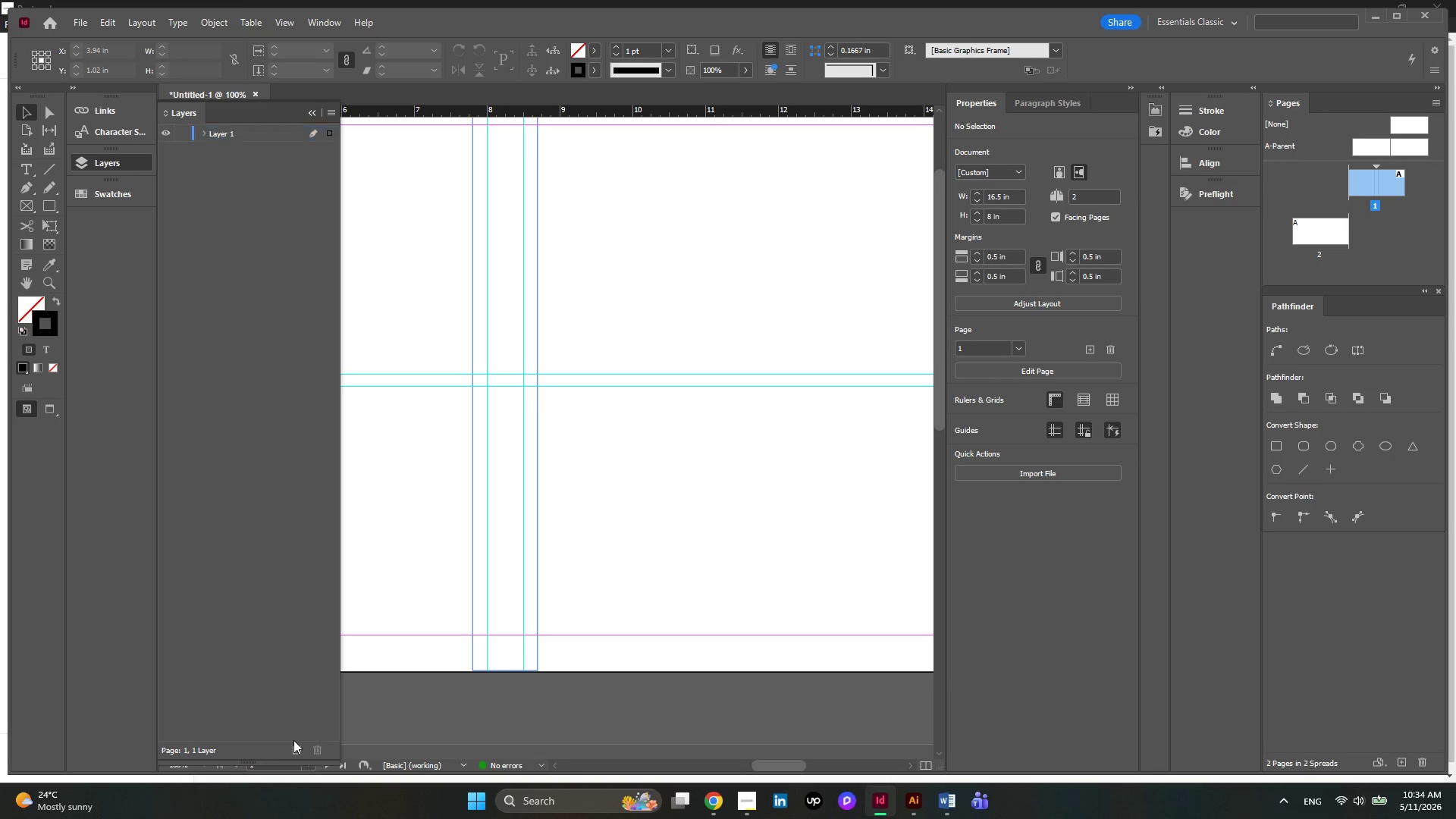 
double_click([294, 747])
 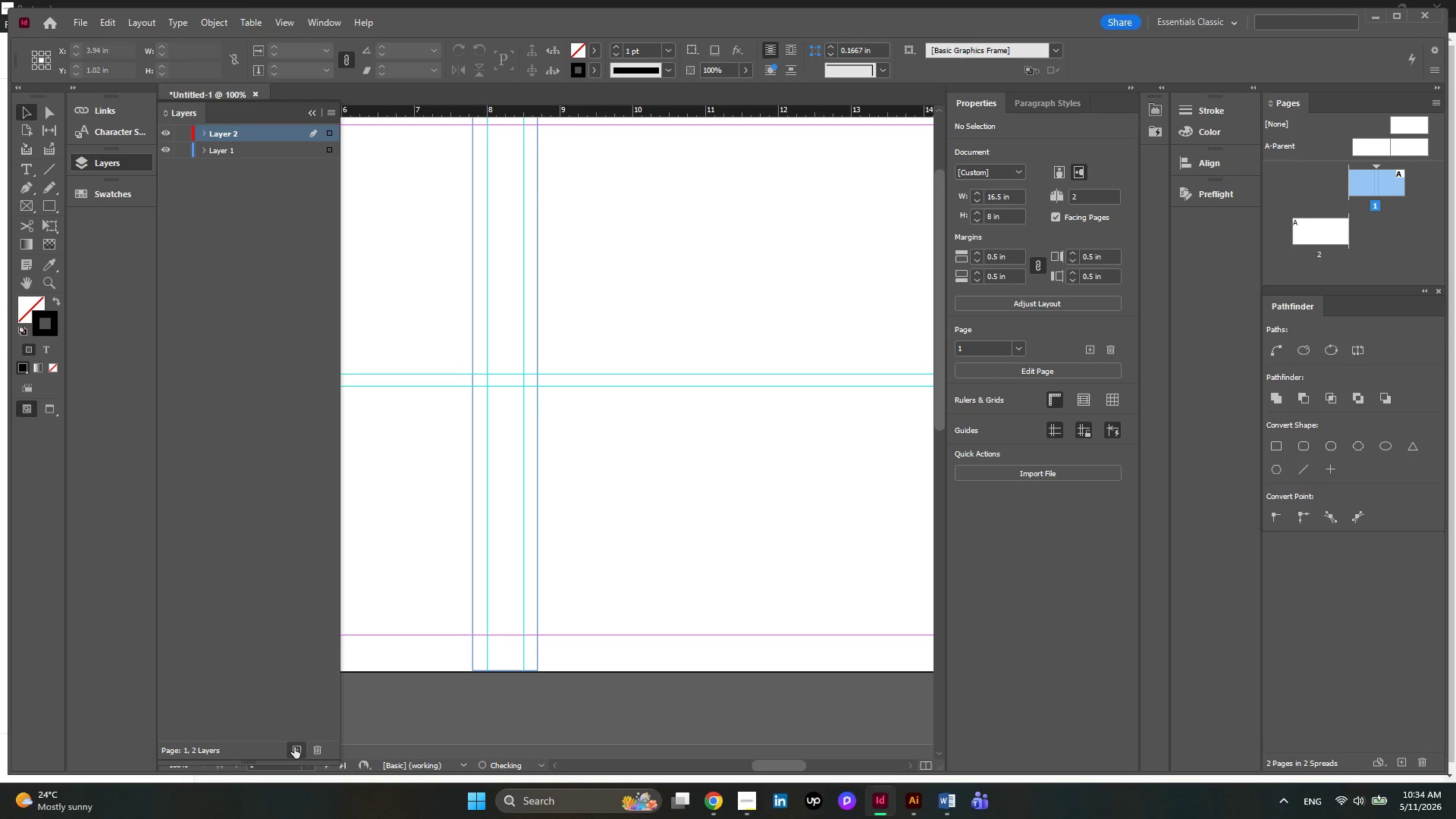 
triple_click([294, 747])
 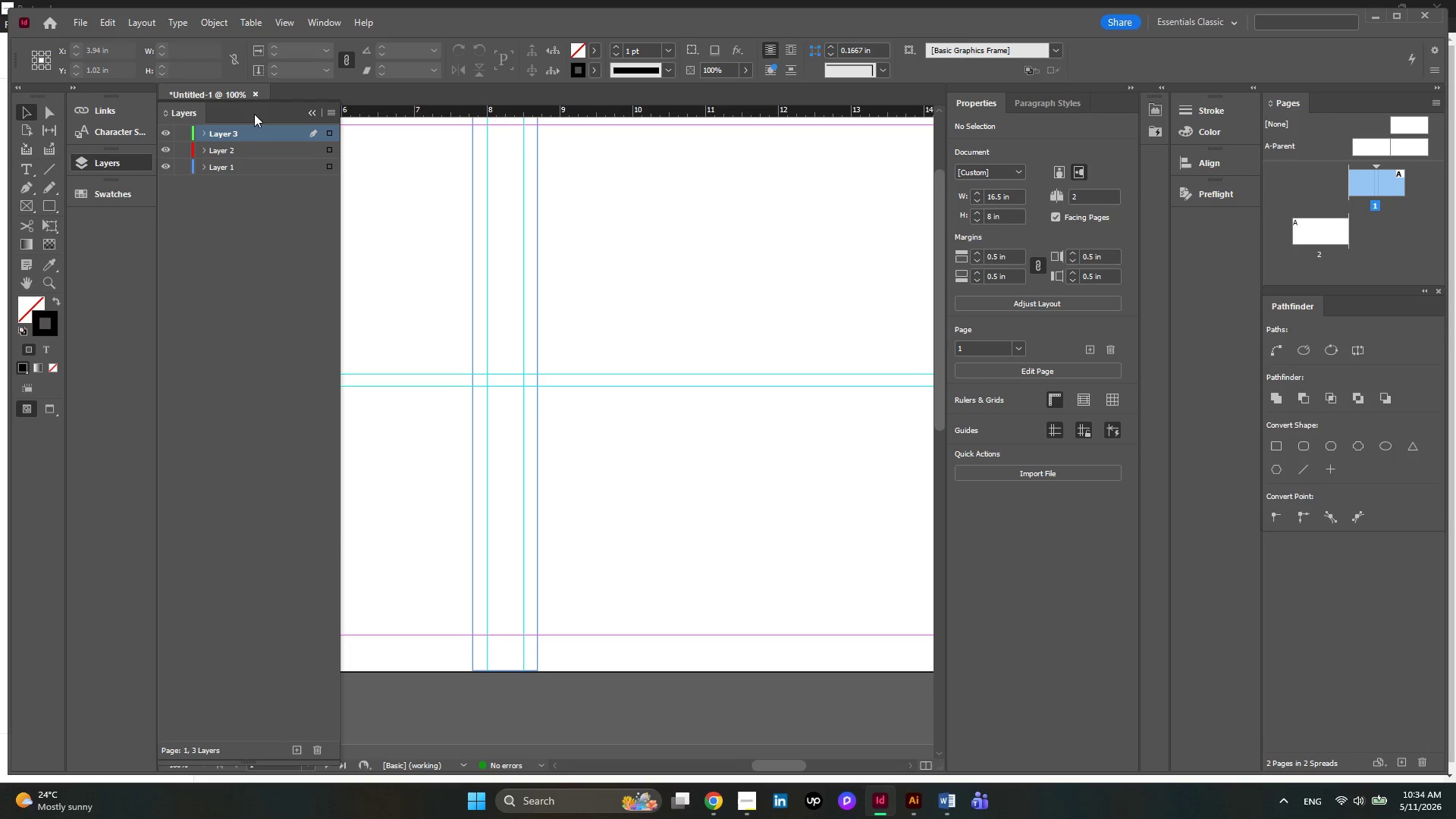 
double_click([241, 129])
 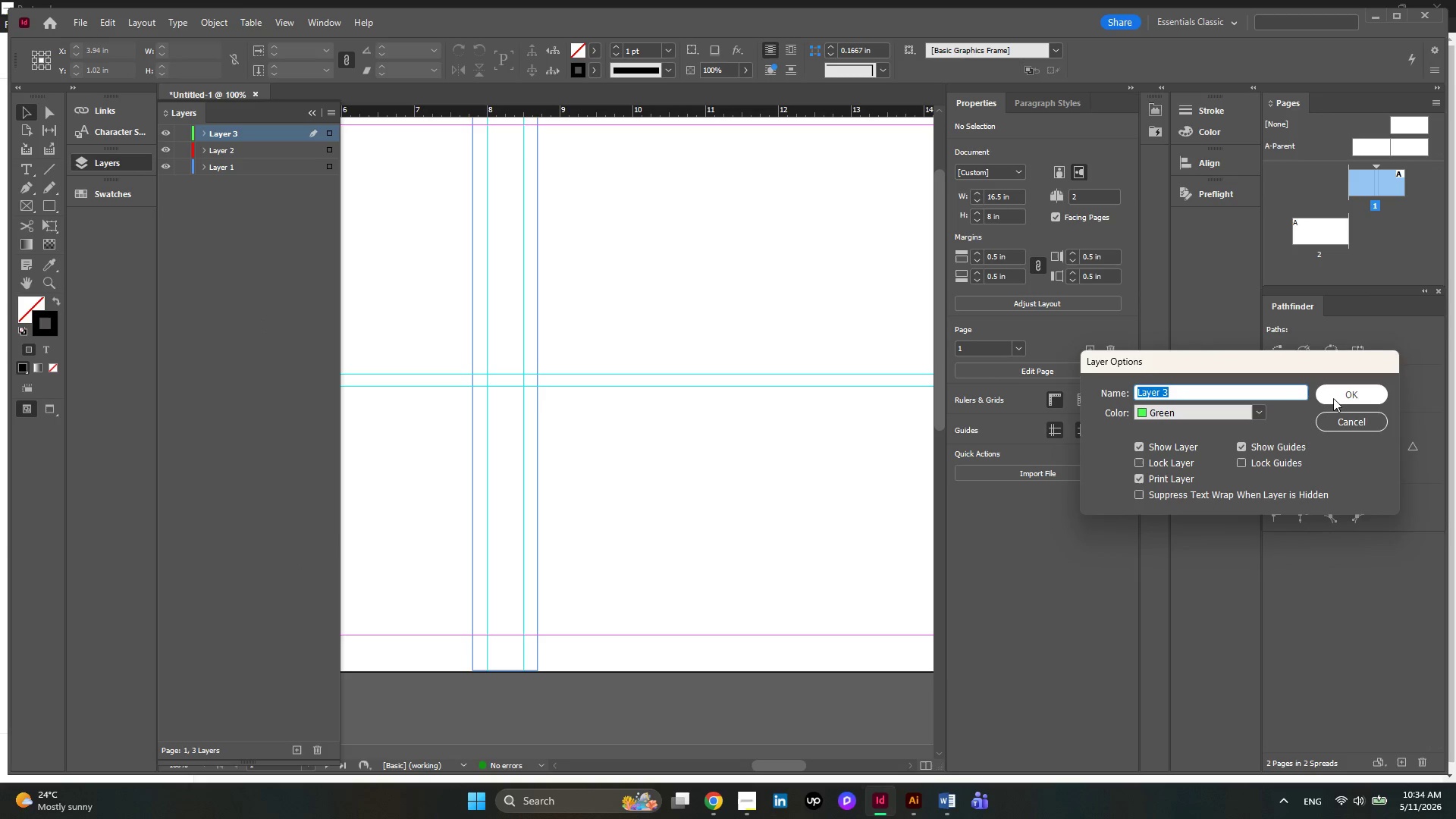 
type(Texts)
 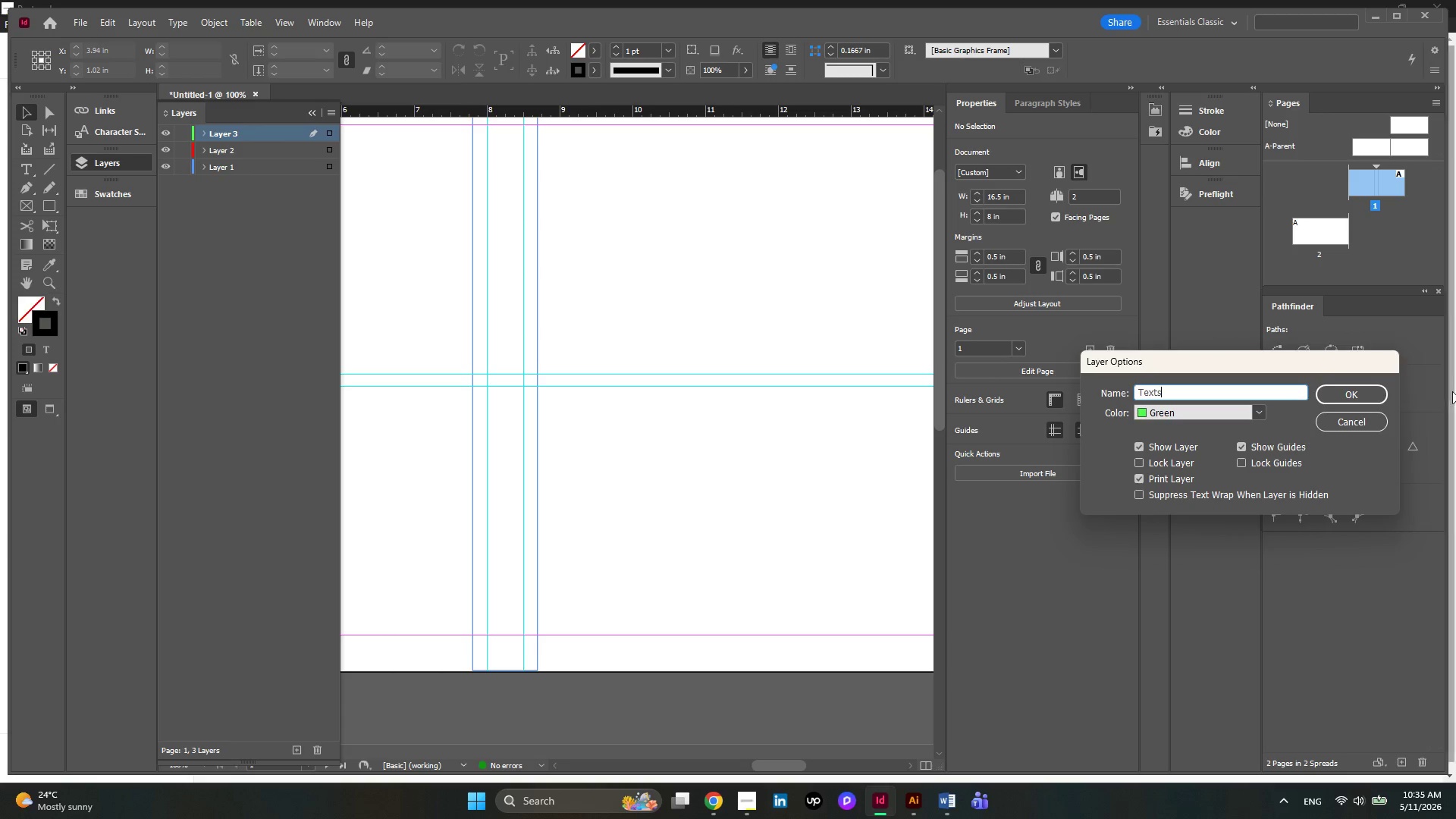 
left_click([1373, 388])
 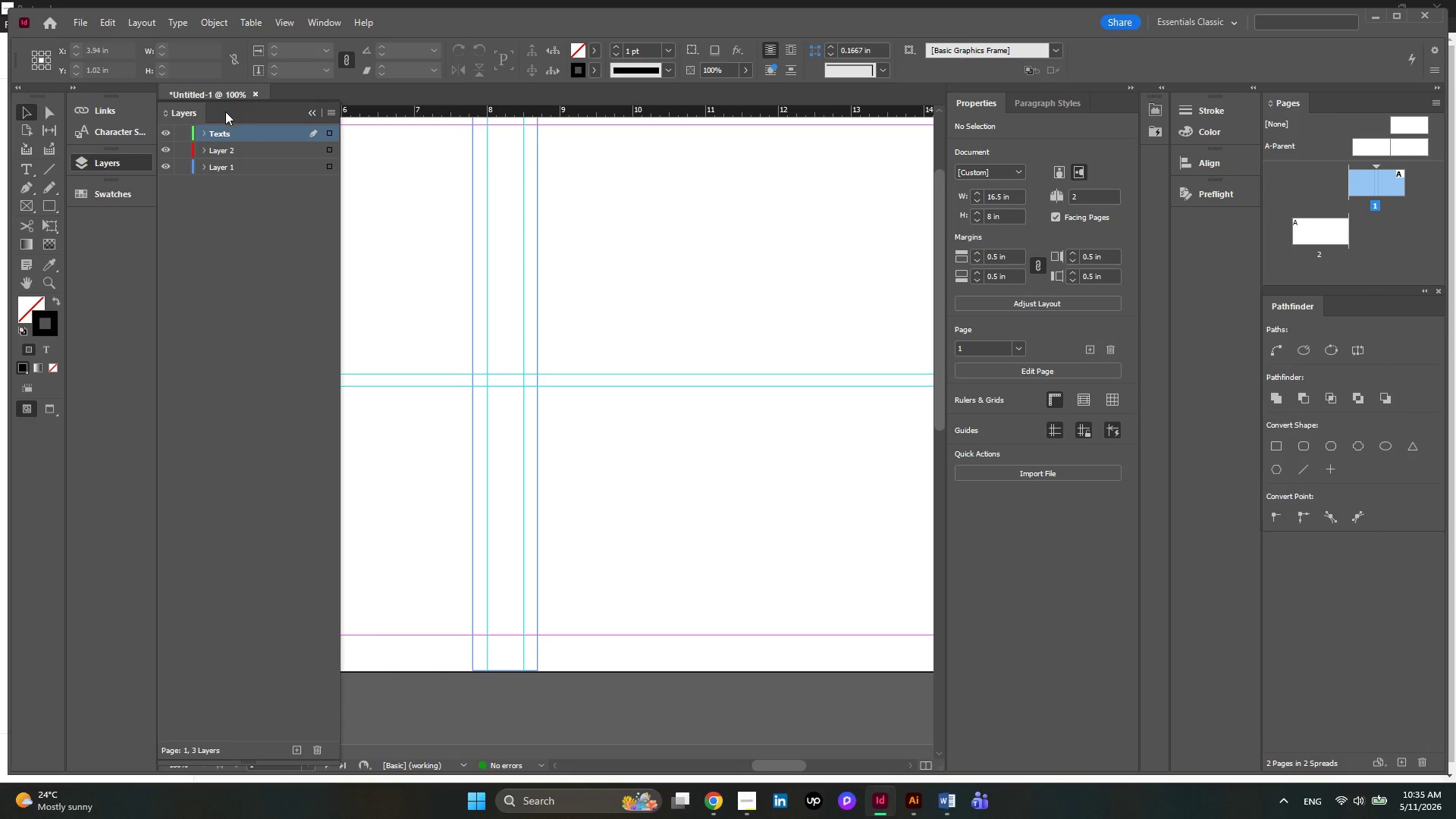 
double_click([231, 148])
 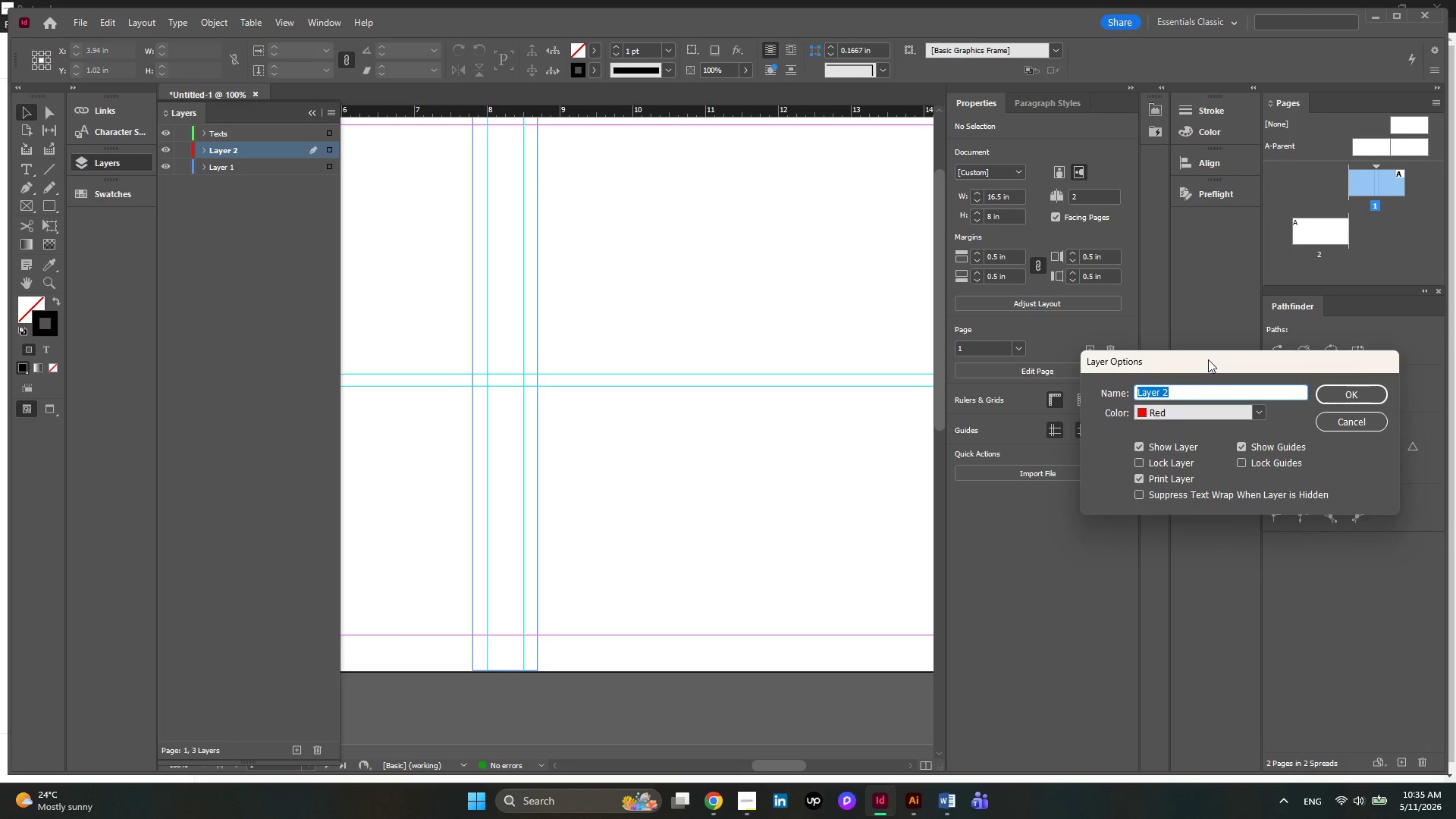 
type(Graphics)
 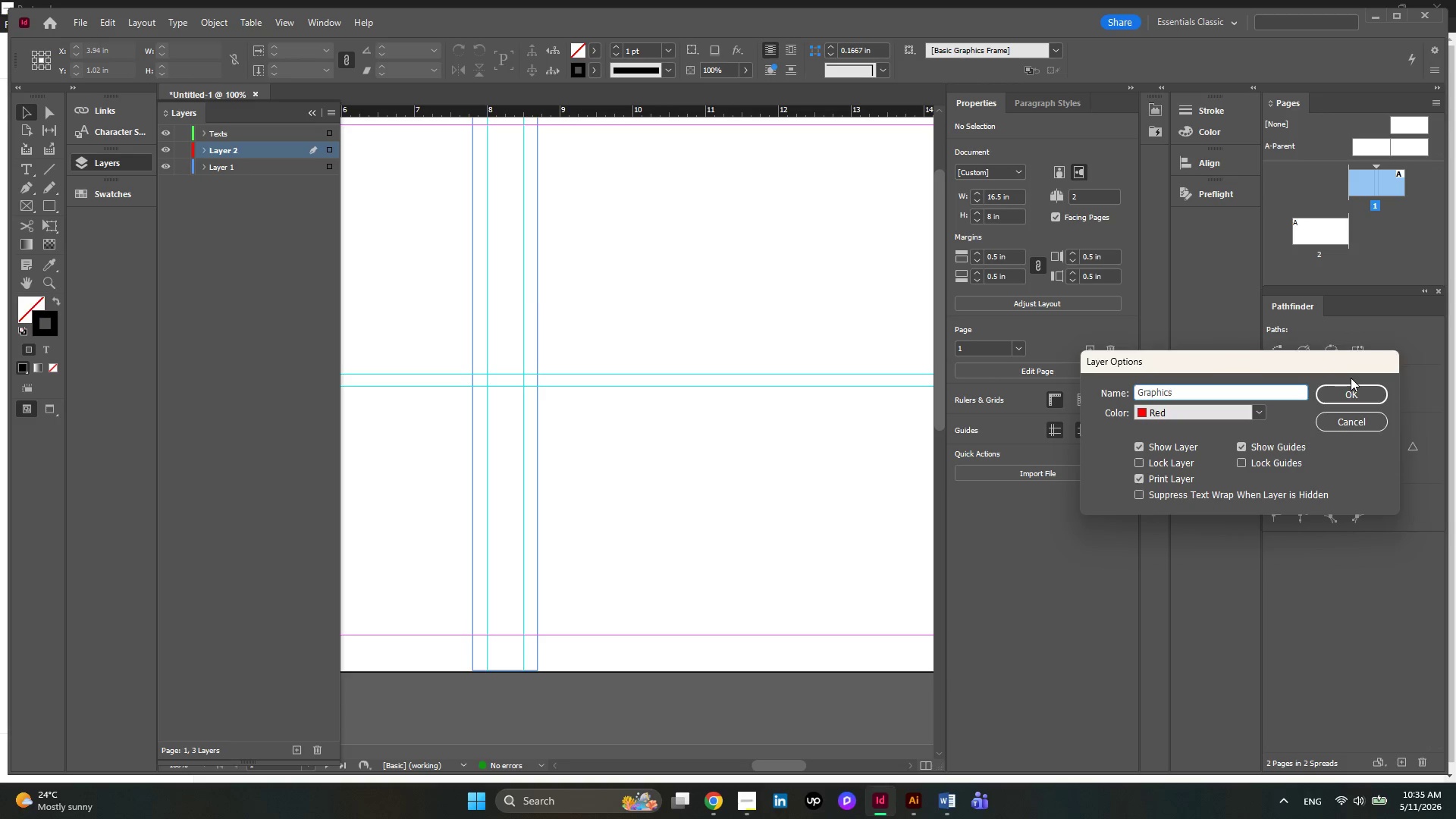 
wait(5.31)
 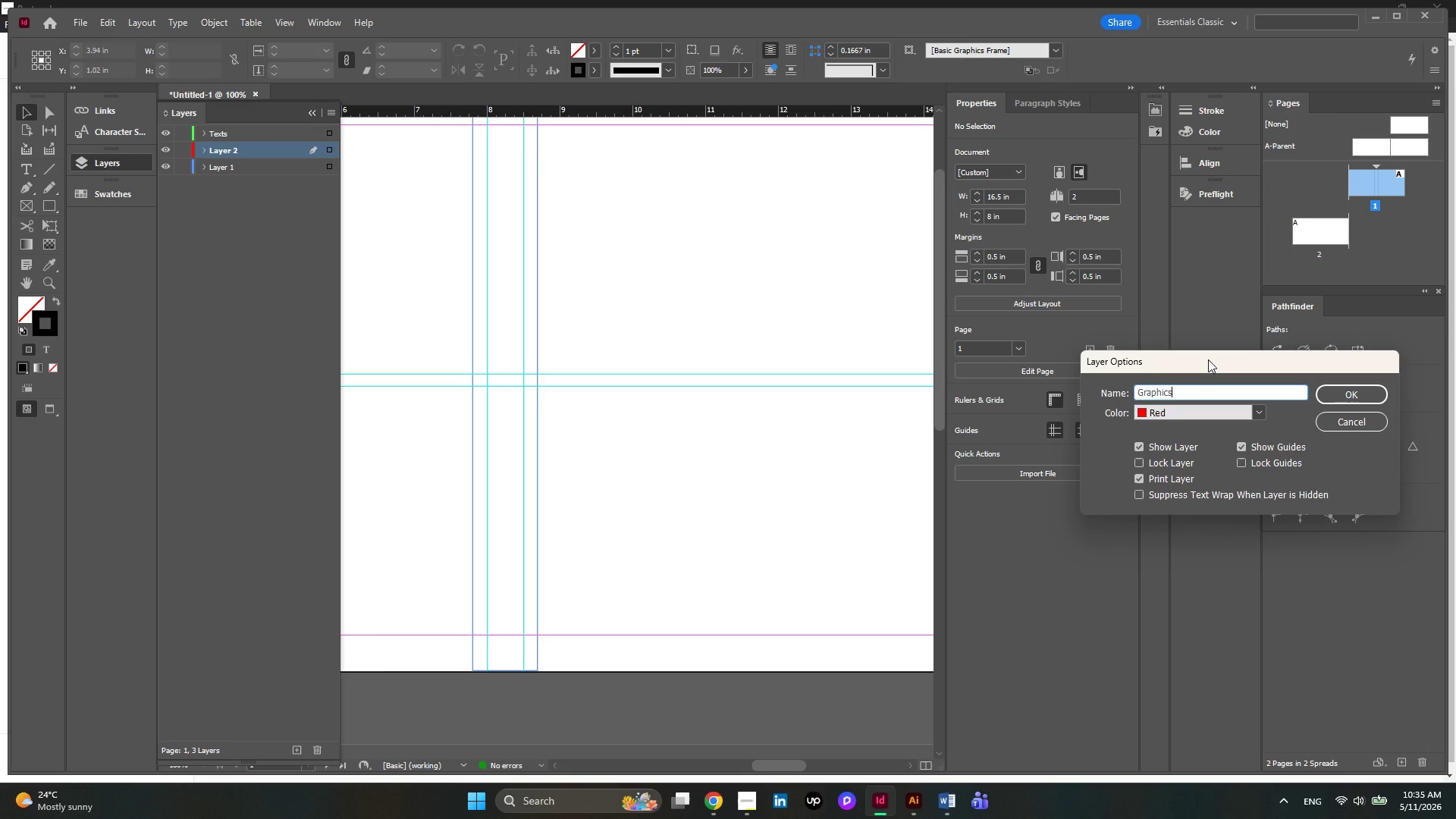 
left_click([1349, 391])
 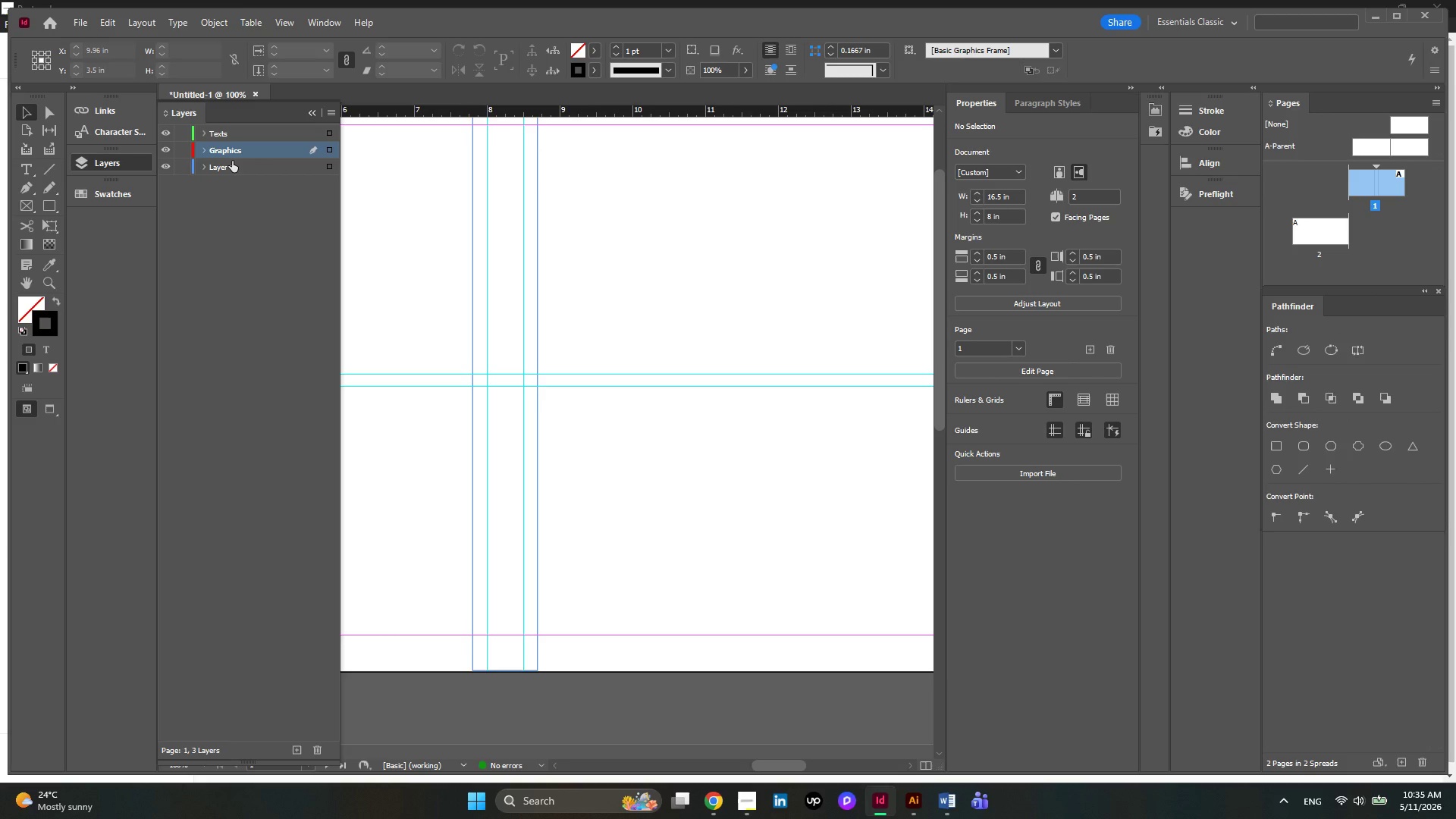 
double_click([232, 162])
 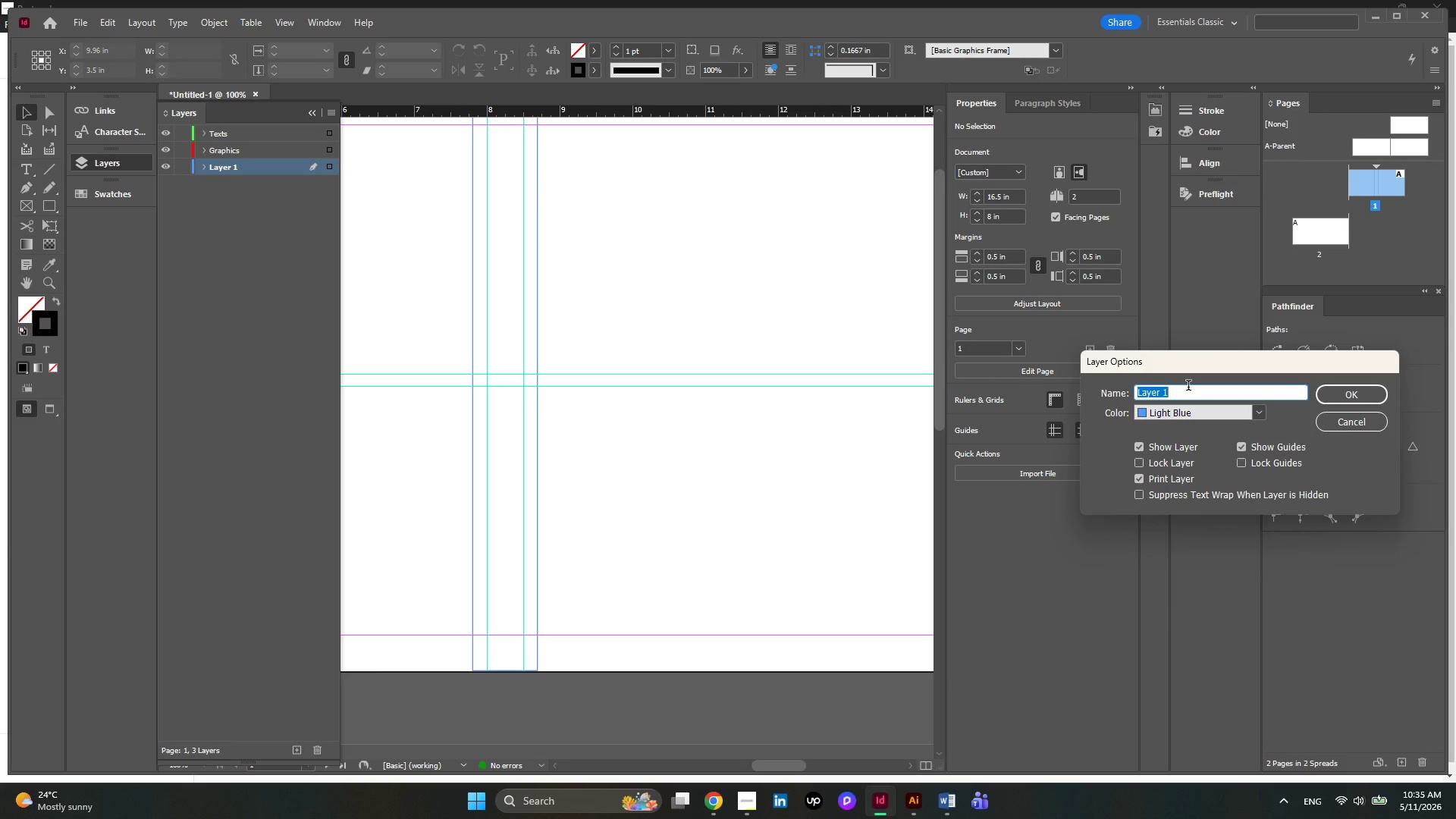 
type(Background)
 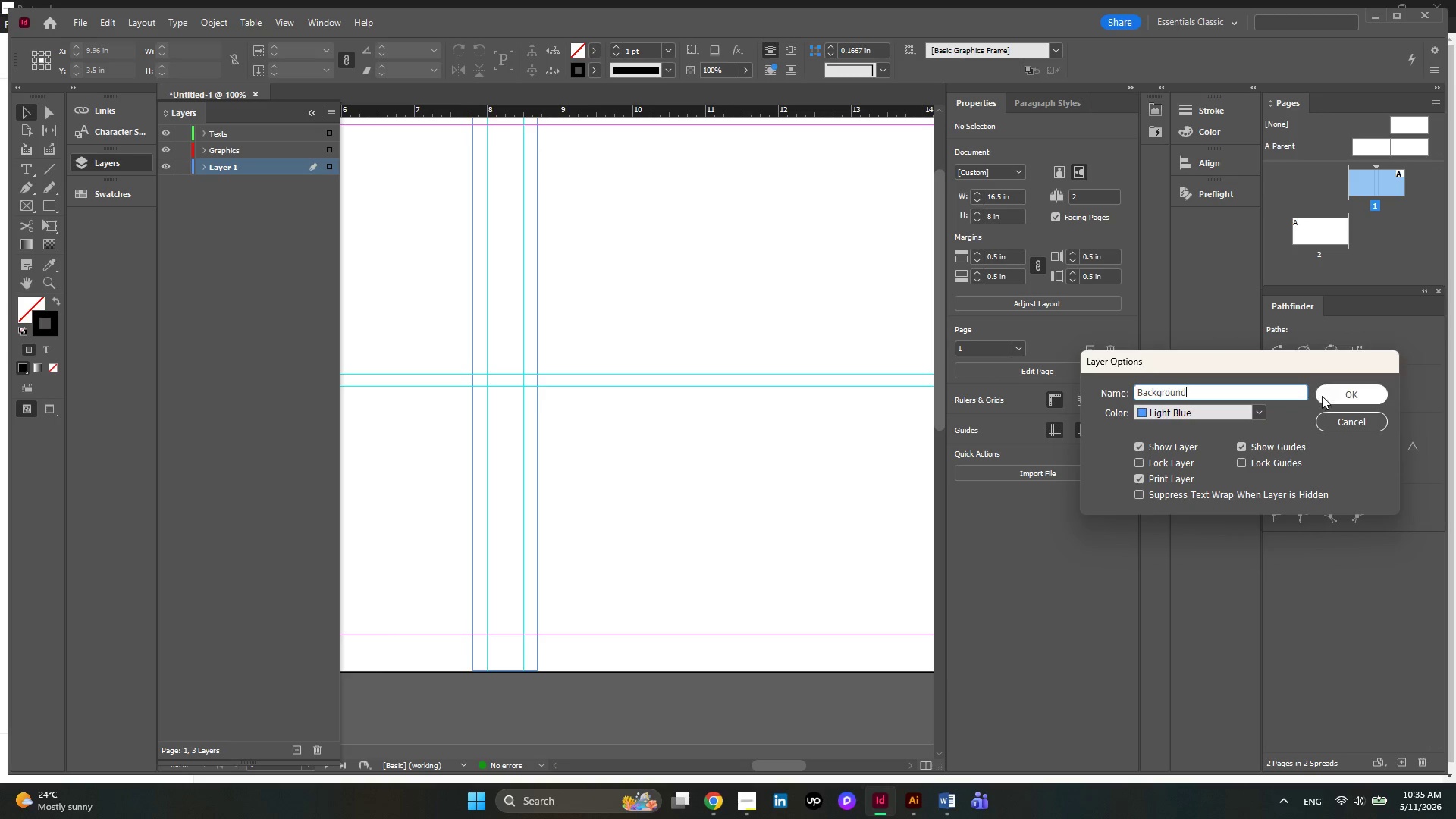 
left_click([1332, 395])
 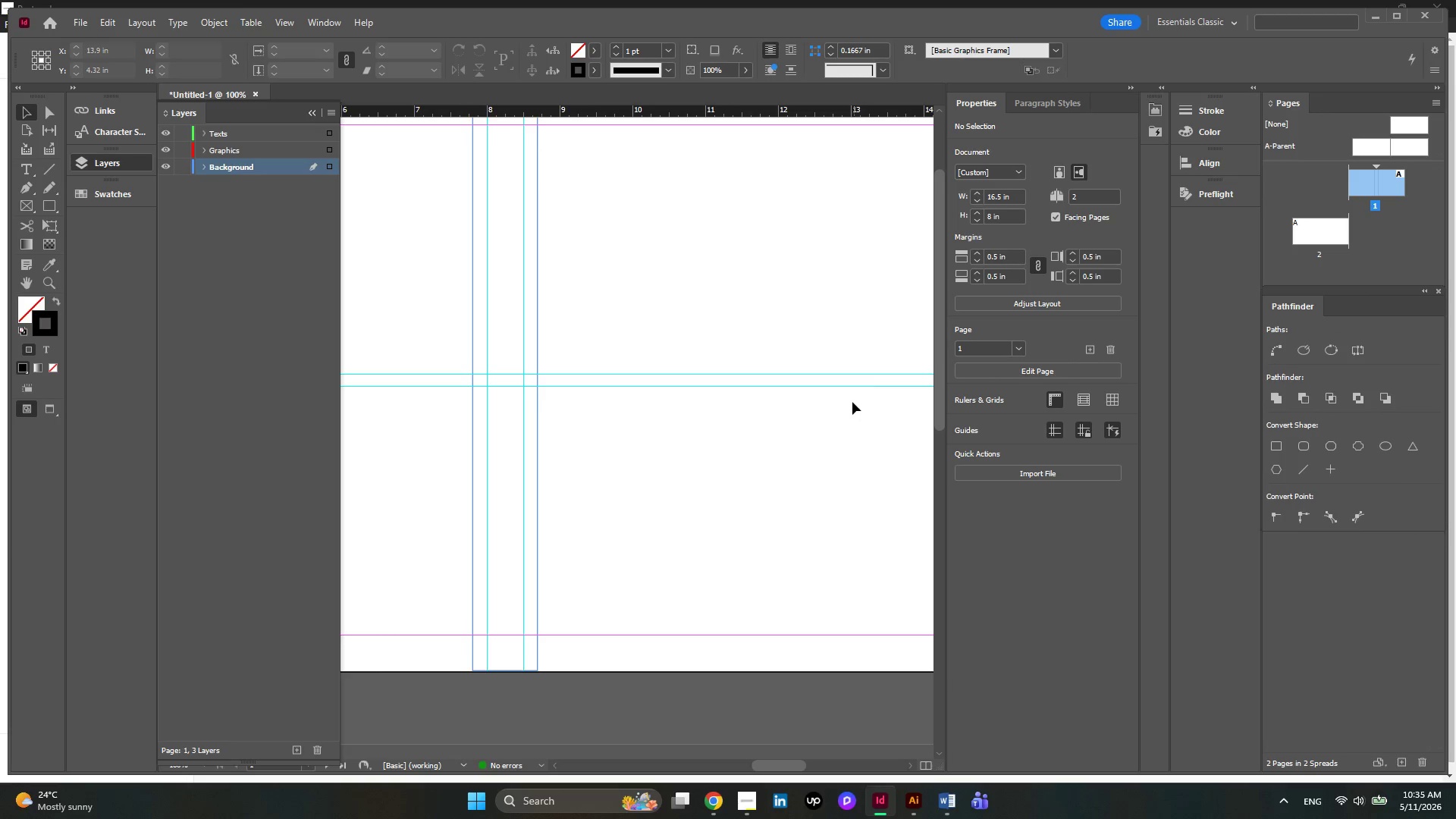 
hold_key(key=AltLeft, duration=0.31)
 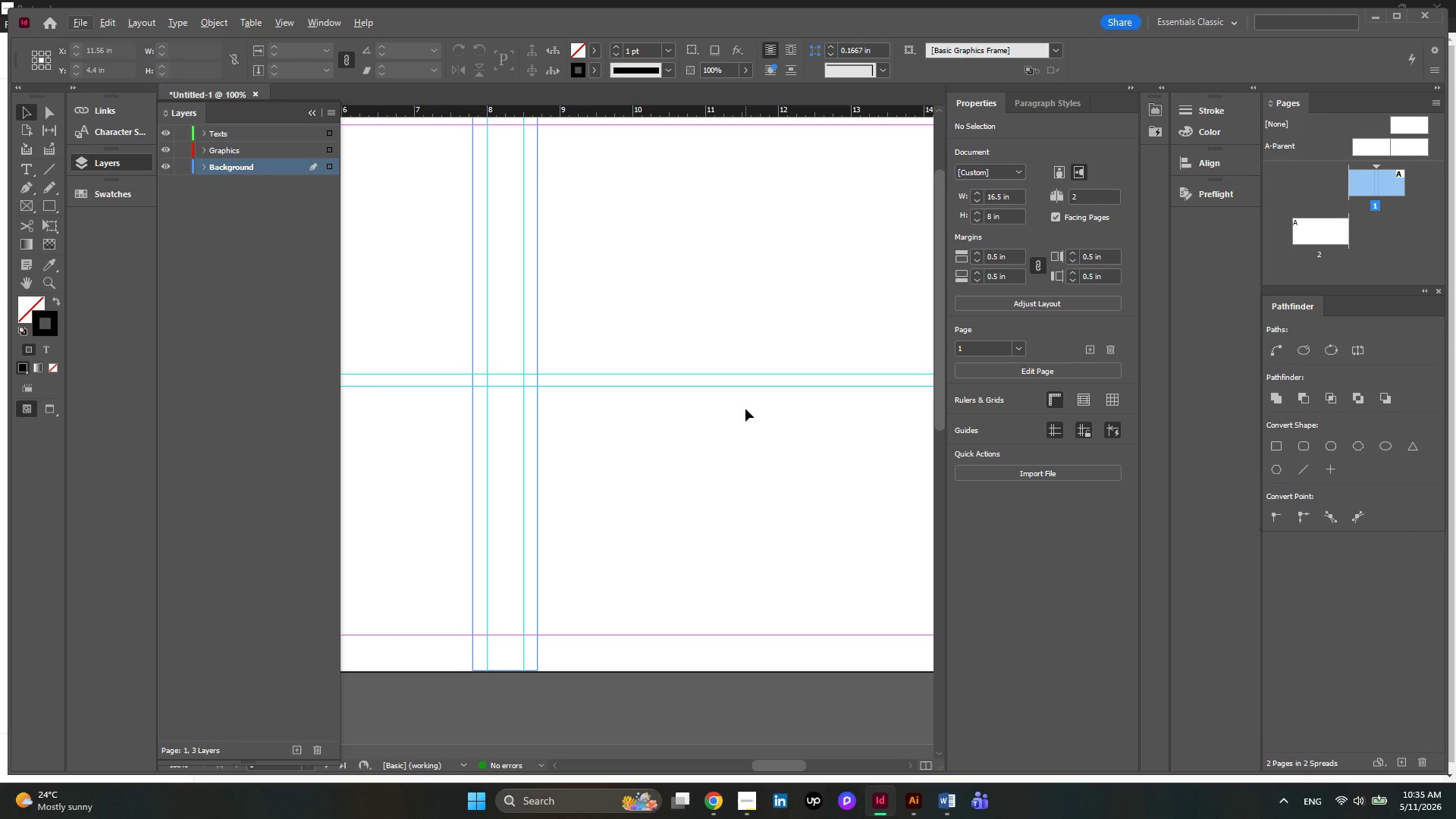 
scroll: coordinate [745, 409], scroll_direction: none, amount: 0.0
 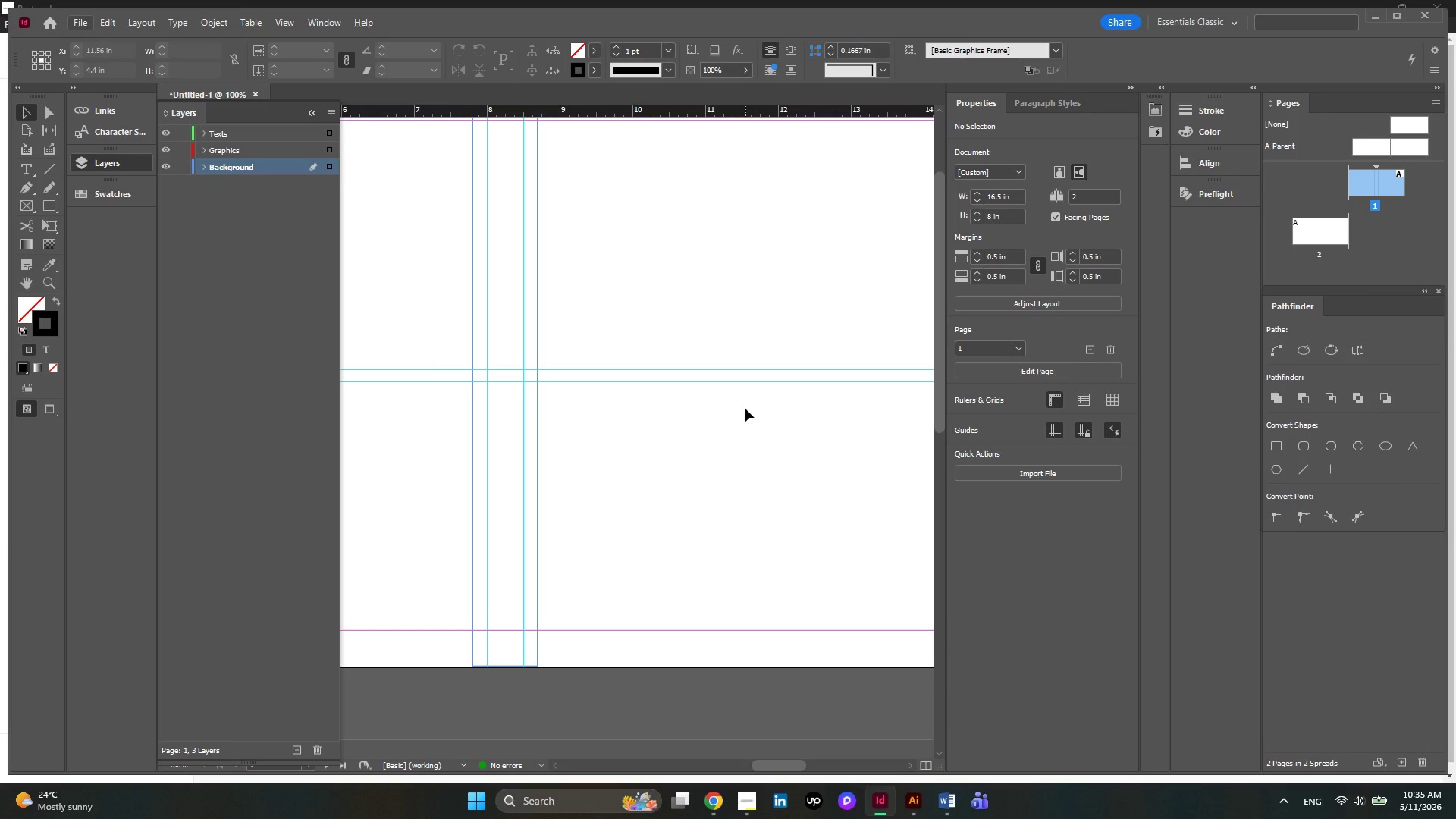 
hold_key(key=AltLeft, duration=0.64)
 